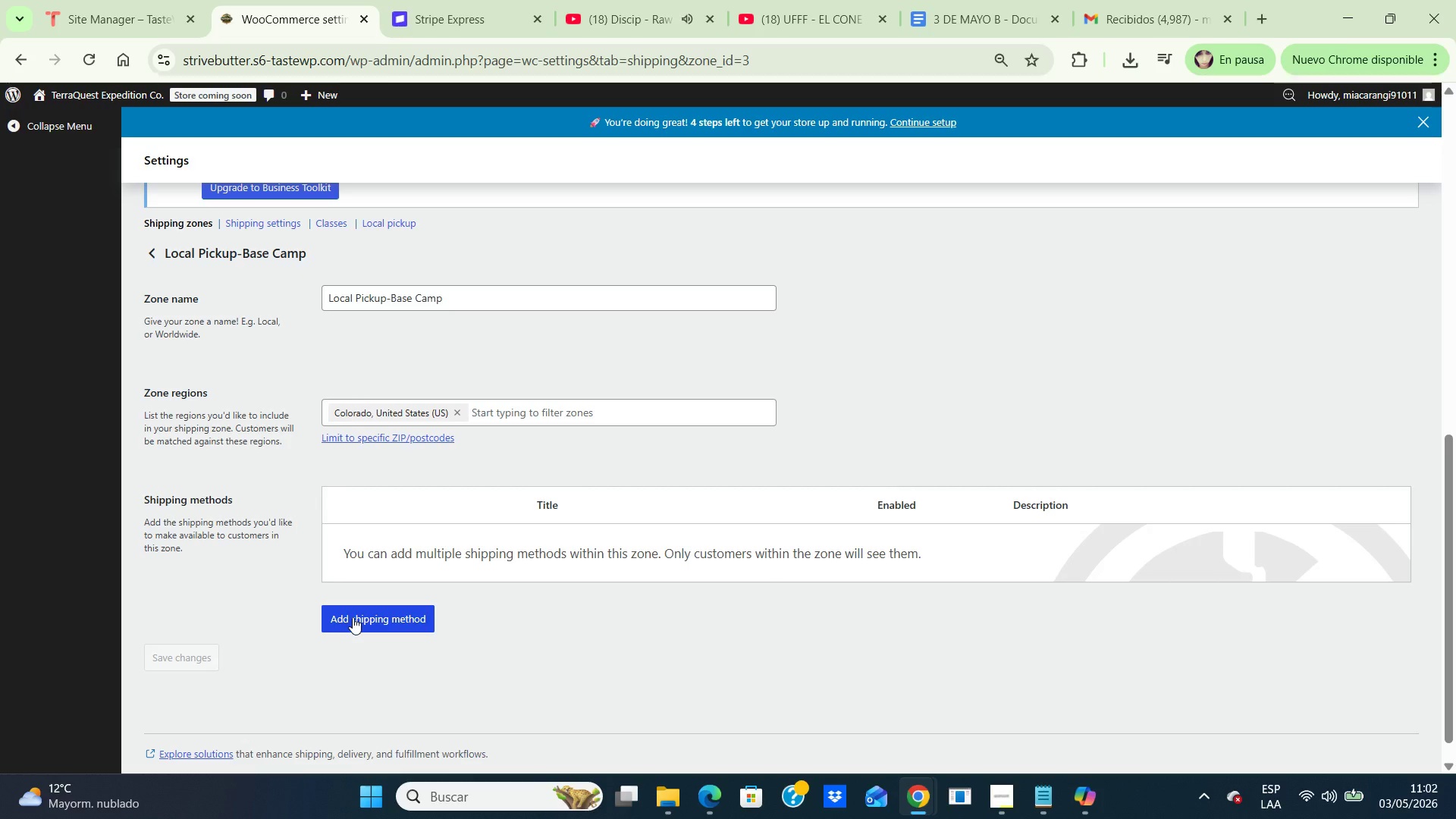 
scroll: coordinate [61, 535], scroll_direction: up, amount: 10.0
 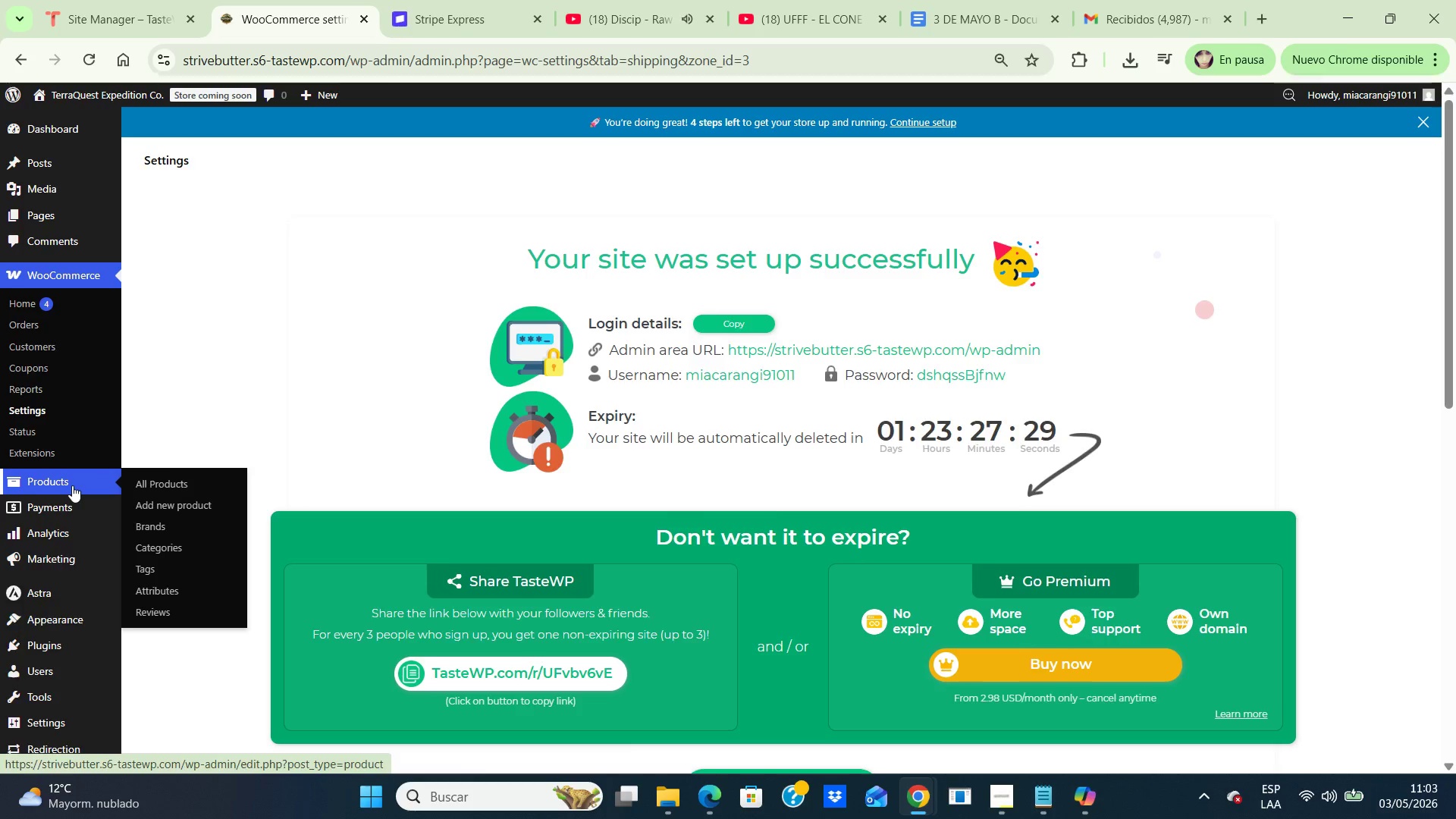 
scroll: coordinate [72, 485], scroll_direction: none, amount: 0.0
 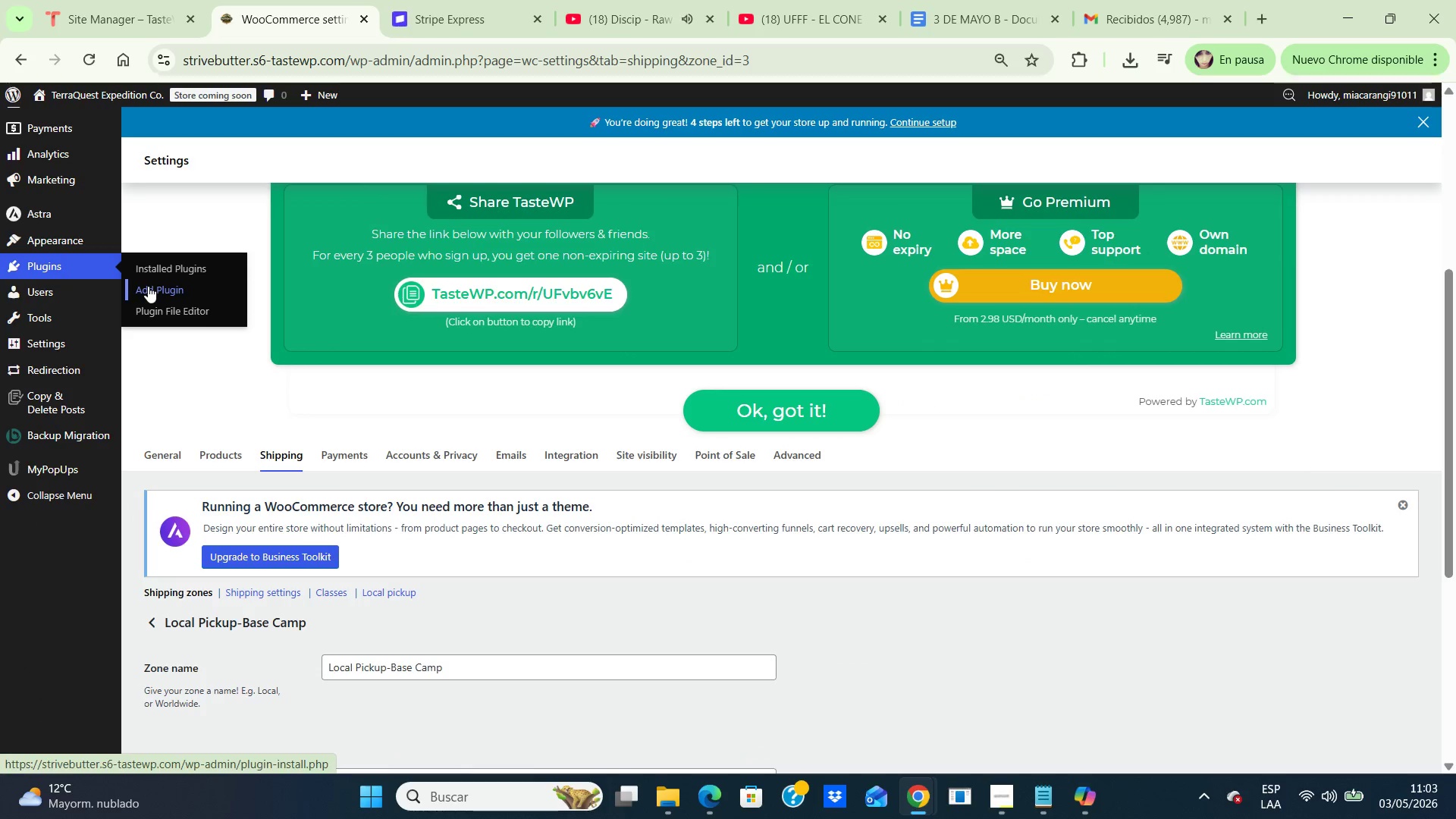 
left_click([148, 286])
 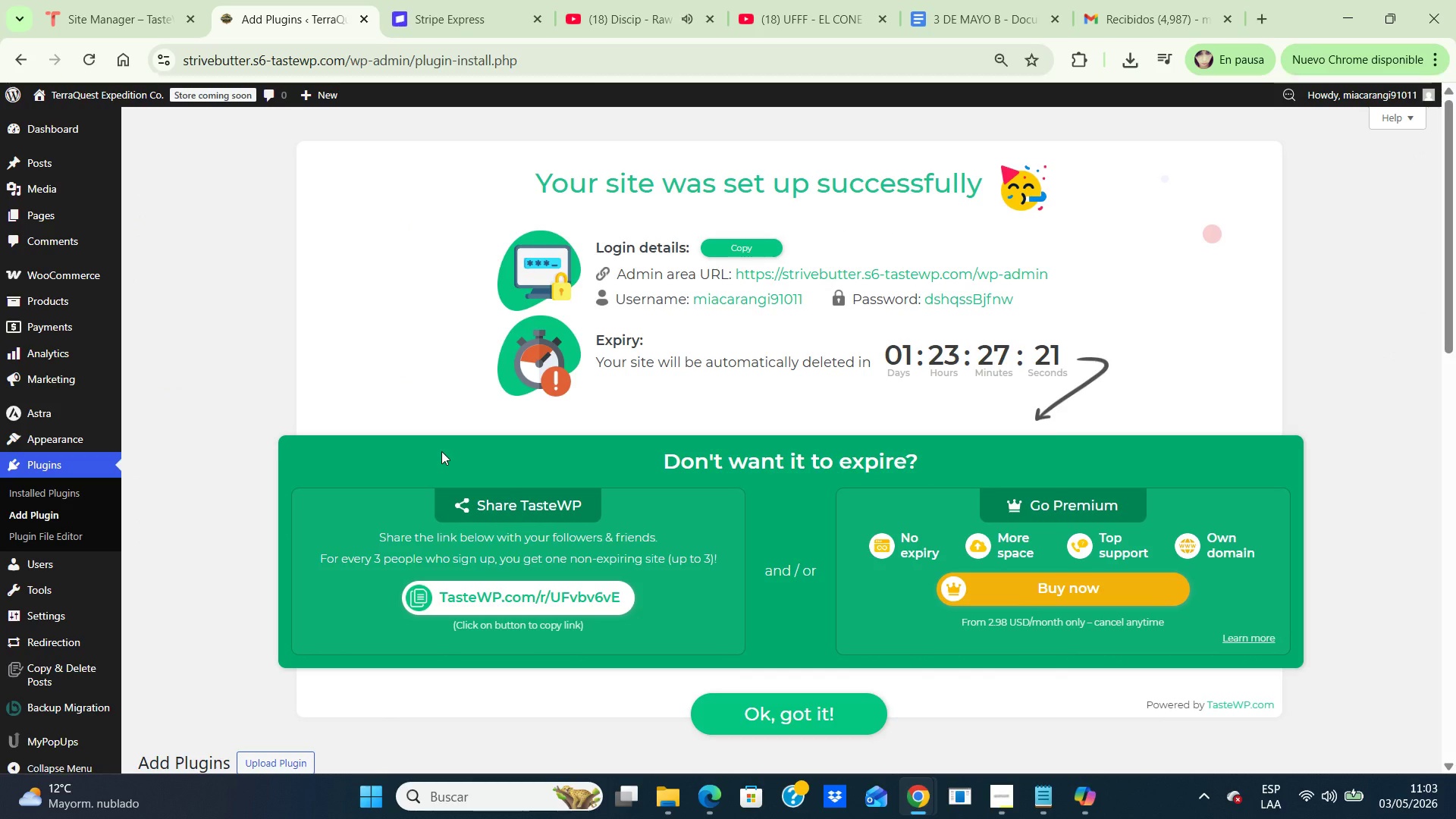 
scroll: coordinate [441, 451], scroll_direction: down, amount: 5.0
 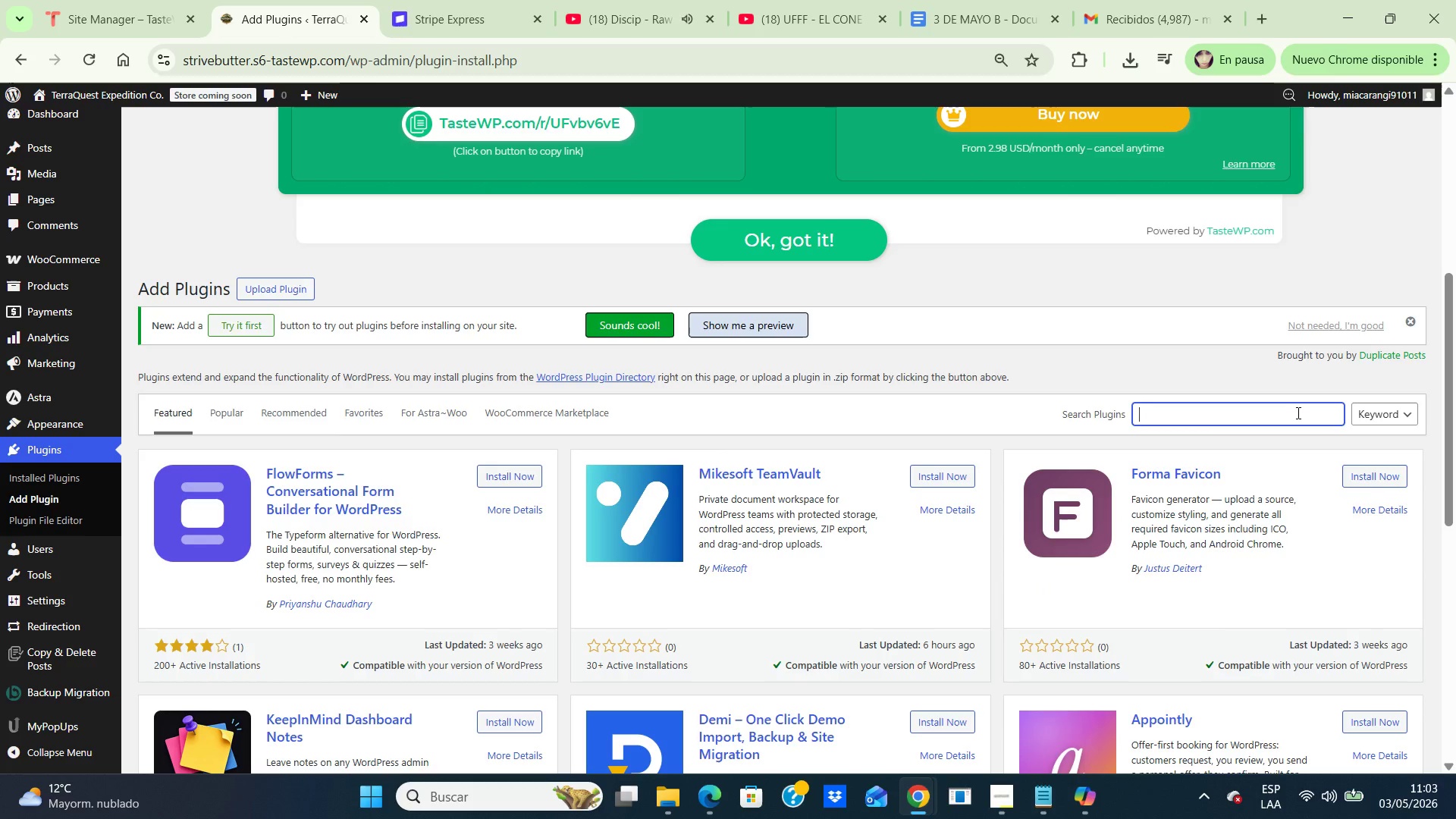 
left_click([1297, 413])
 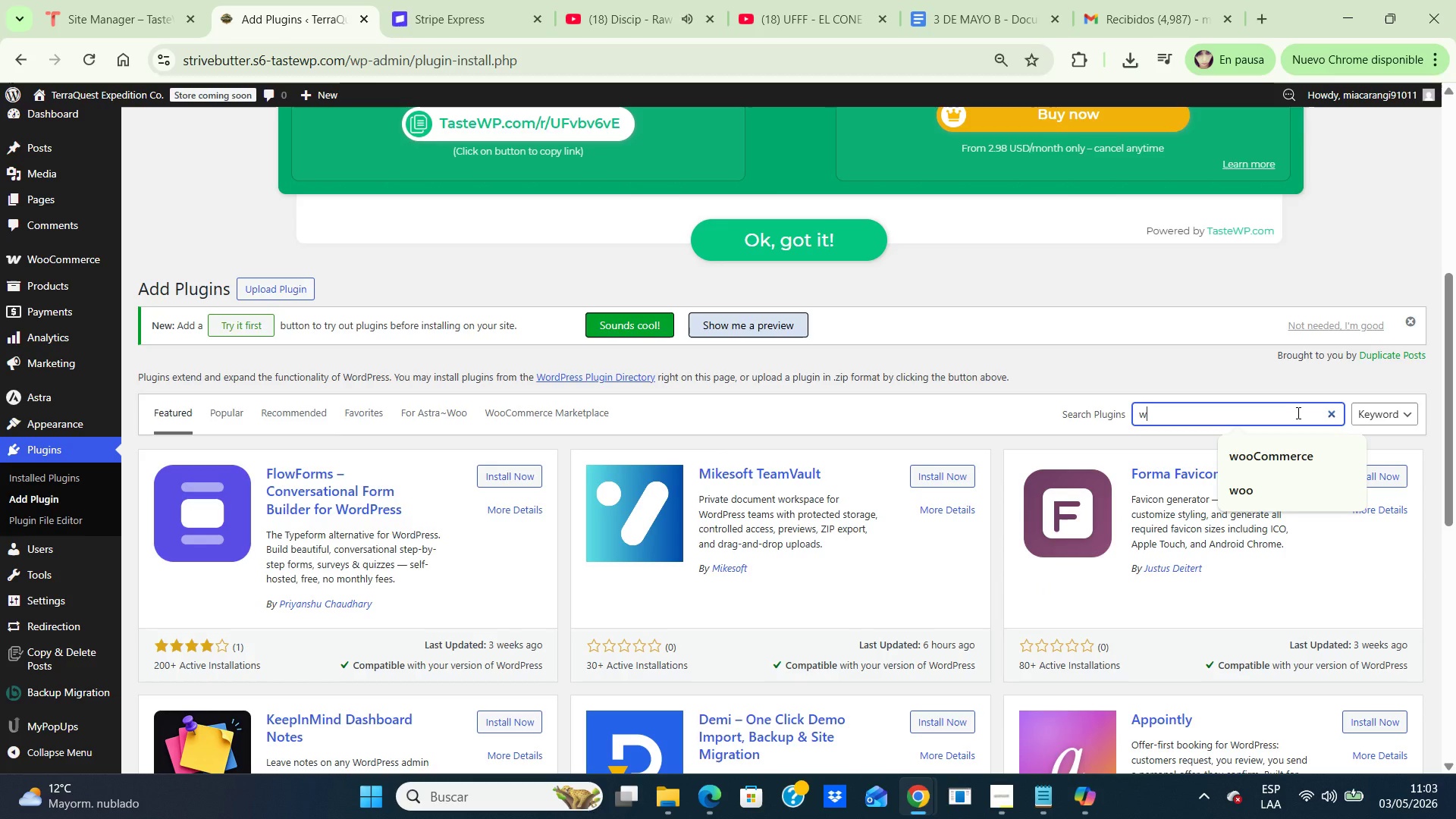 
type(wooCommerce shpping y )
key(Backspace)
key(Backspace)
 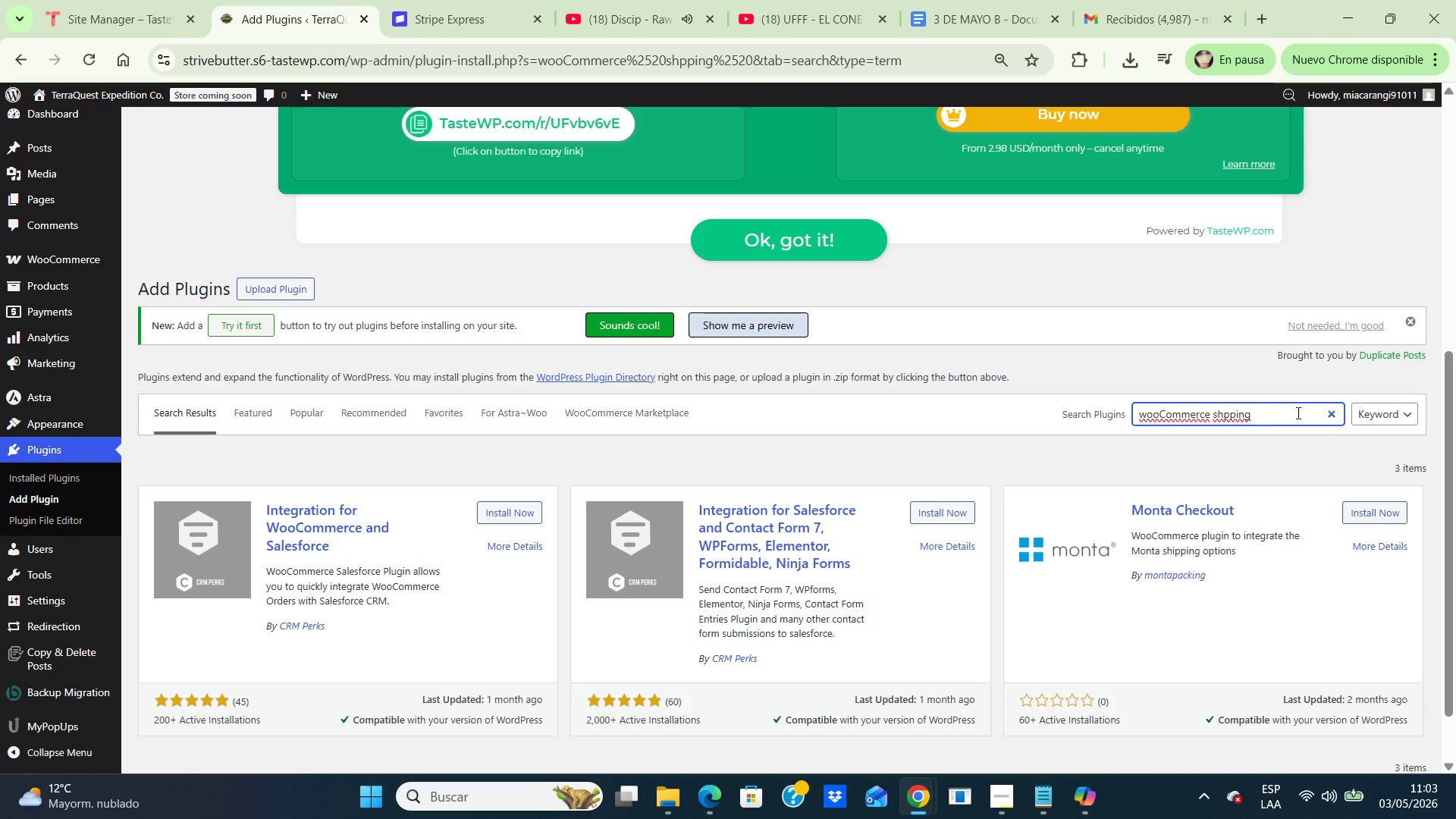 
key(Control+6)
 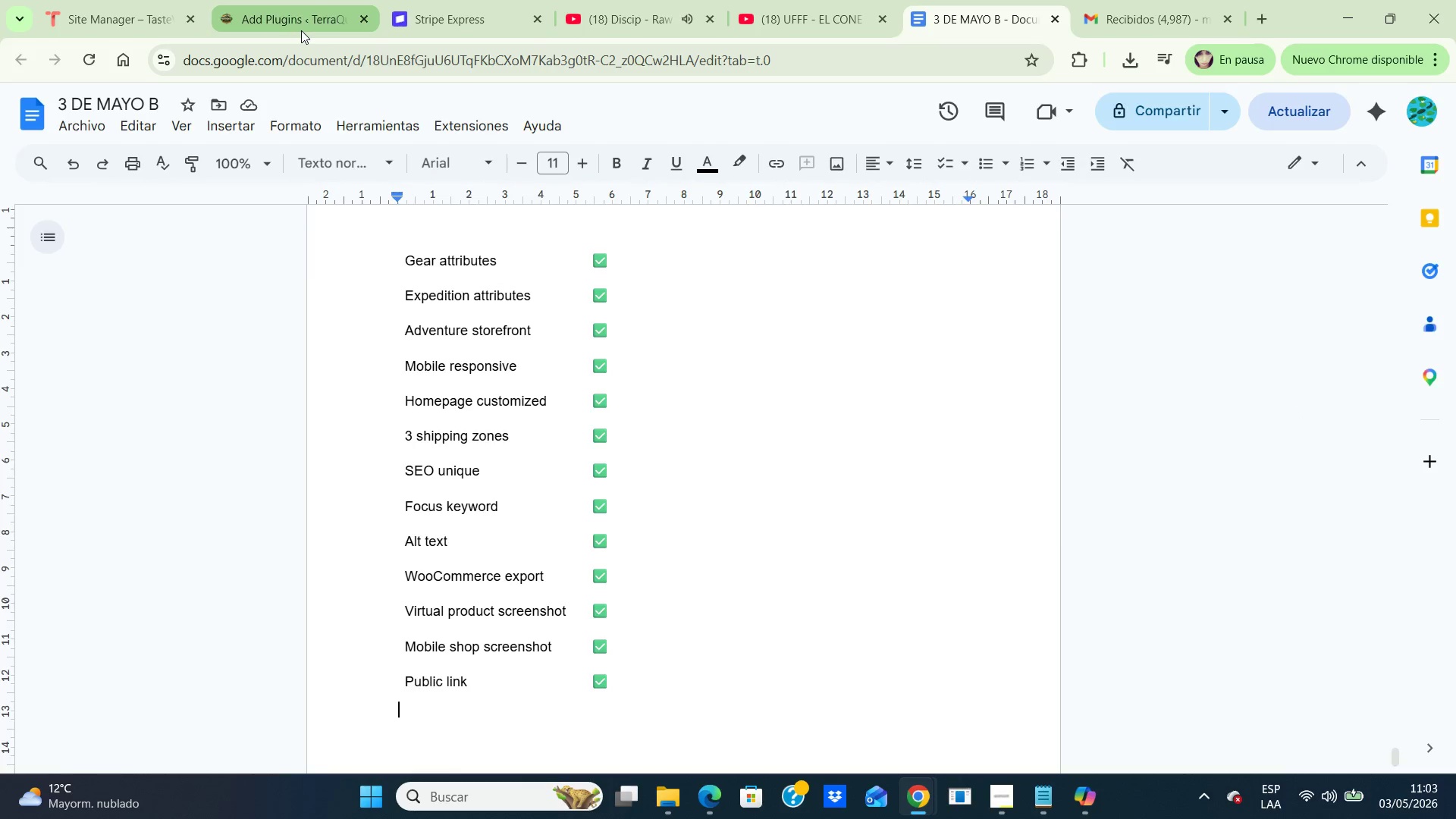 
left_click([301, 30])
 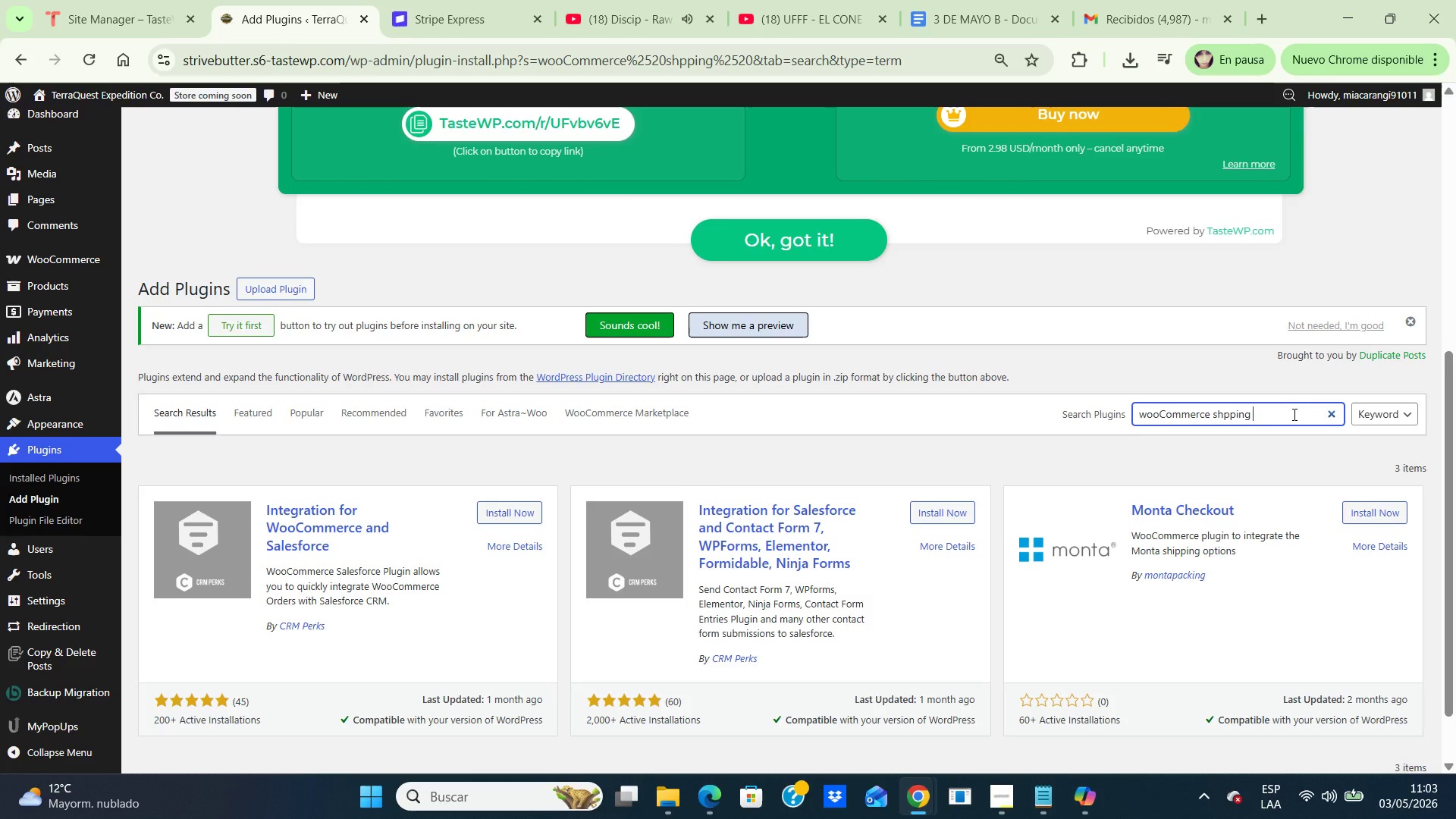 
wait(5.2)
 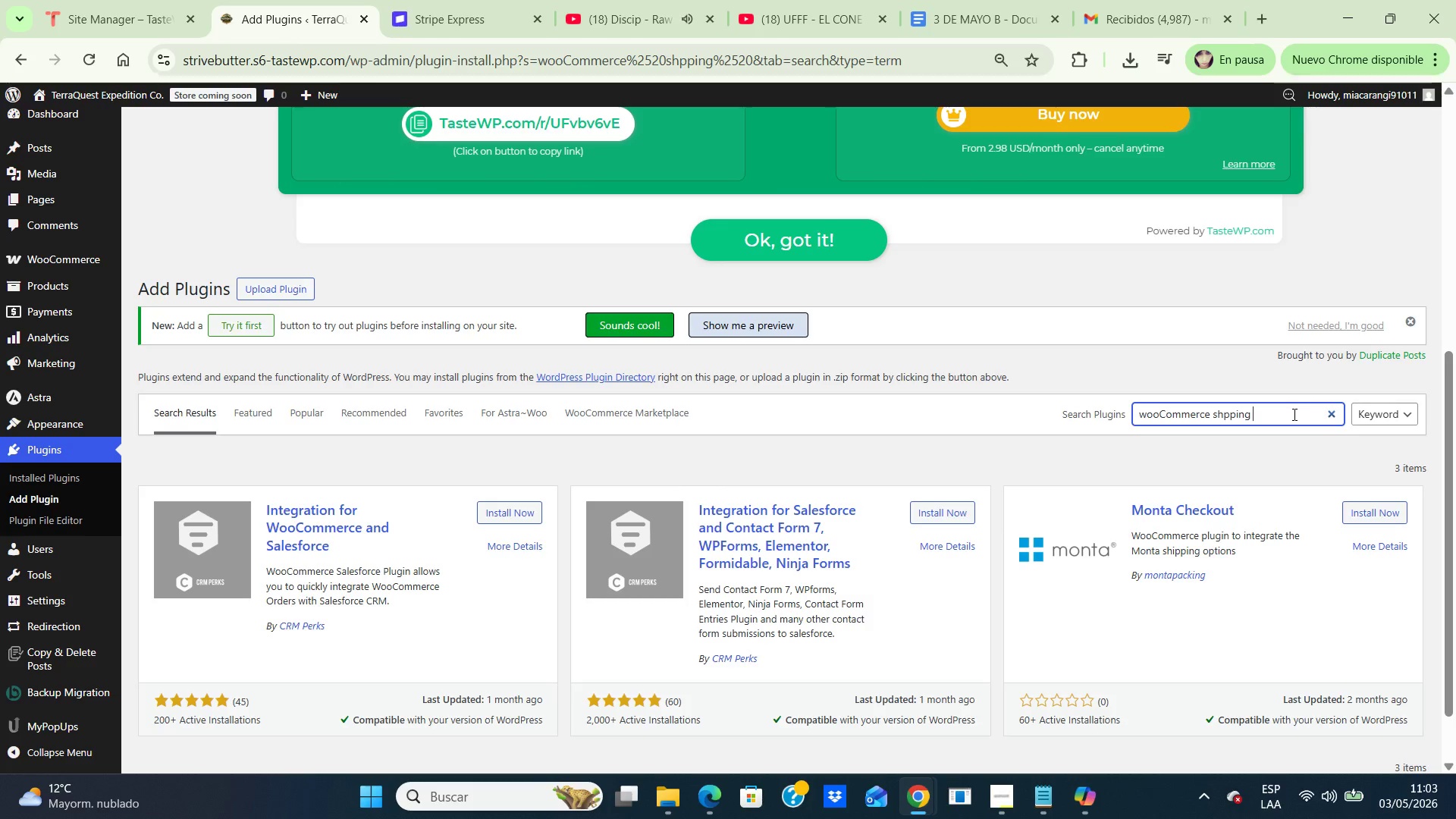 
key(Shift+6)
 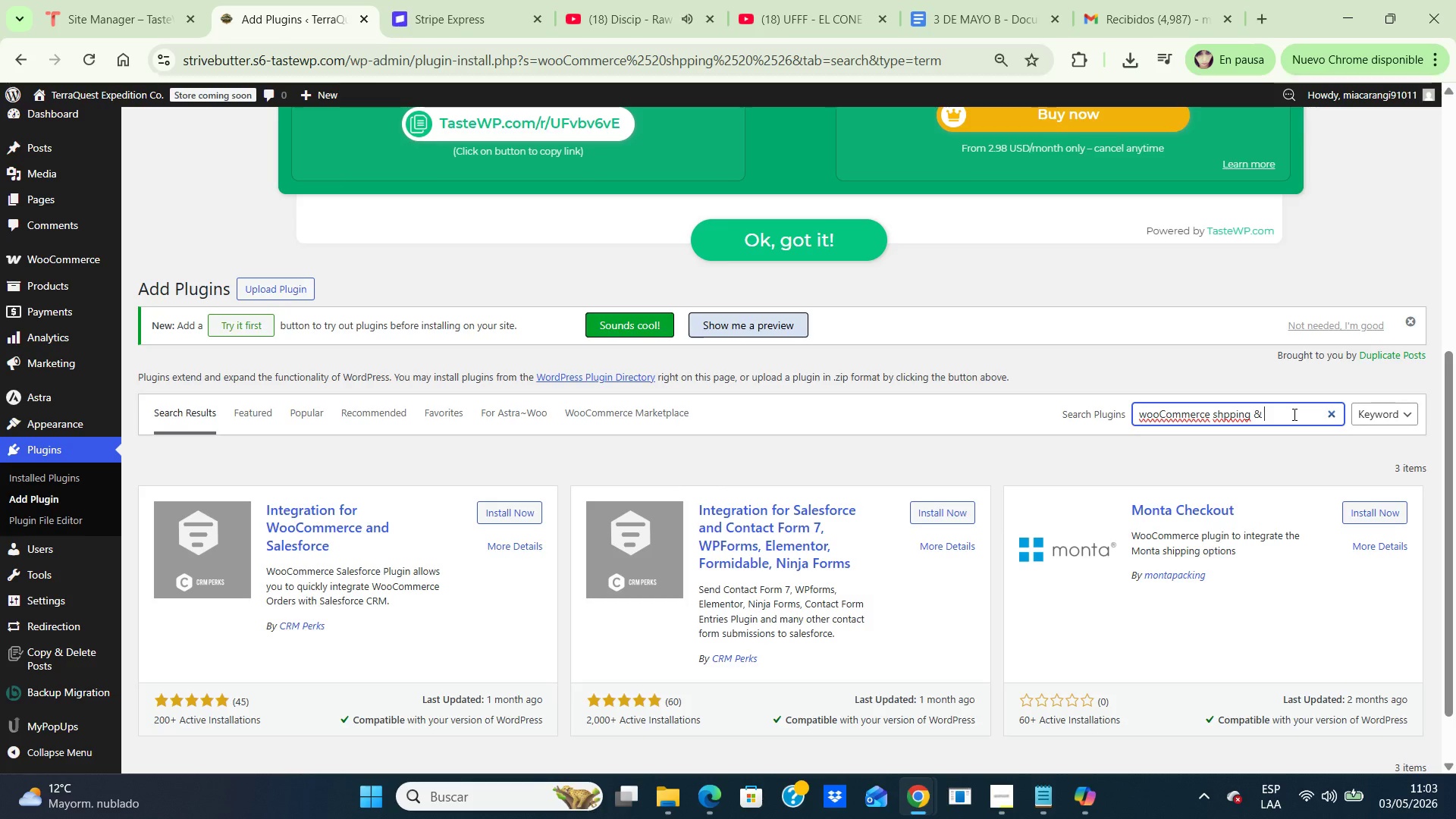 
type( tax)
 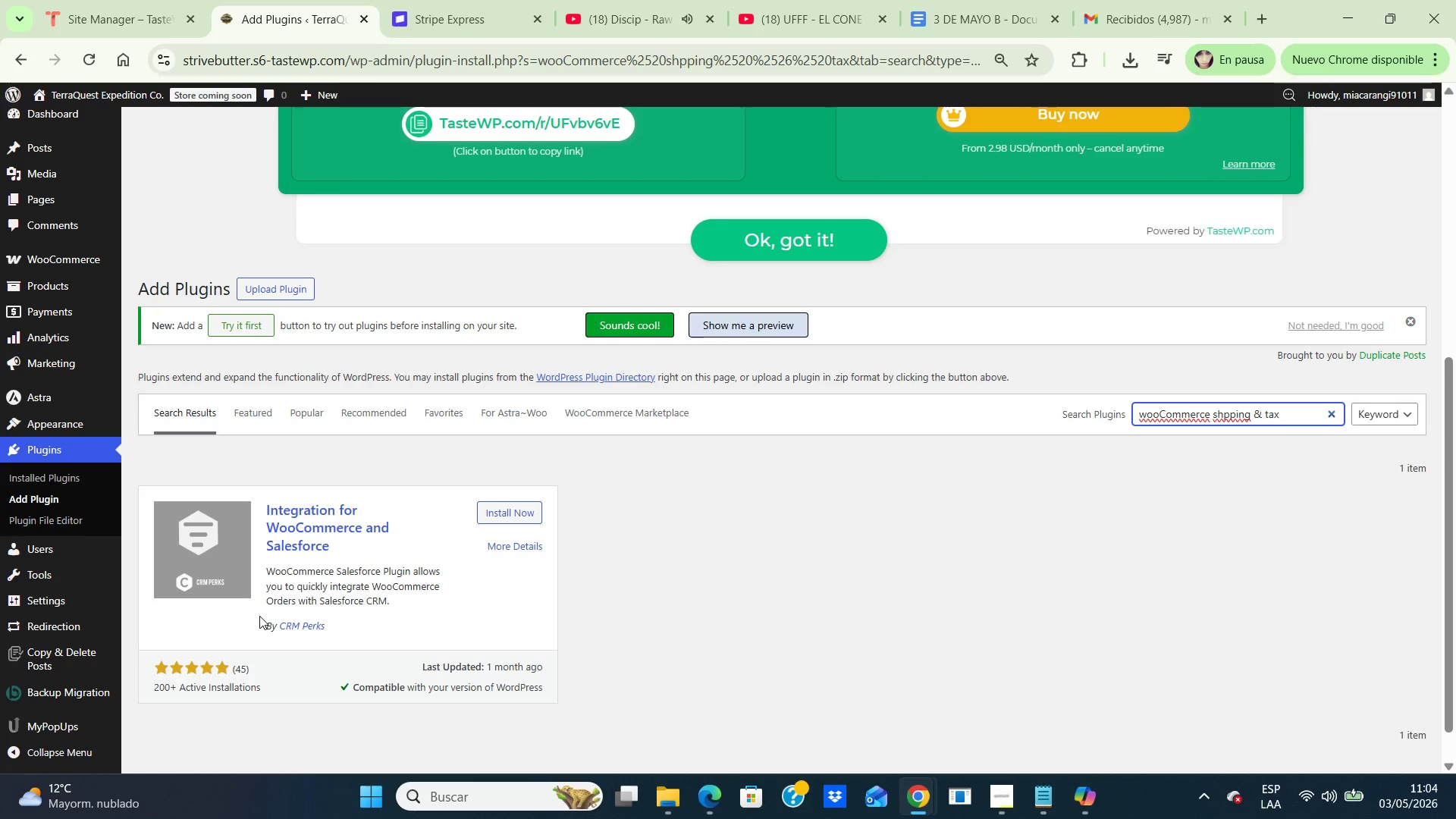 
wait(66.6)
 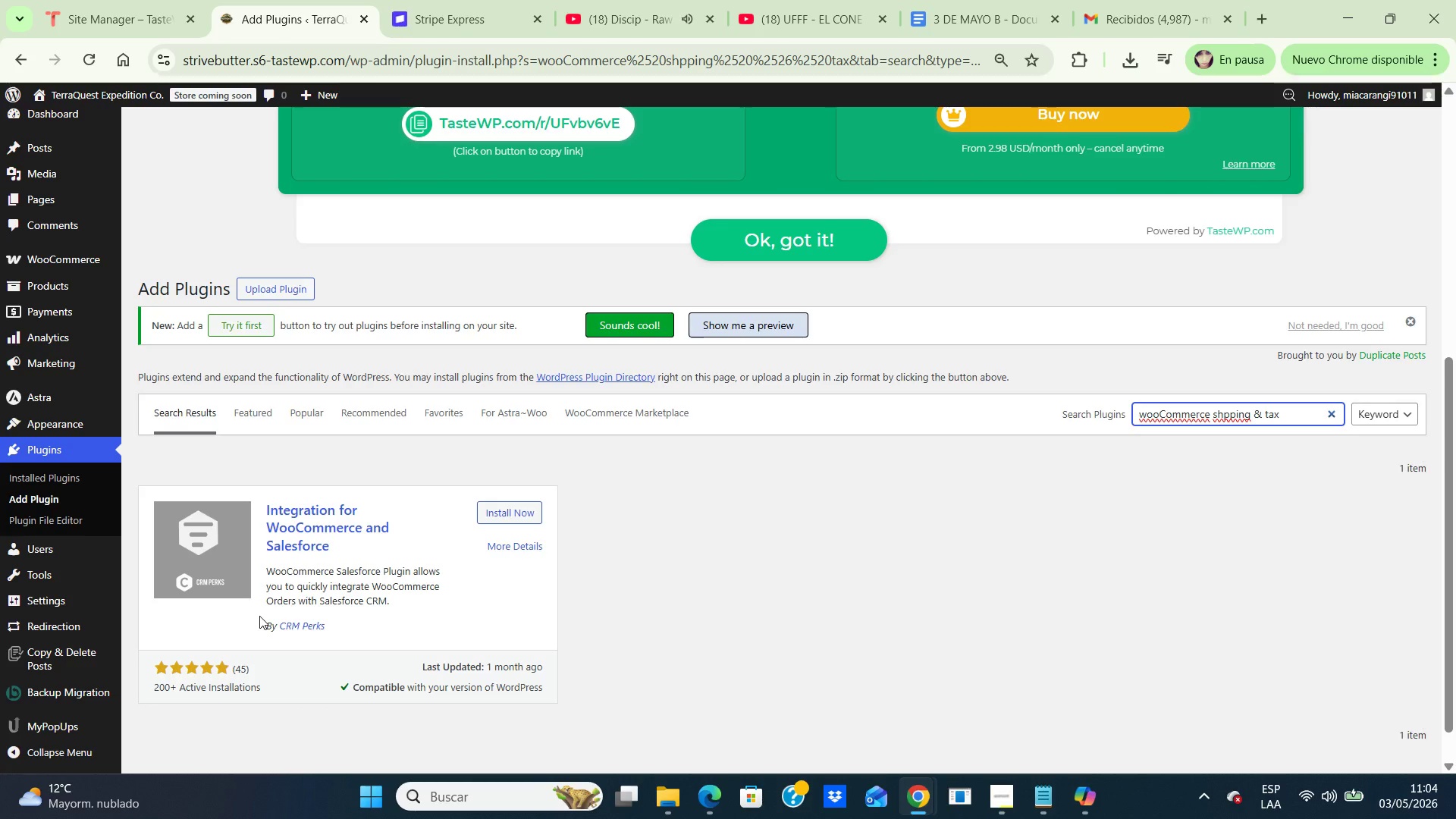 
mouse_move([97, 269])
 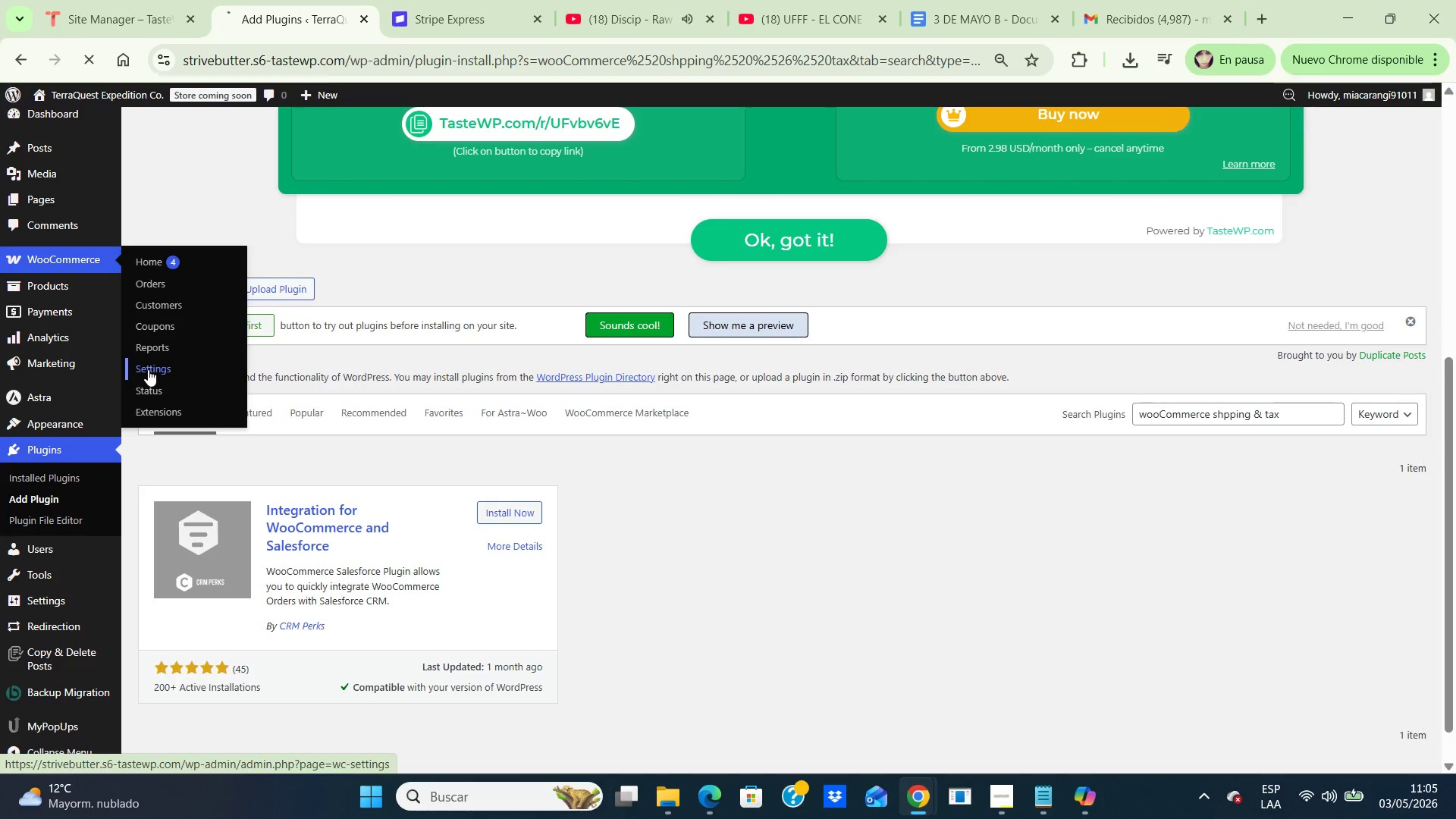 
left_click([148, 369])
 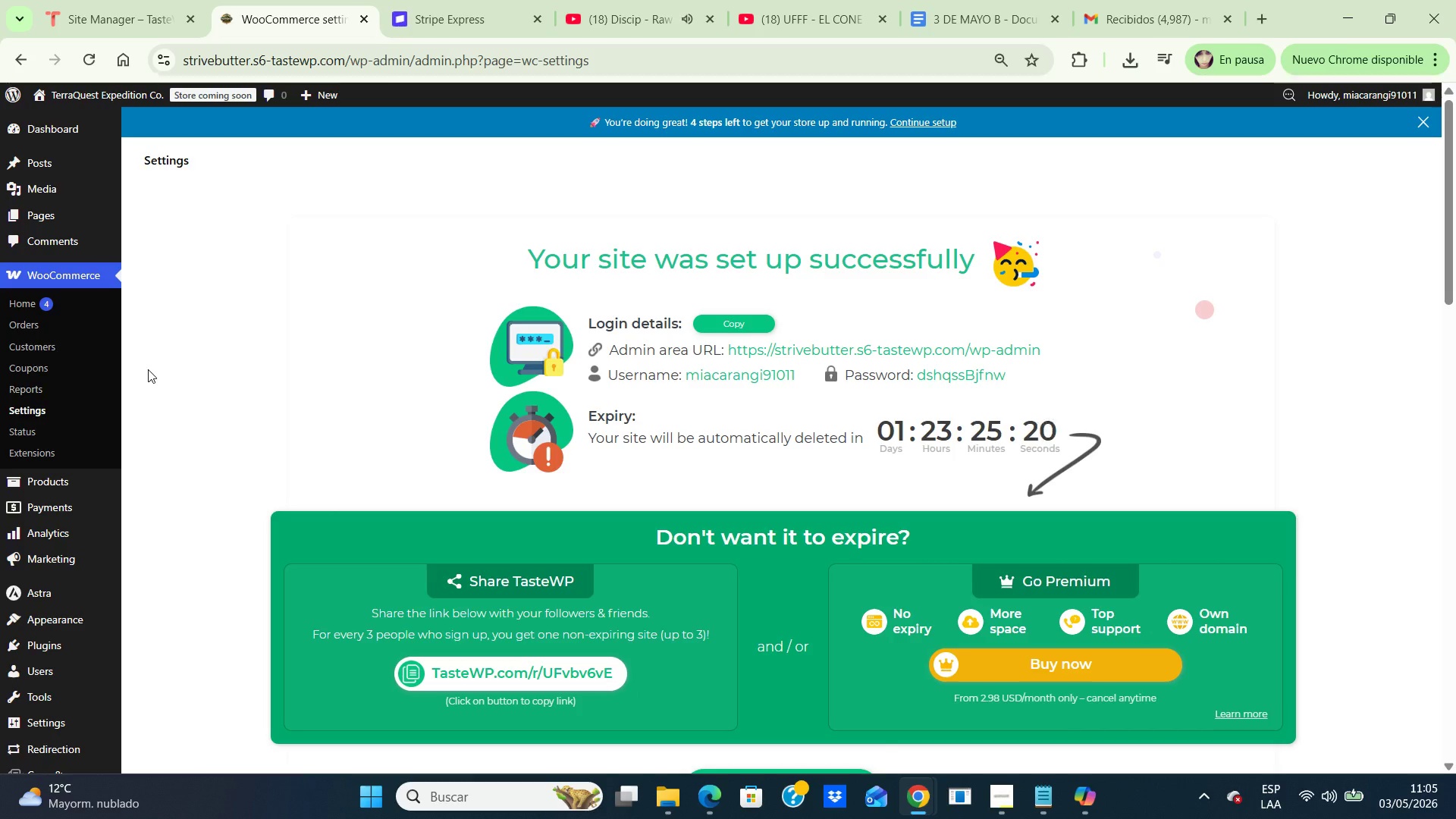 
wait(18.12)
 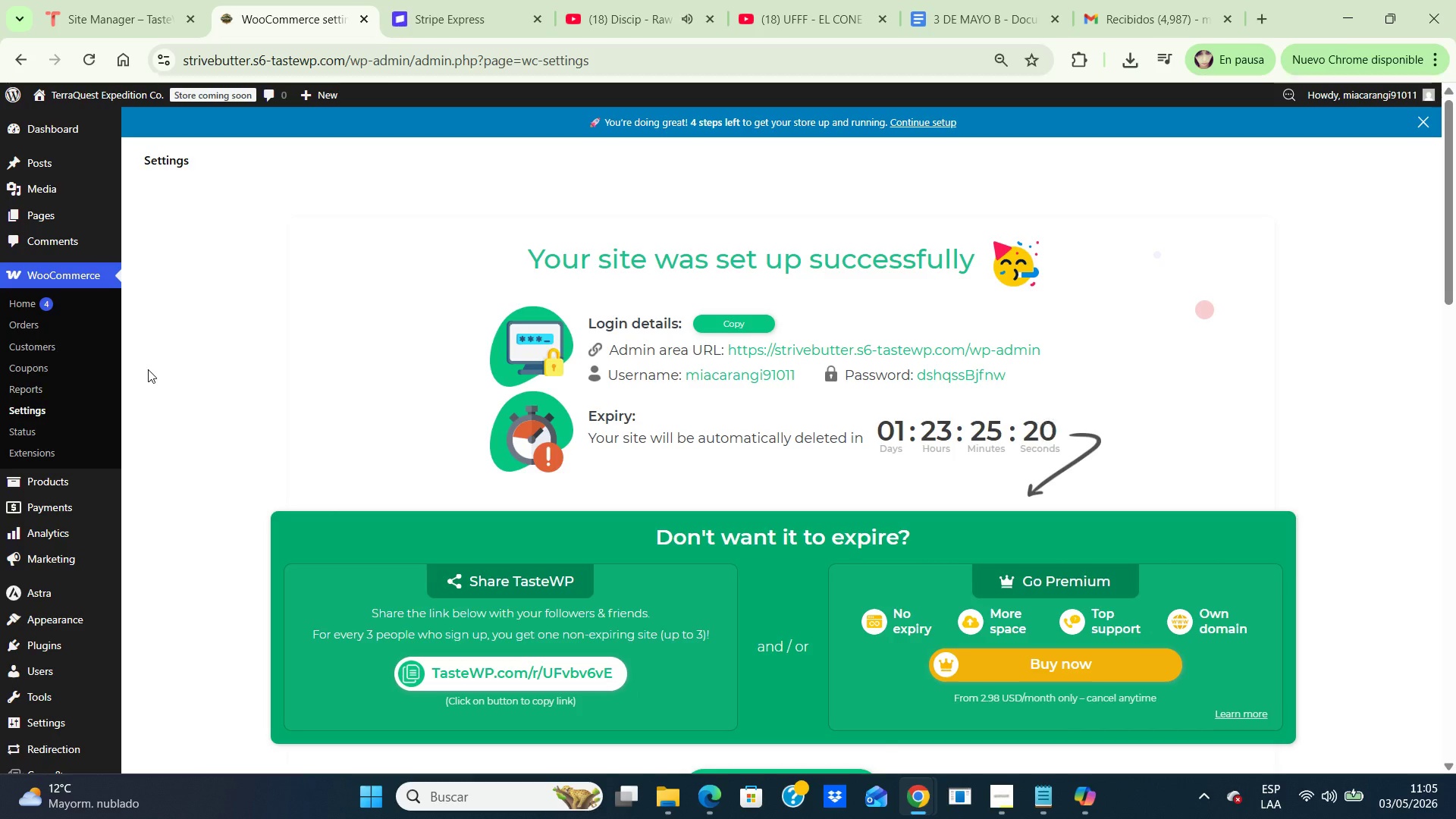 
scroll: coordinate [202, 372], scroll_direction: down, amount: 9.0
 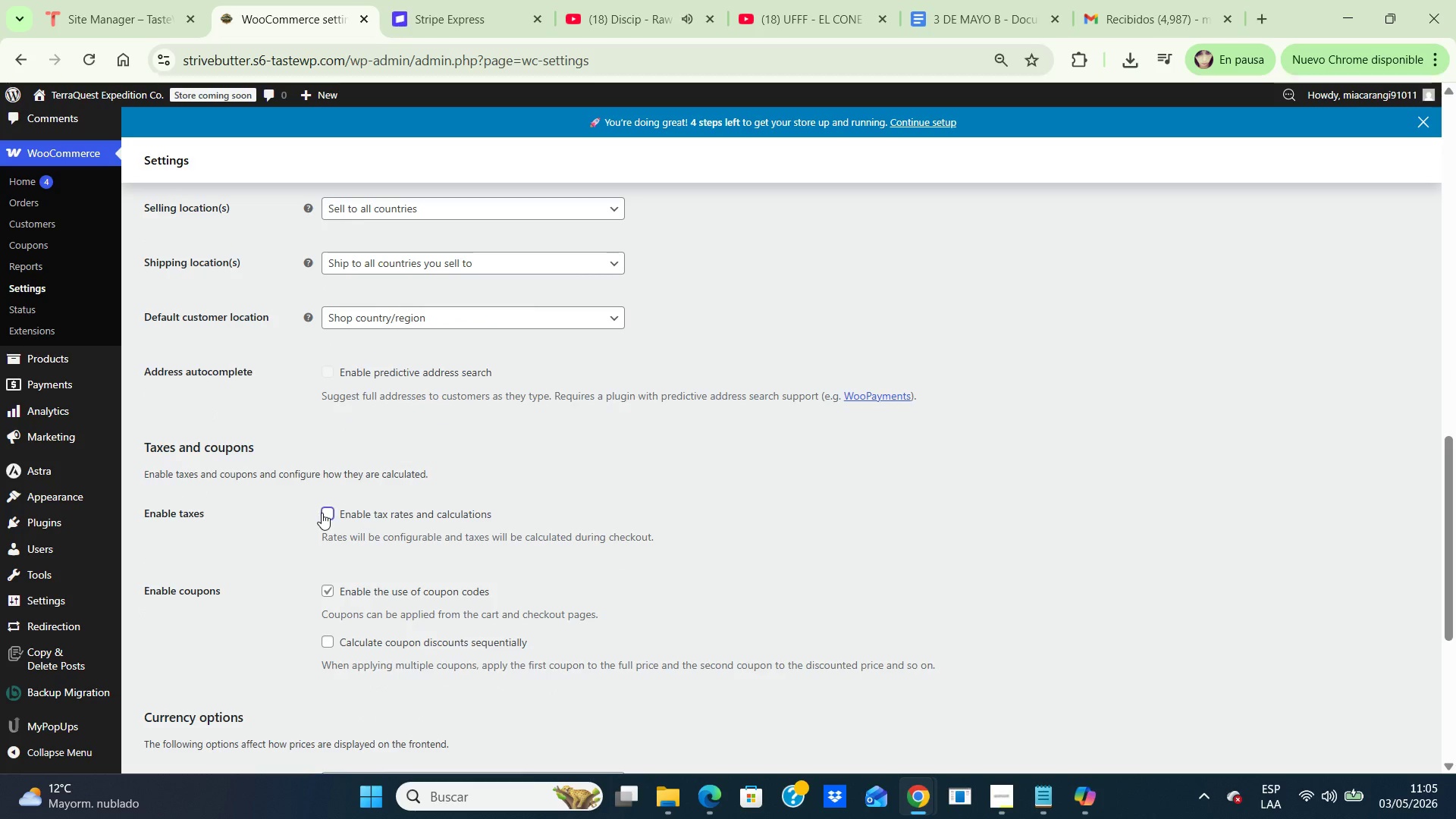 
left_click([322, 513])
 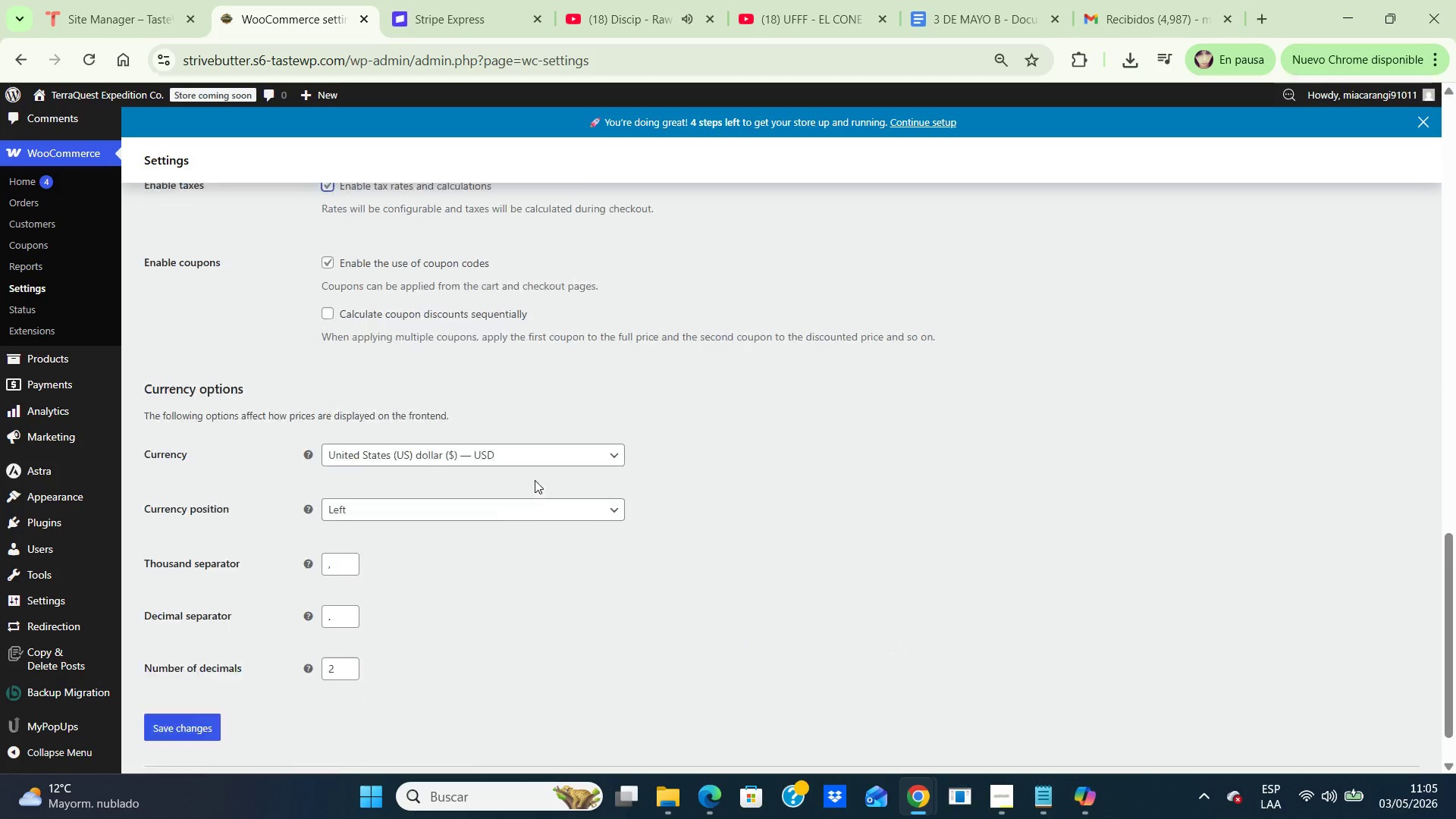 
scroll: coordinate [535, 480], scroll_direction: down, amount: 6.0
 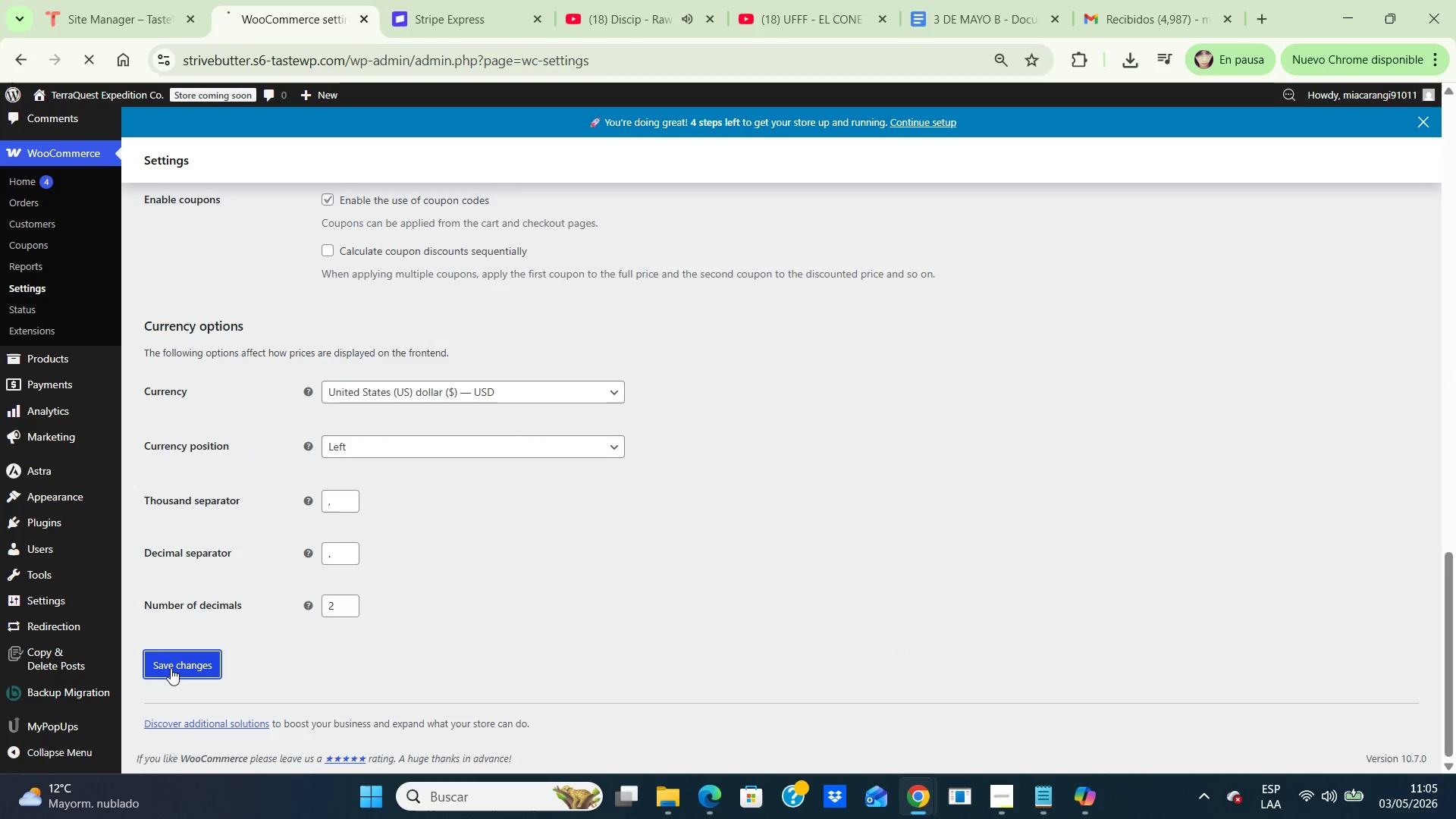 
left_click([171, 668])
 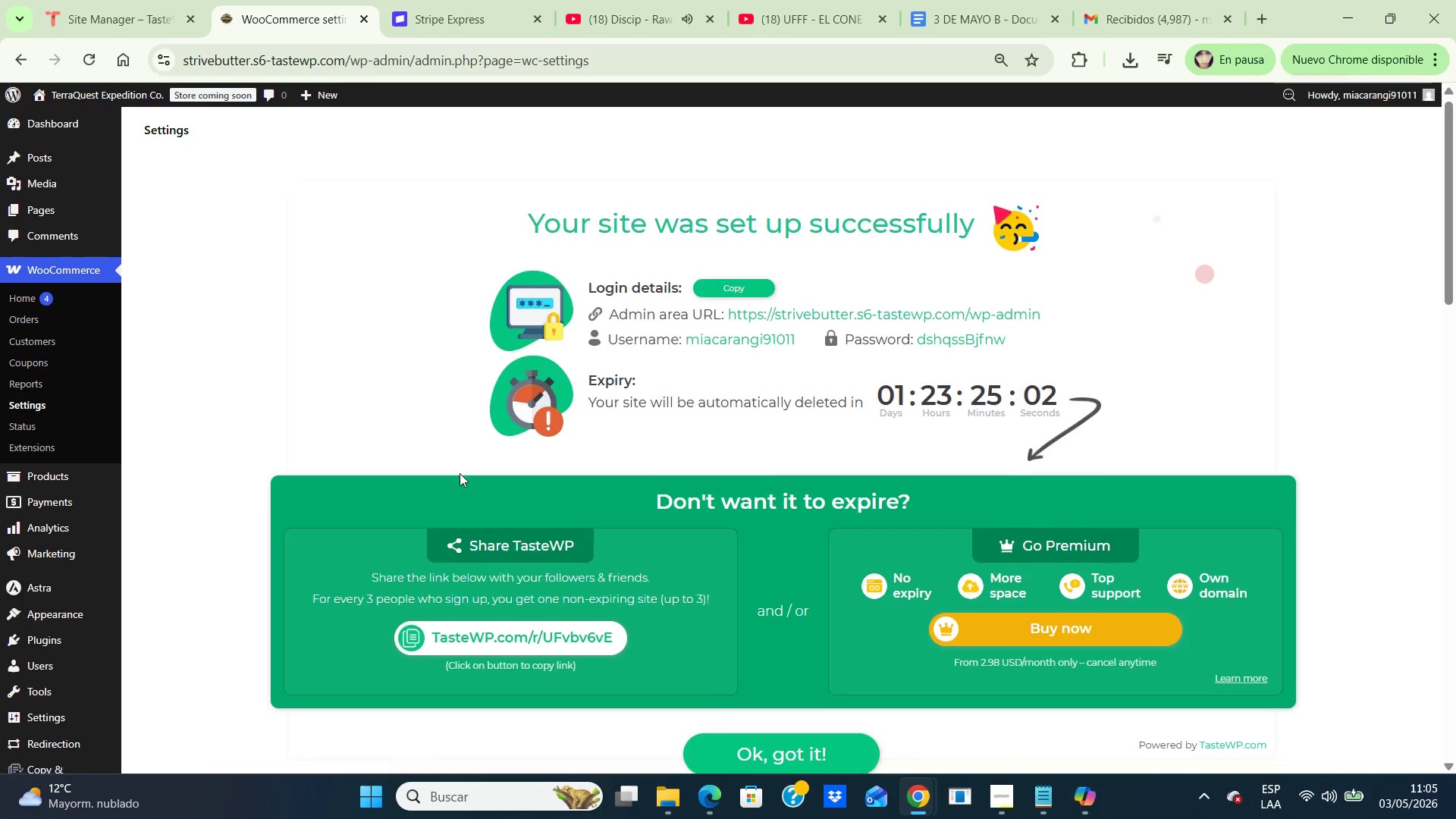 
scroll: coordinate [460, 473], scroll_direction: down, amount: 6.0
 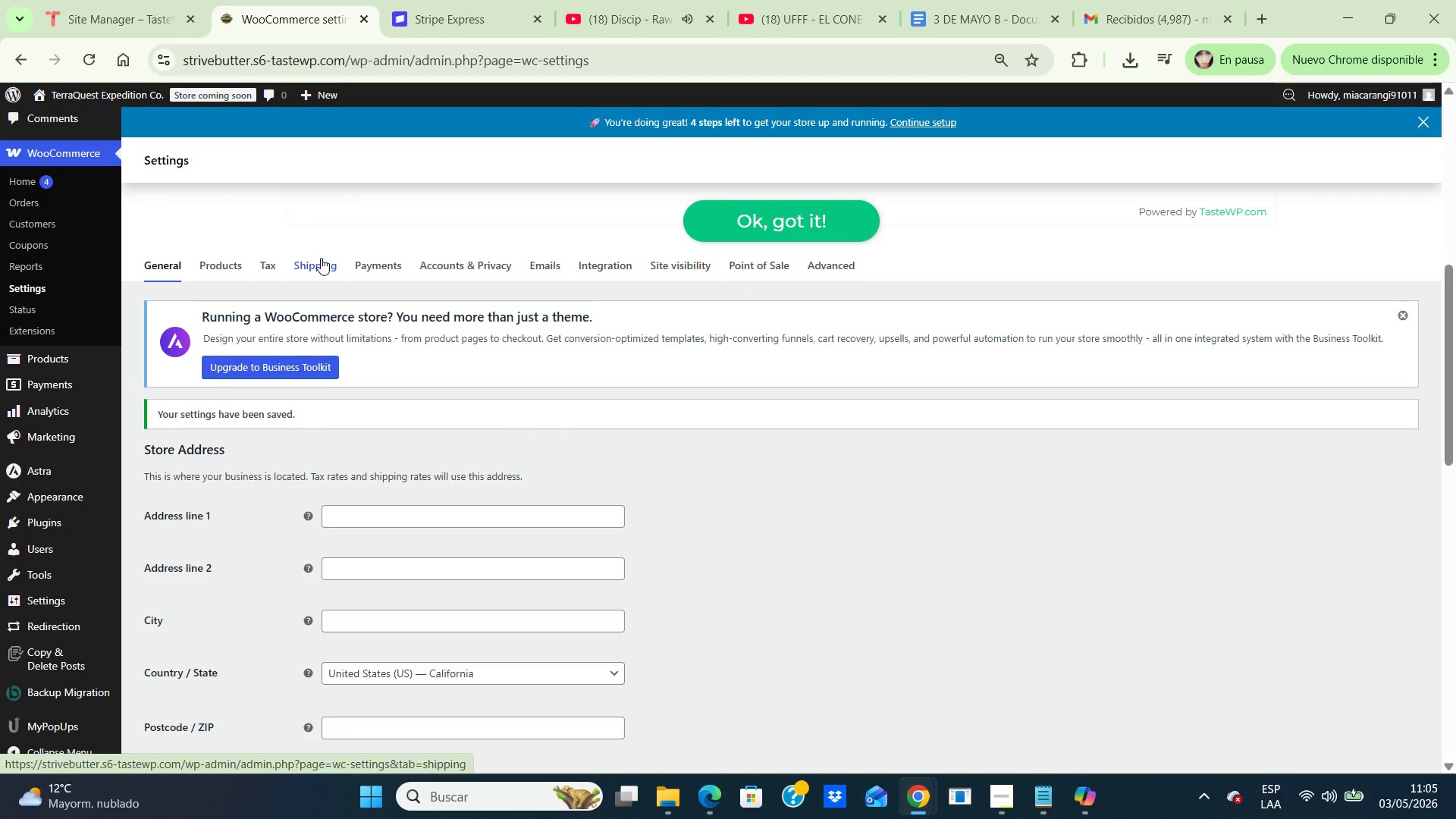 
left_click([321, 258])
 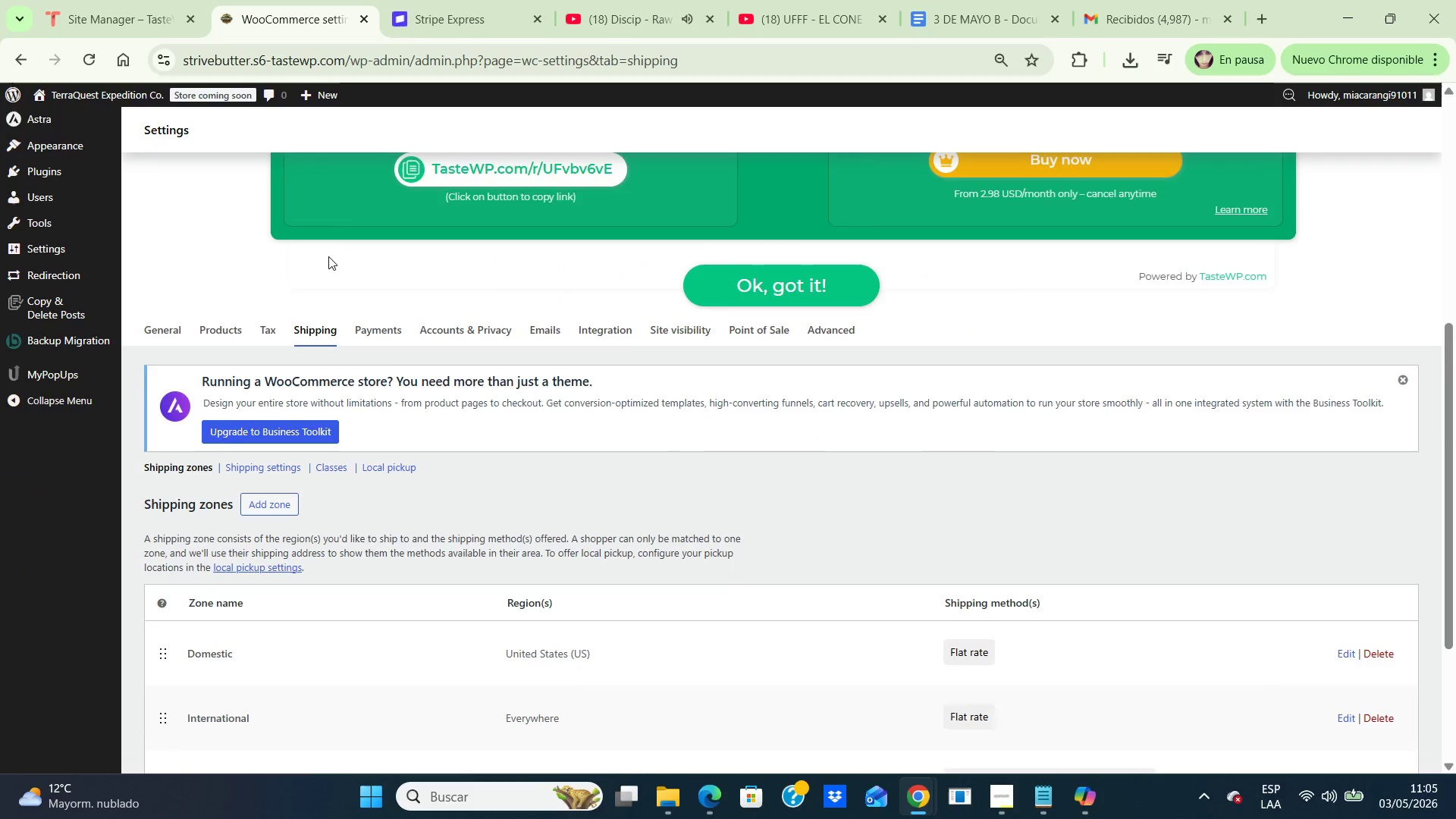 
scroll: coordinate [328, 256], scroll_direction: down, amount: 9.0
 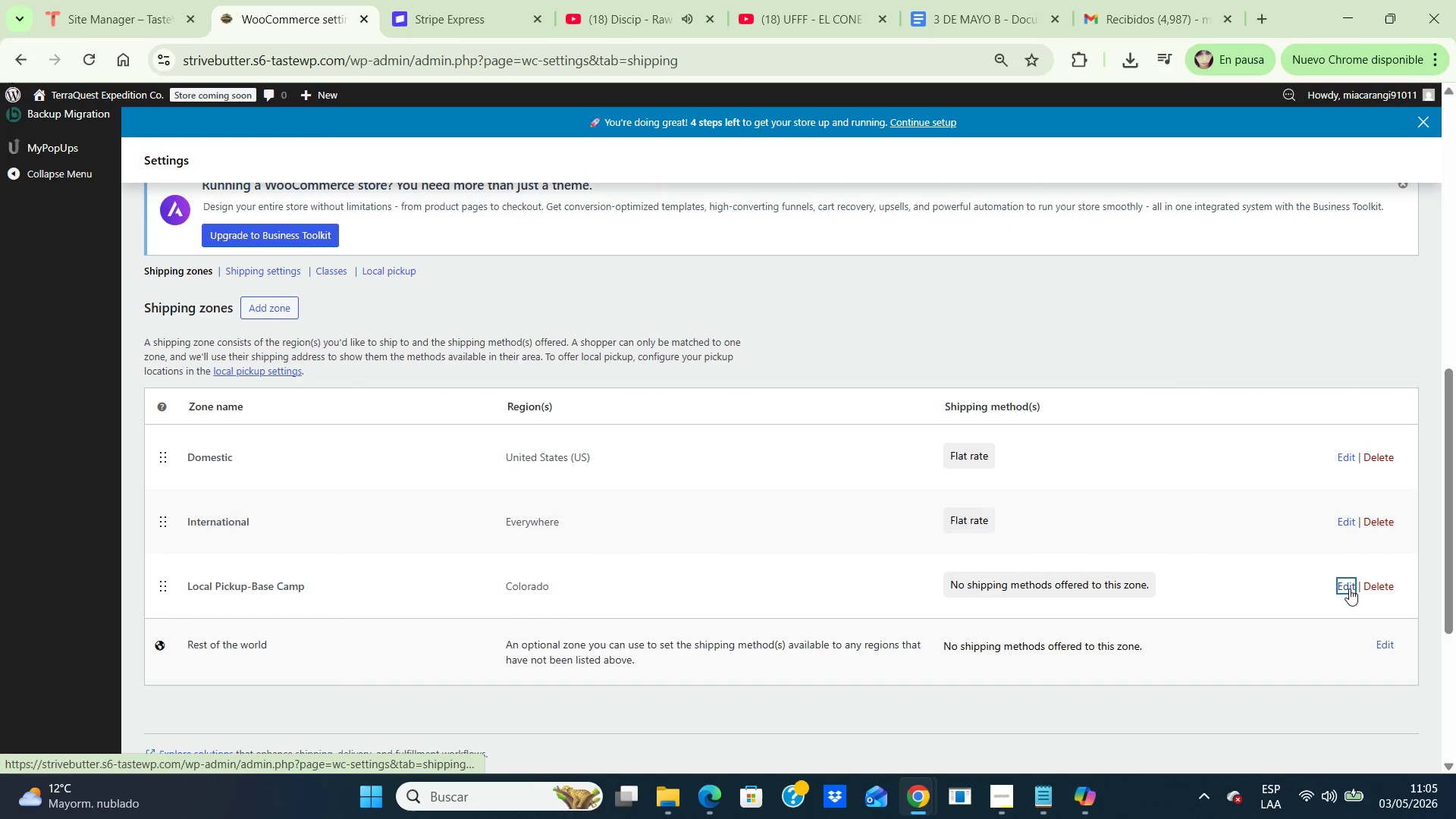 
left_click([1349, 588])
 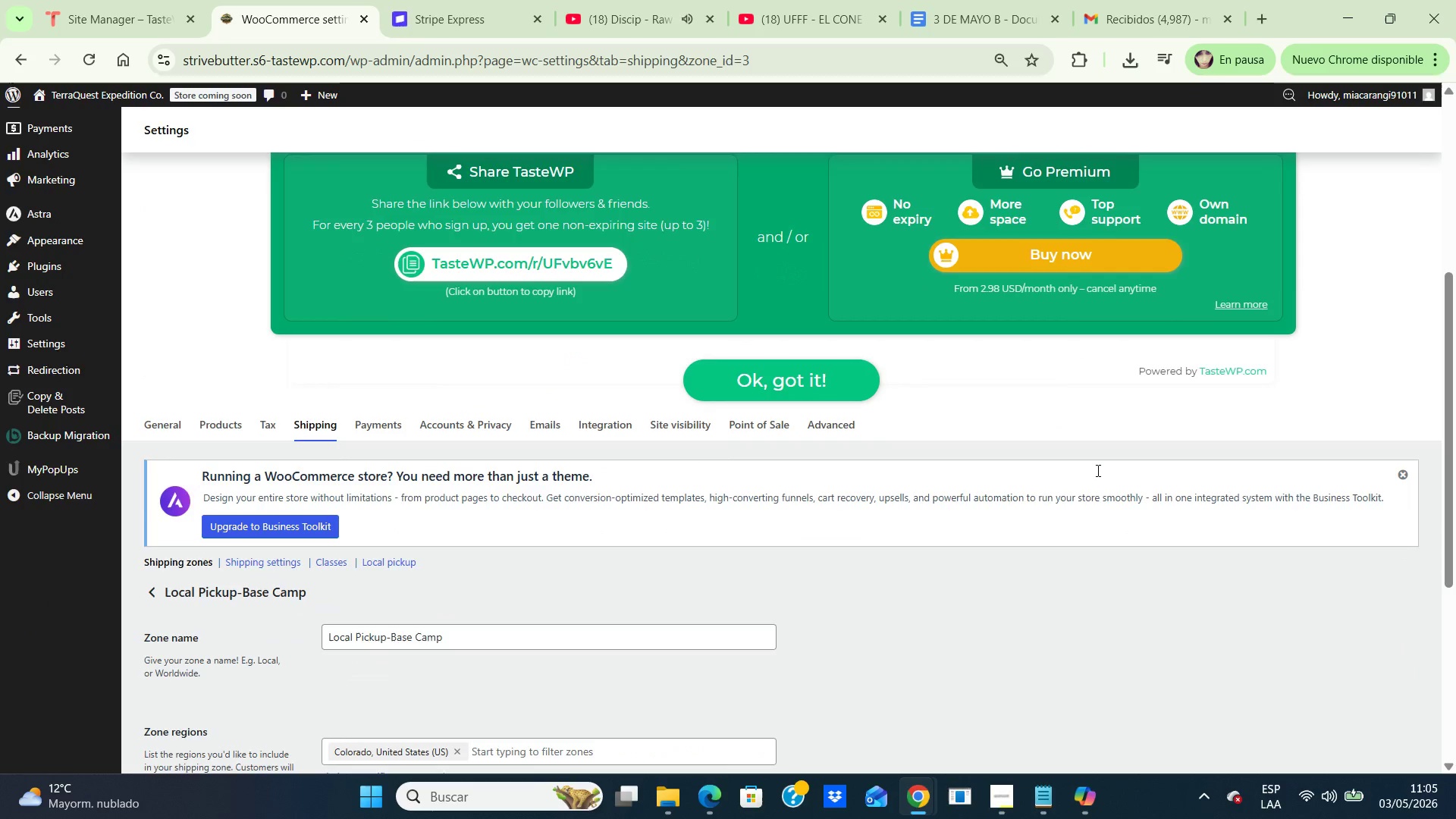 
scroll: coordinate [1097, 470], scroll_direction: down, amount: 8.0
 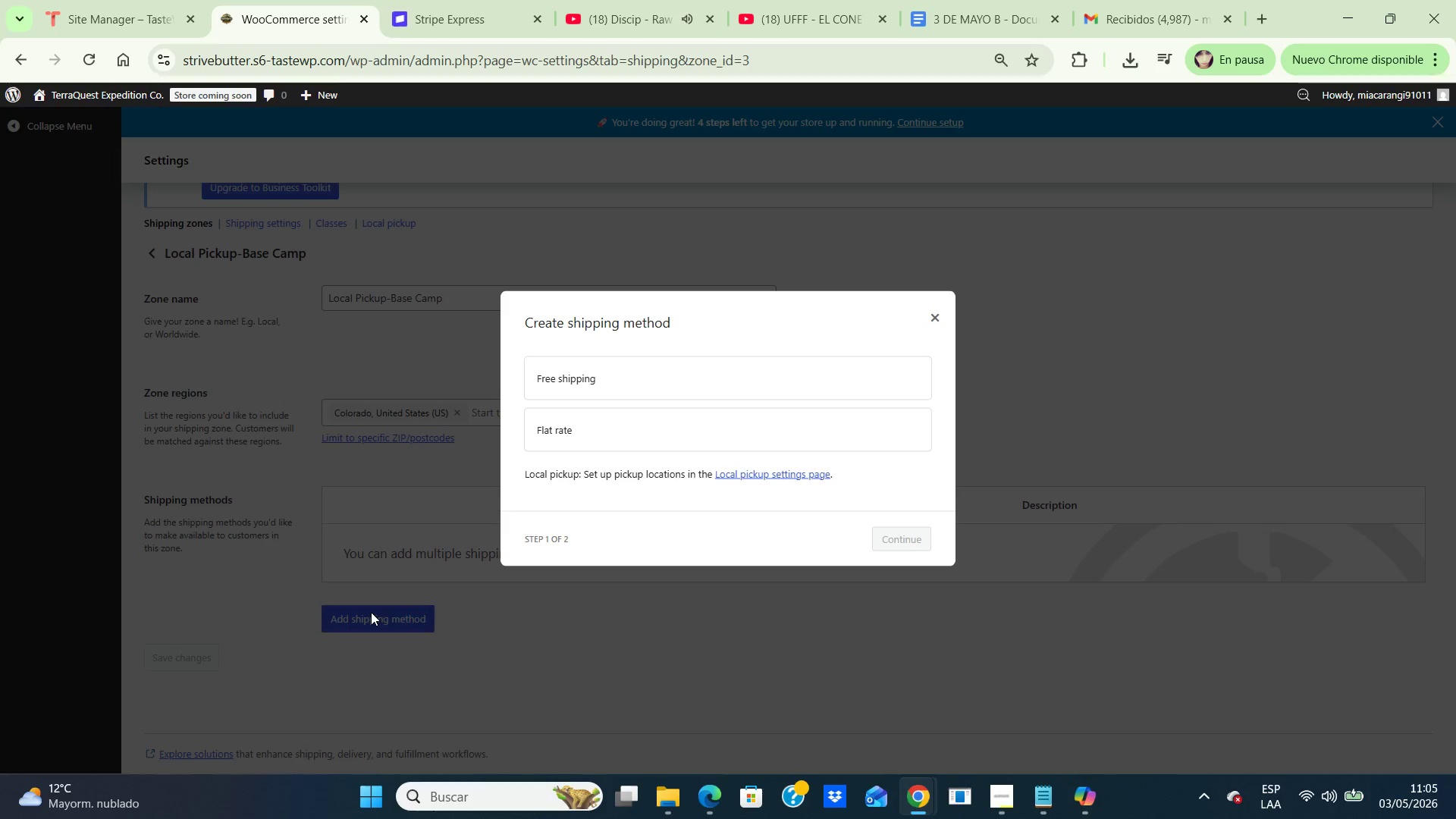 
left_click([371, 612])
 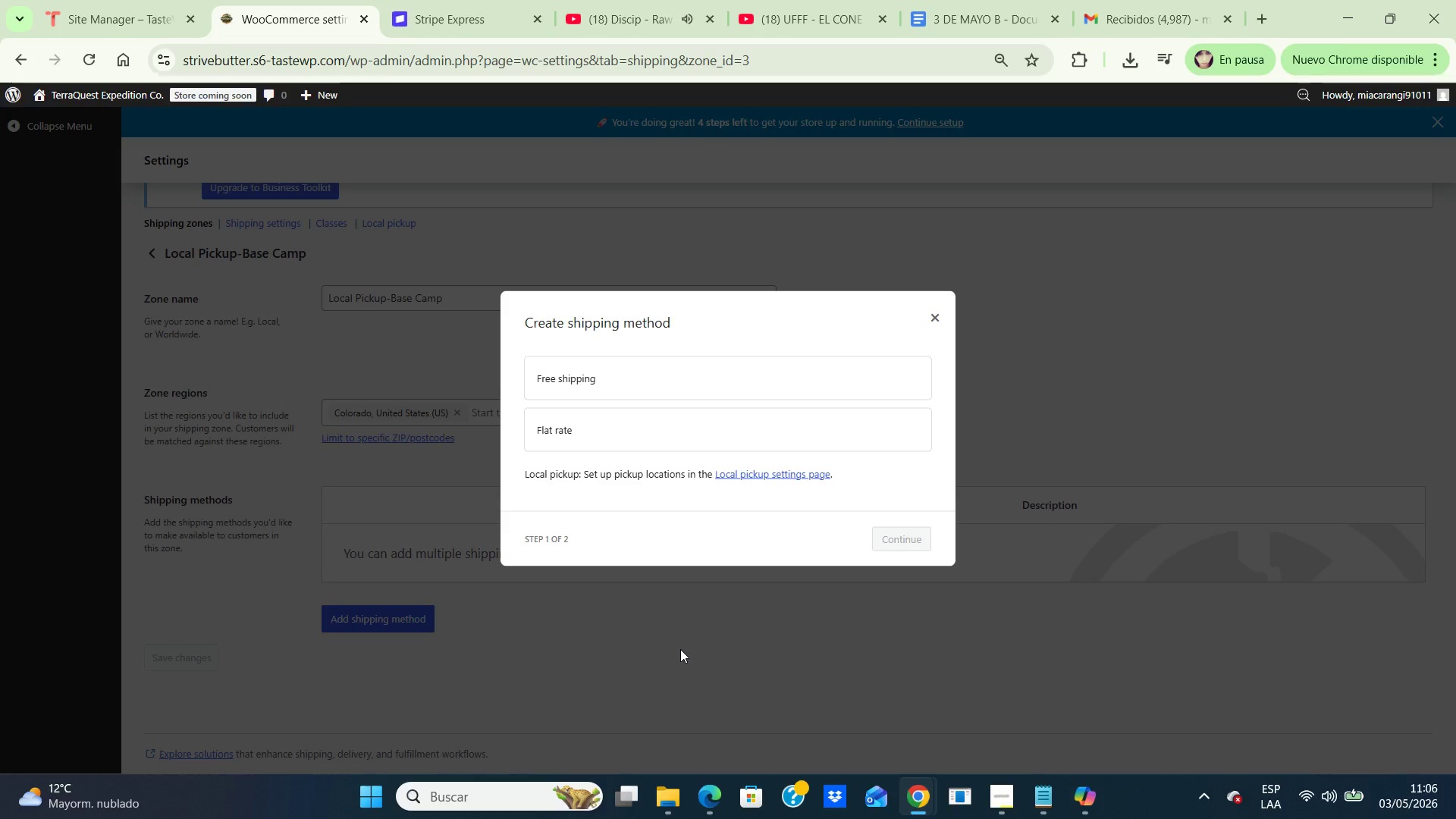 
wait(50.28)
 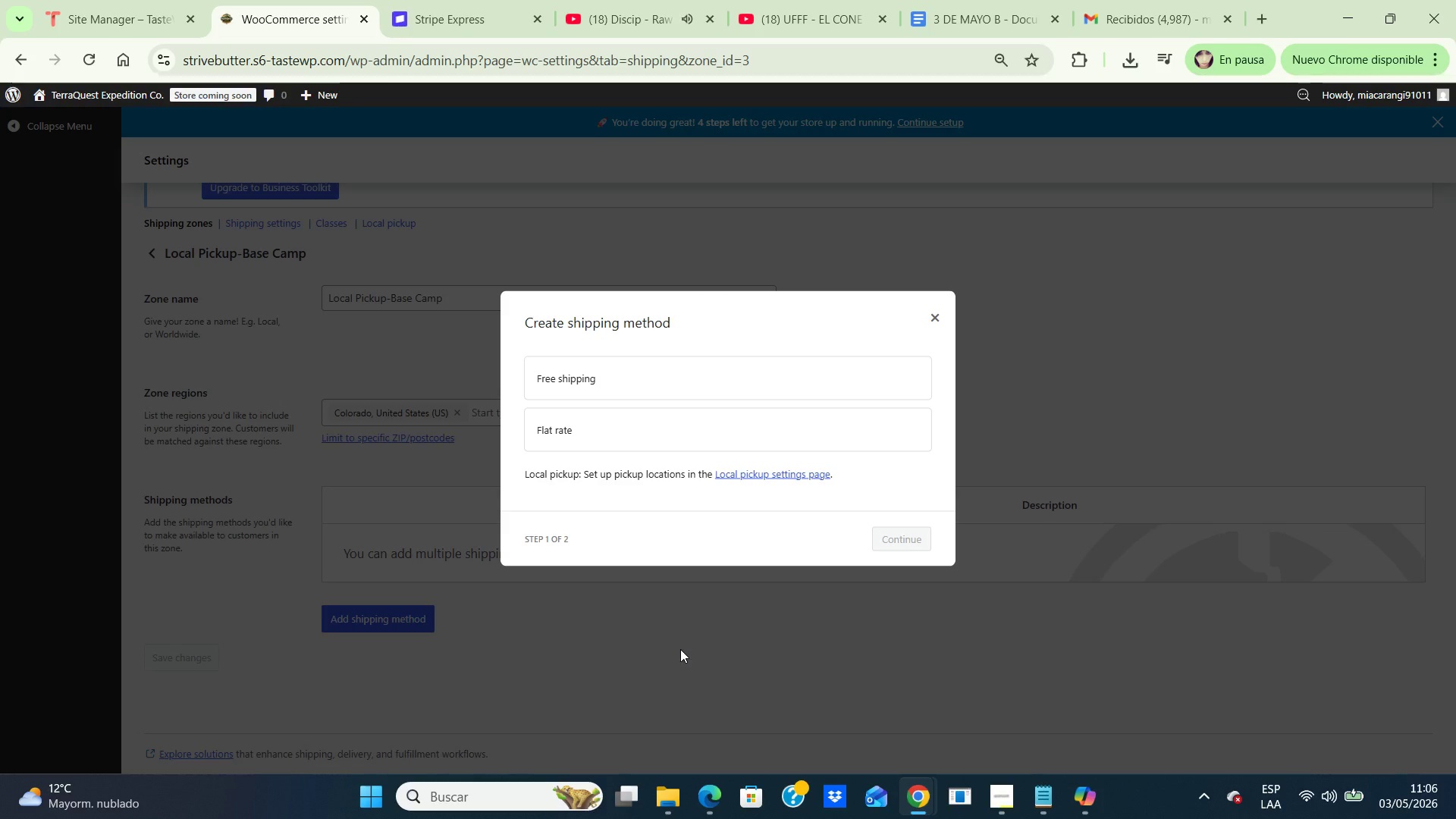 
left_click([755, 475])
 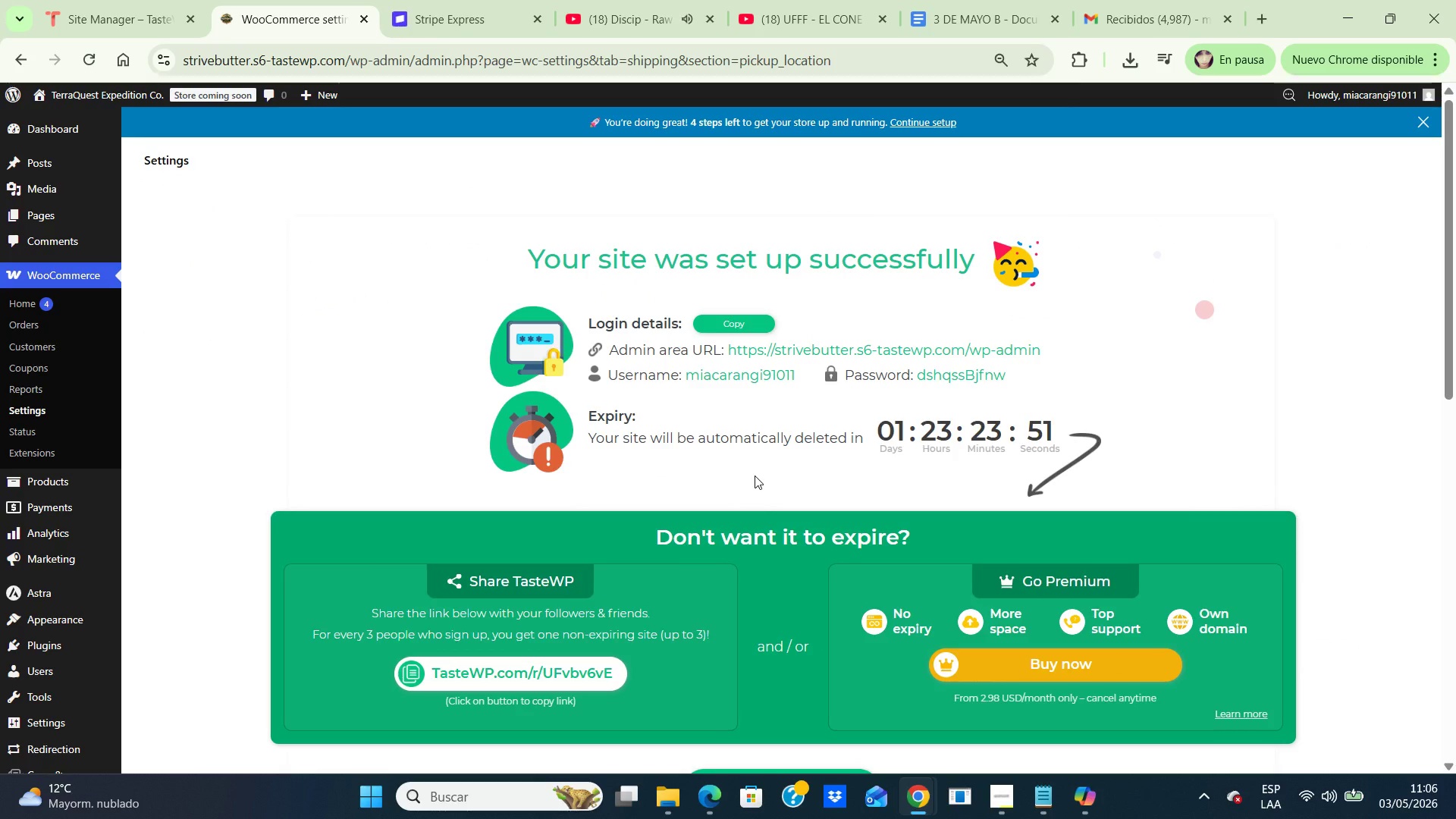 
wait(7.16)
 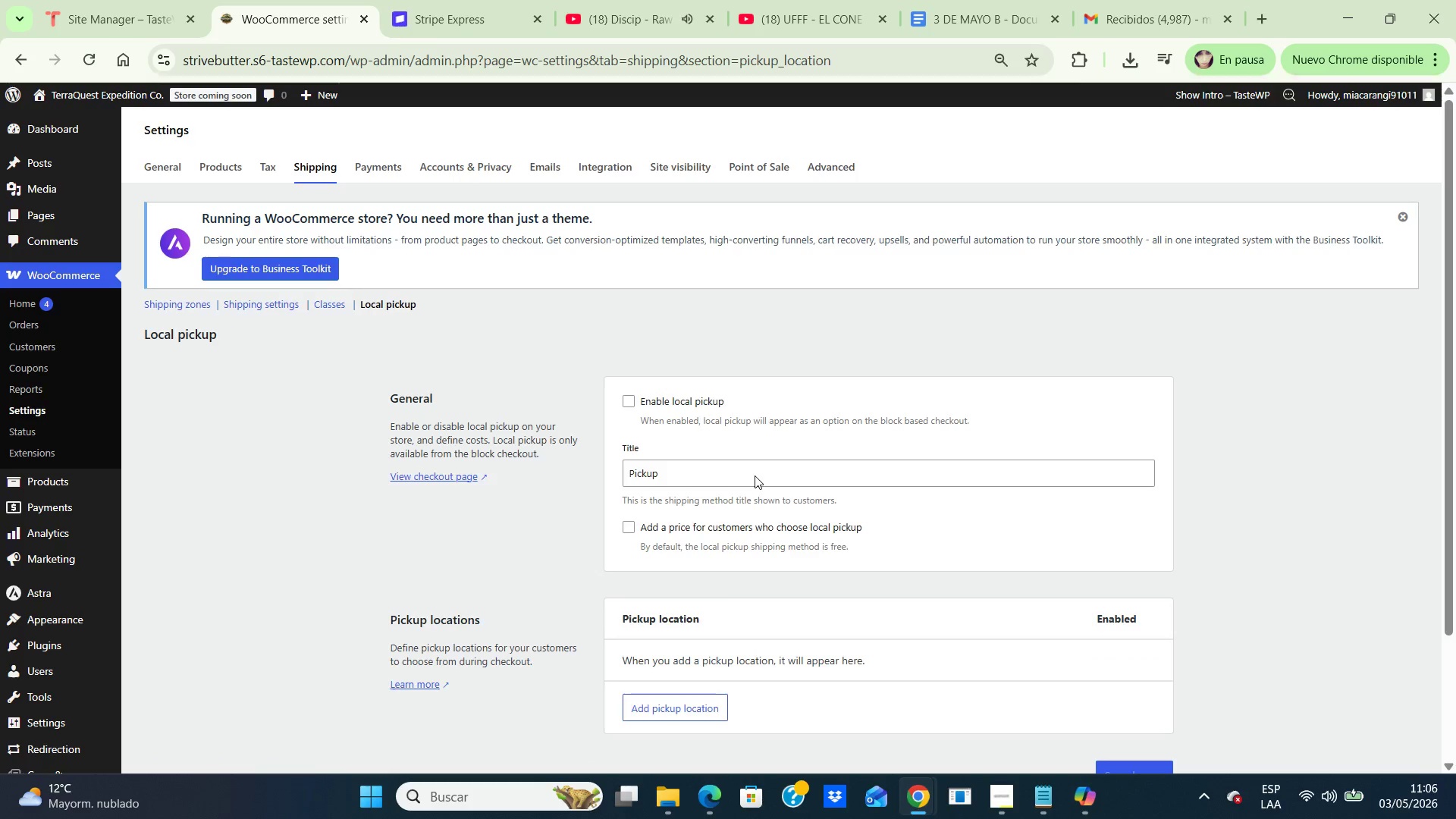 
scroll: coordinate [919, 496], scroll_direction: down, amount: 4.0
 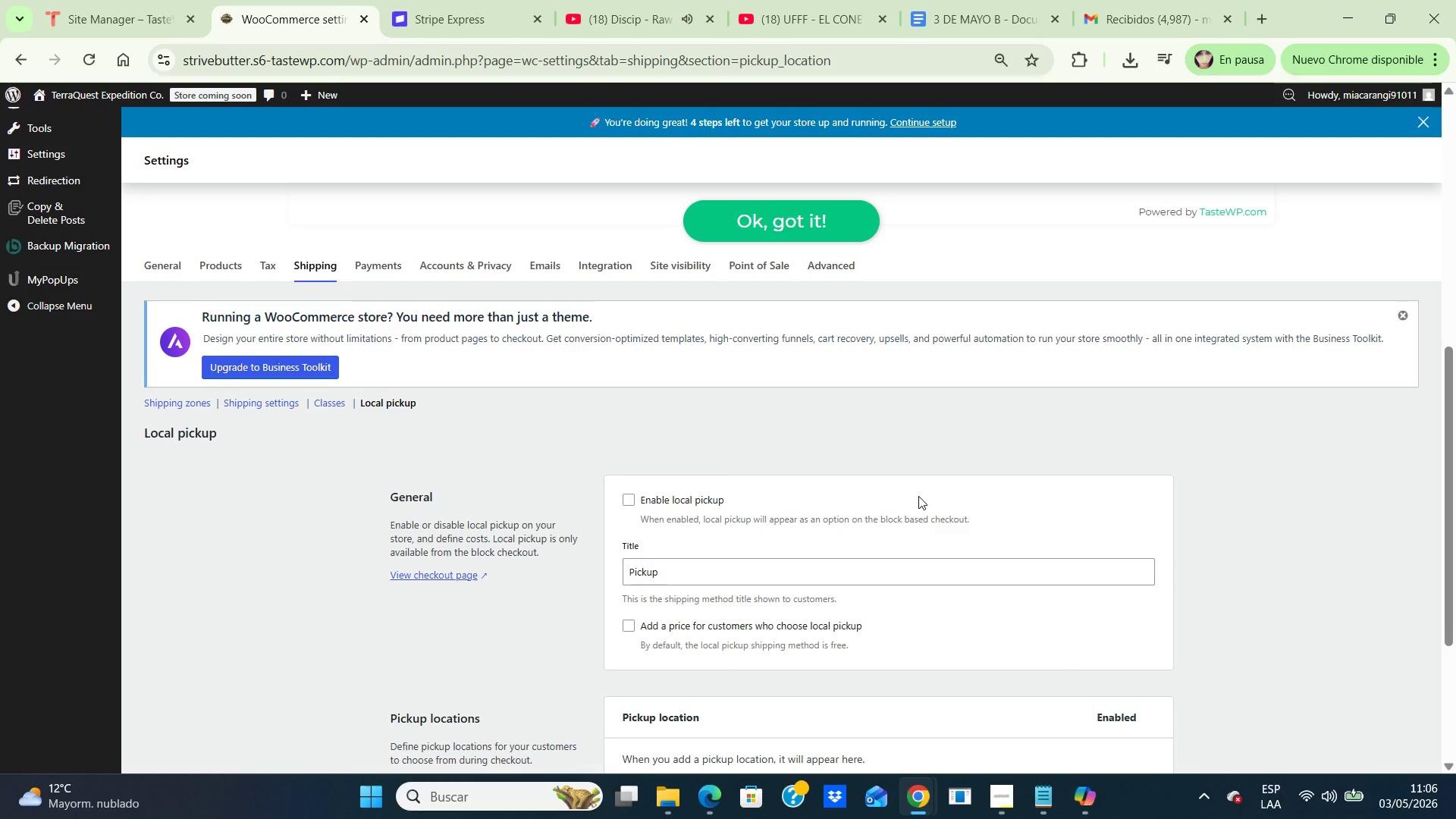 
wait(11.33)
 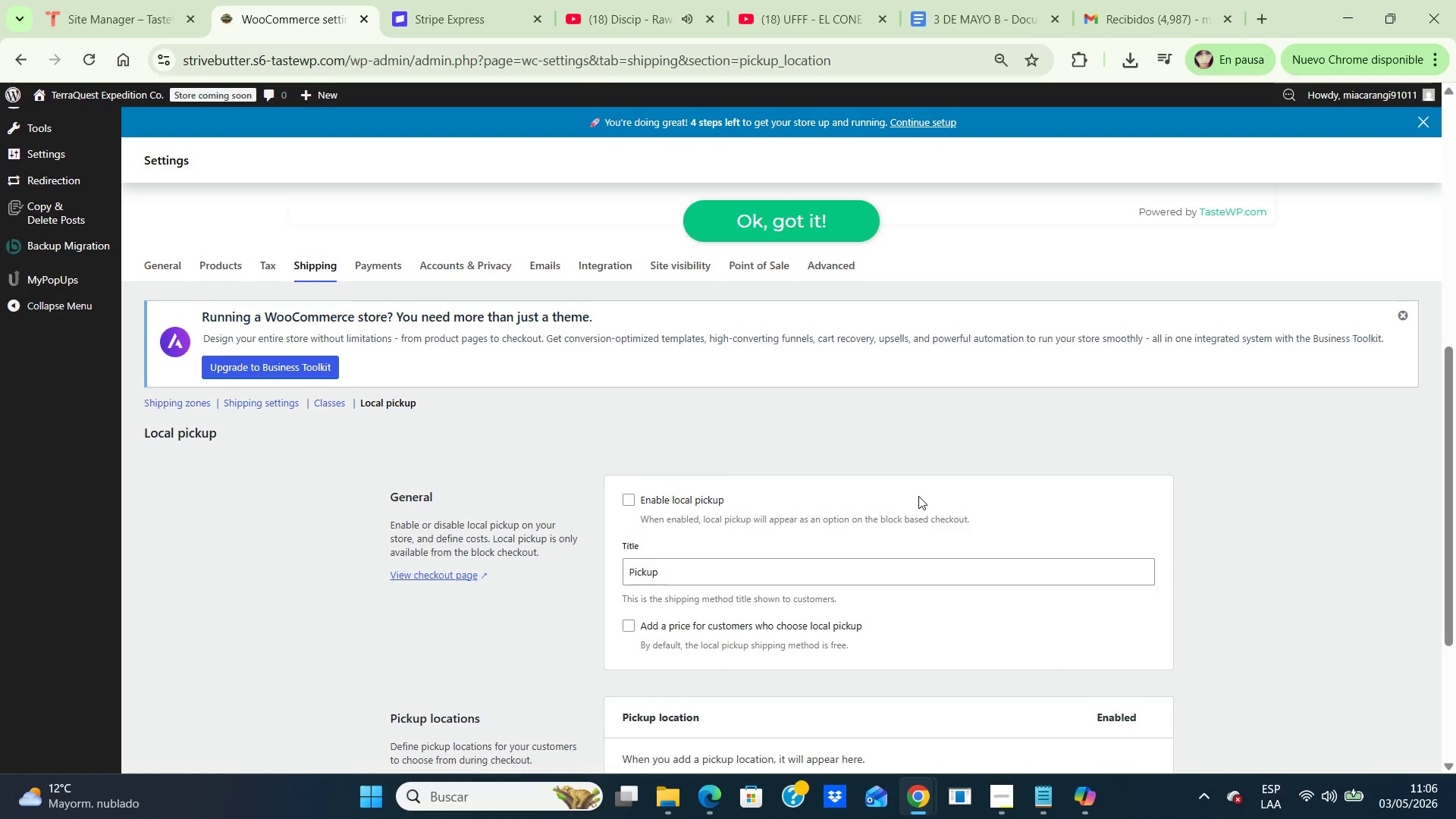 
scroll: coordinate [1266, 579], scroll_direction: down, amount: 2.0
 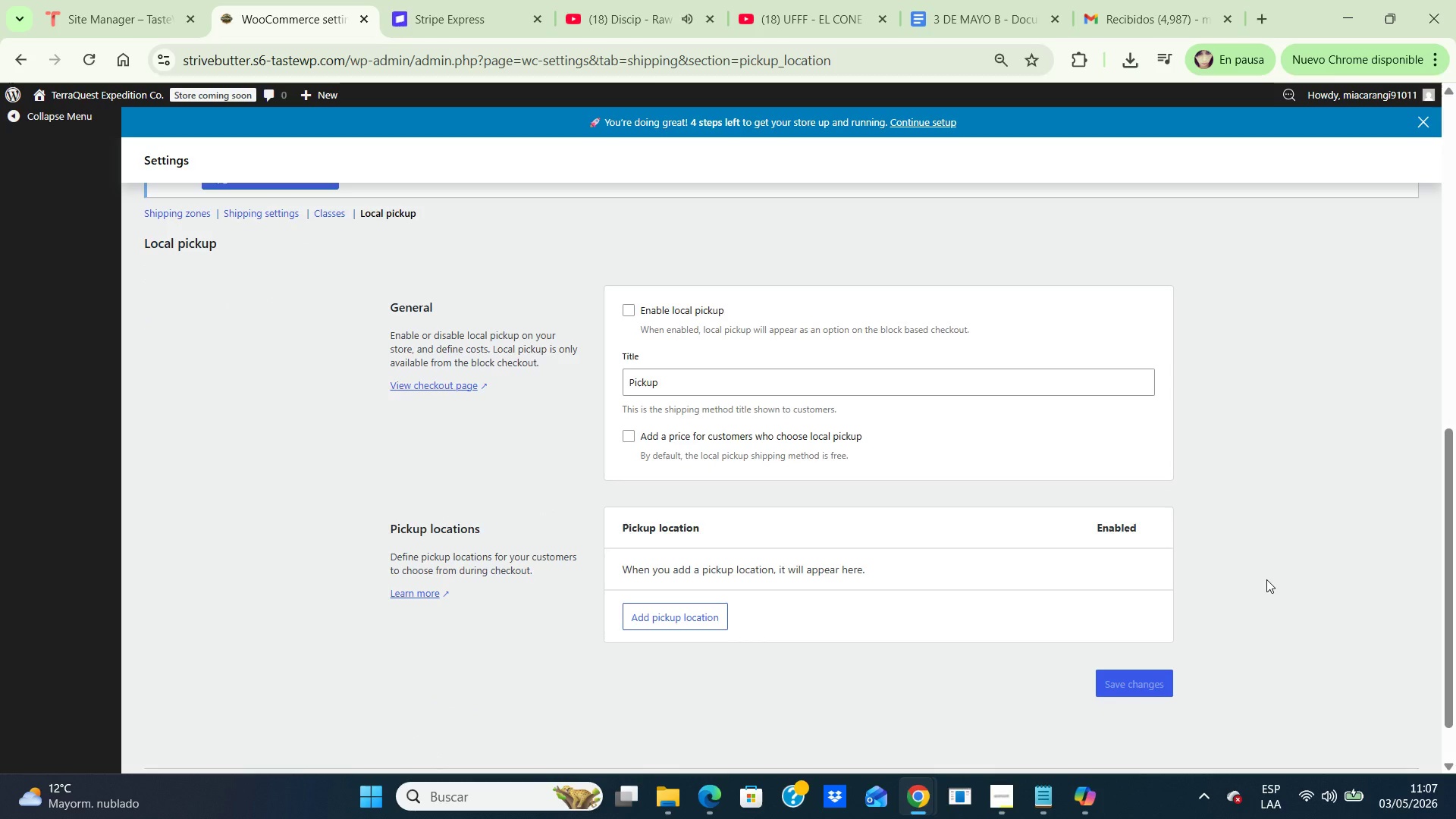 
wait(40.5)
 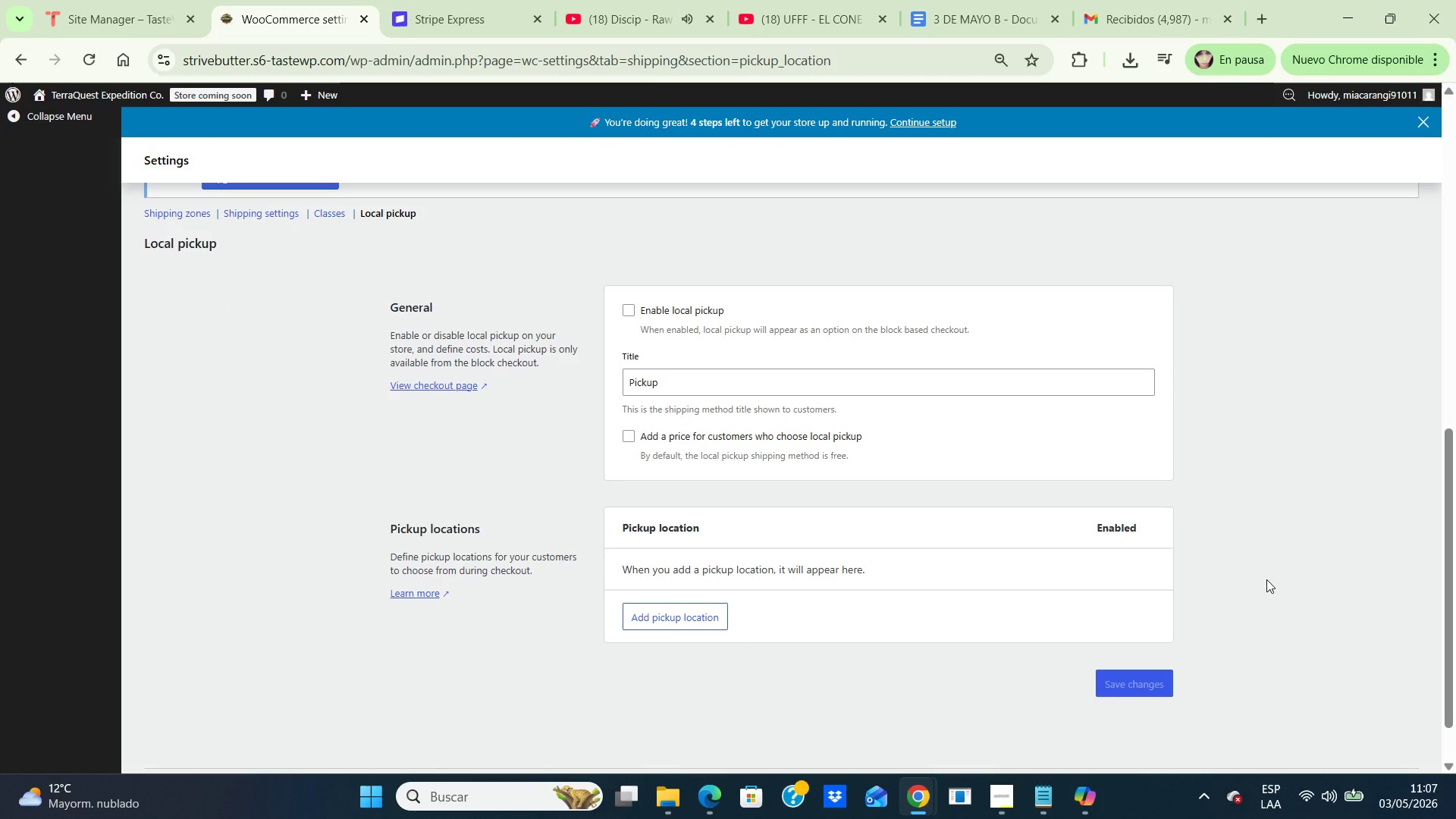 
left_click([629, 309])
 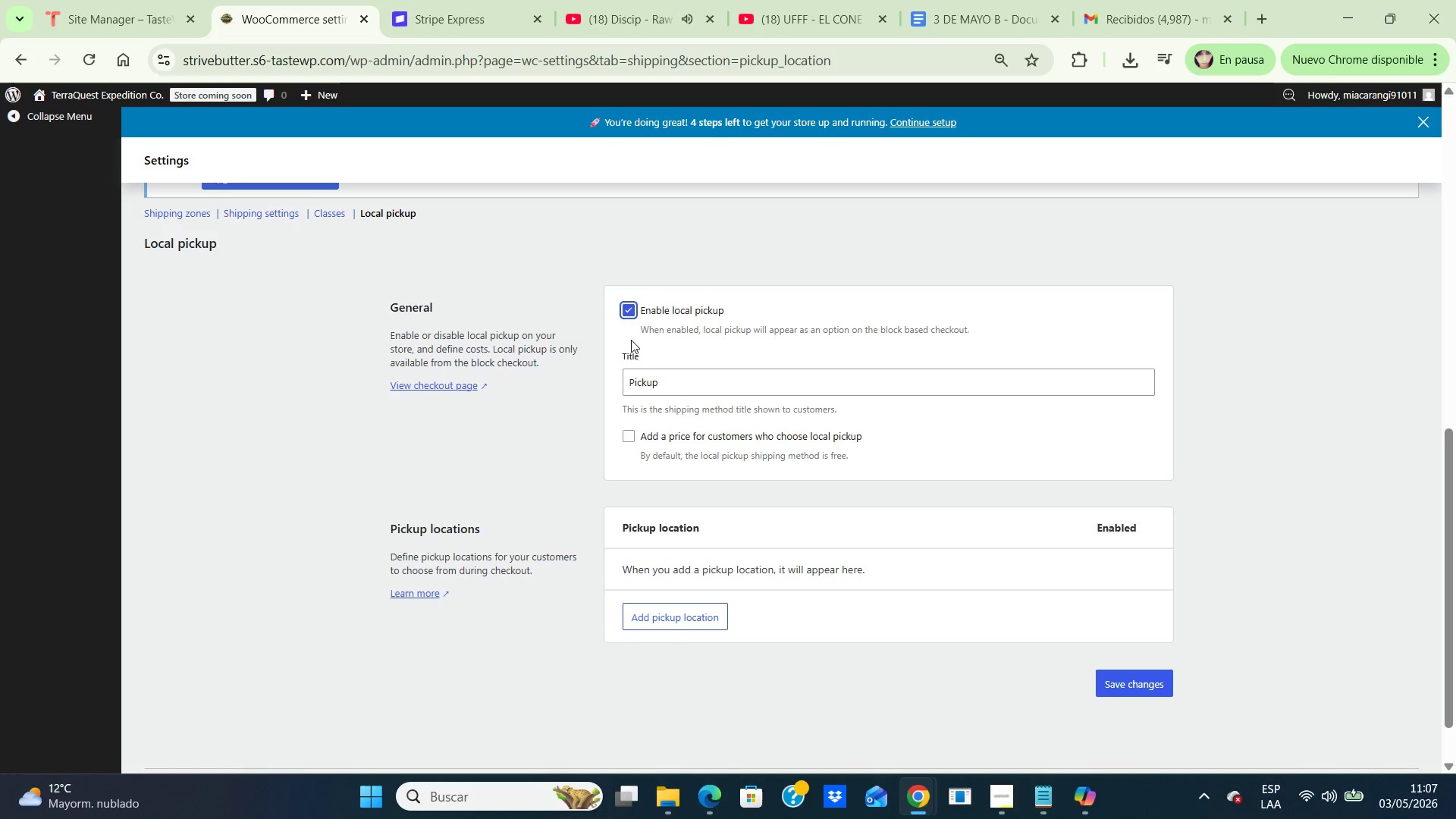 
wait(5.08)
 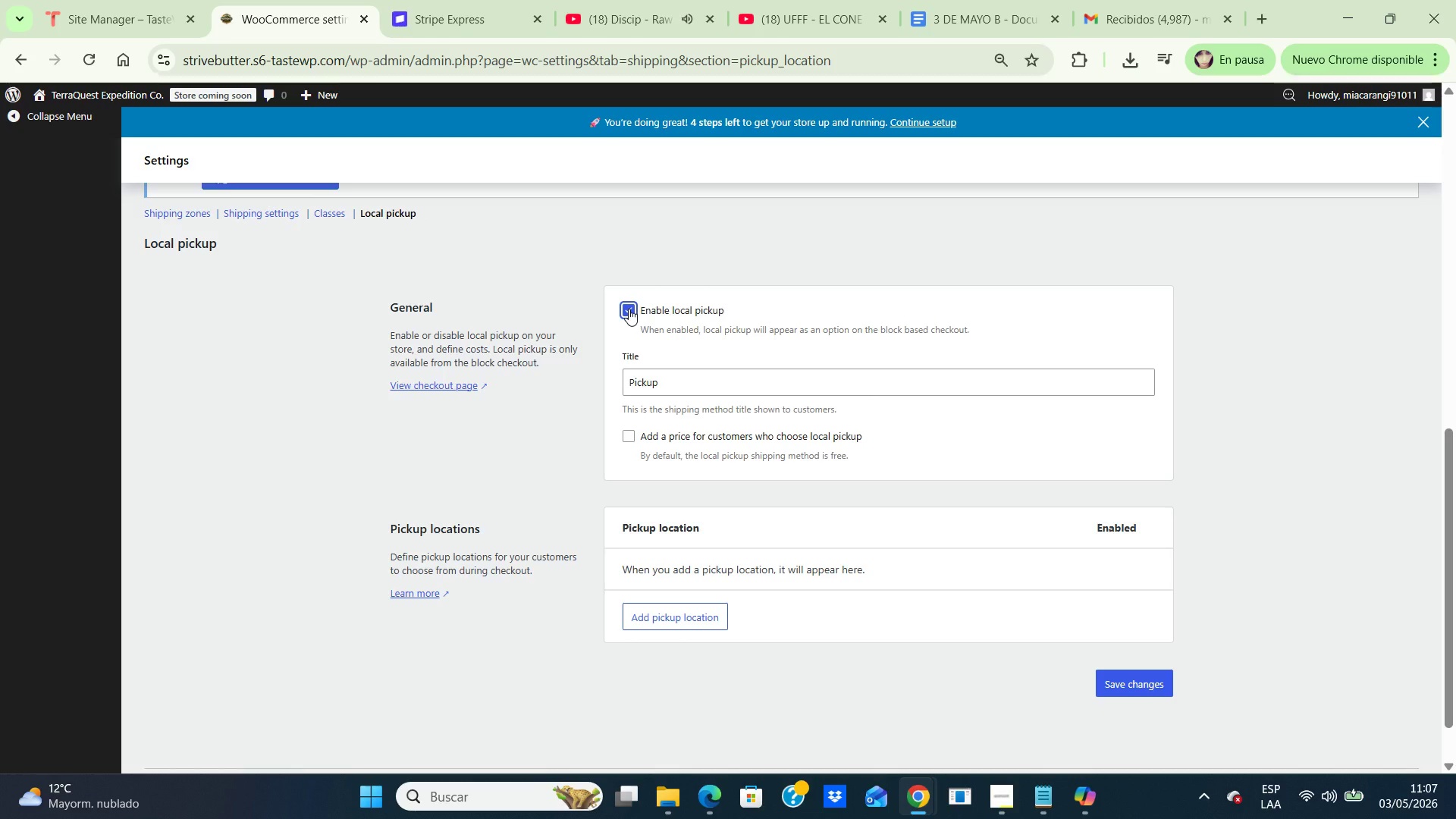 
left_click([674, 385])
 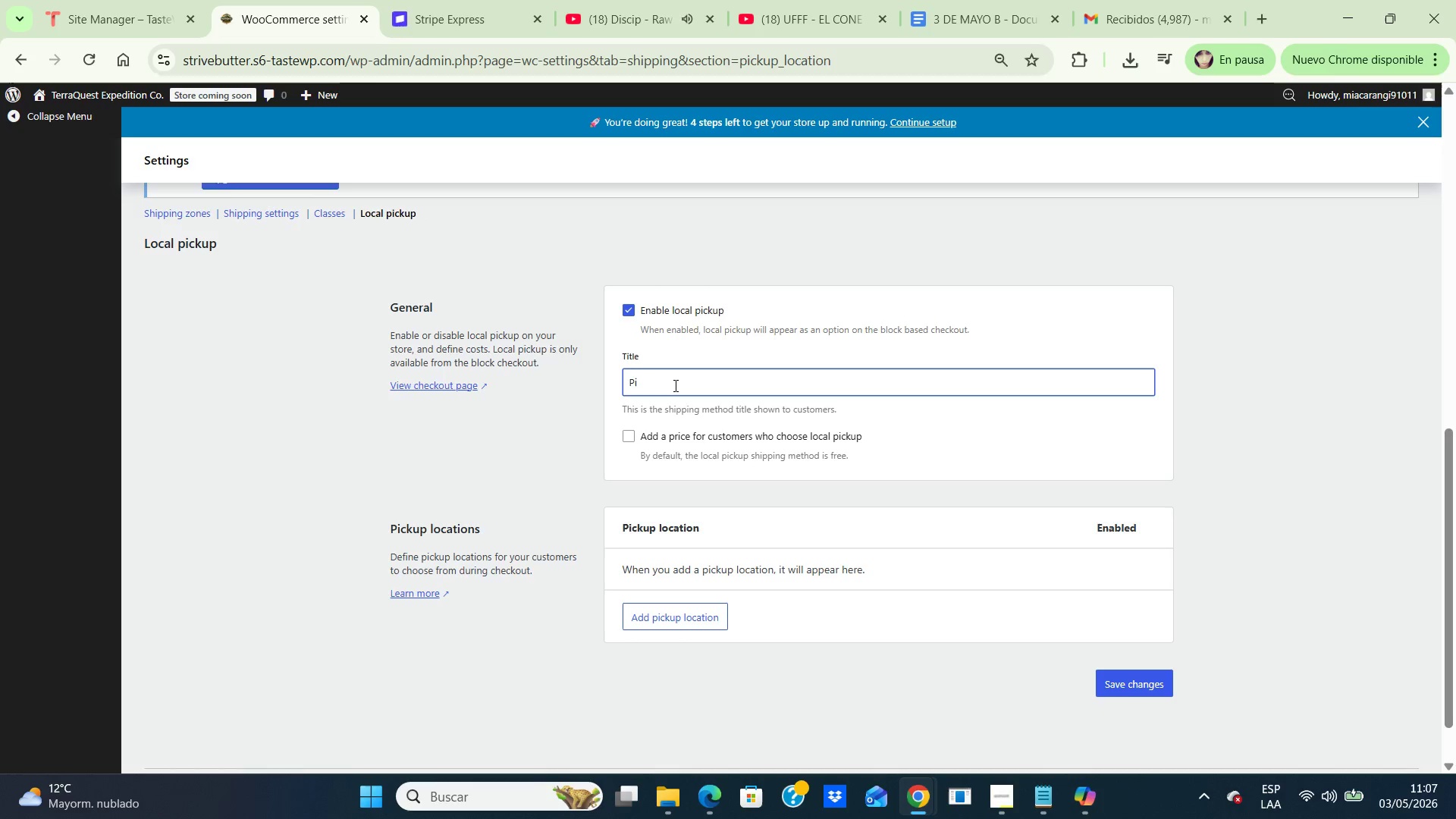 
key(Backspace)
key(Backspace)
key(Backspace)
key(Backspace)
key(Backspace)
key(Backspace)
type(Bae Camp Pickup)
 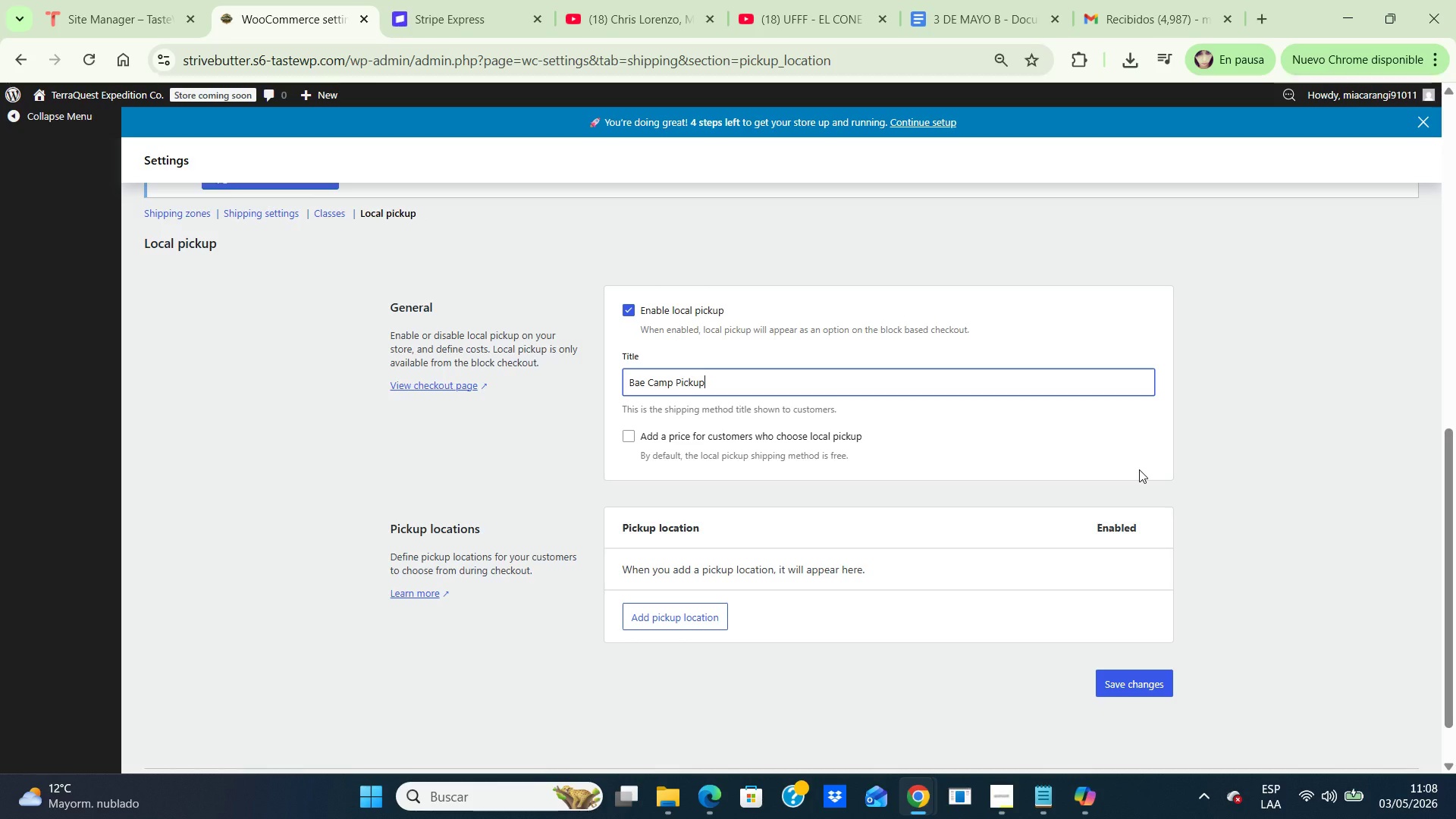 
wait(7.66)
 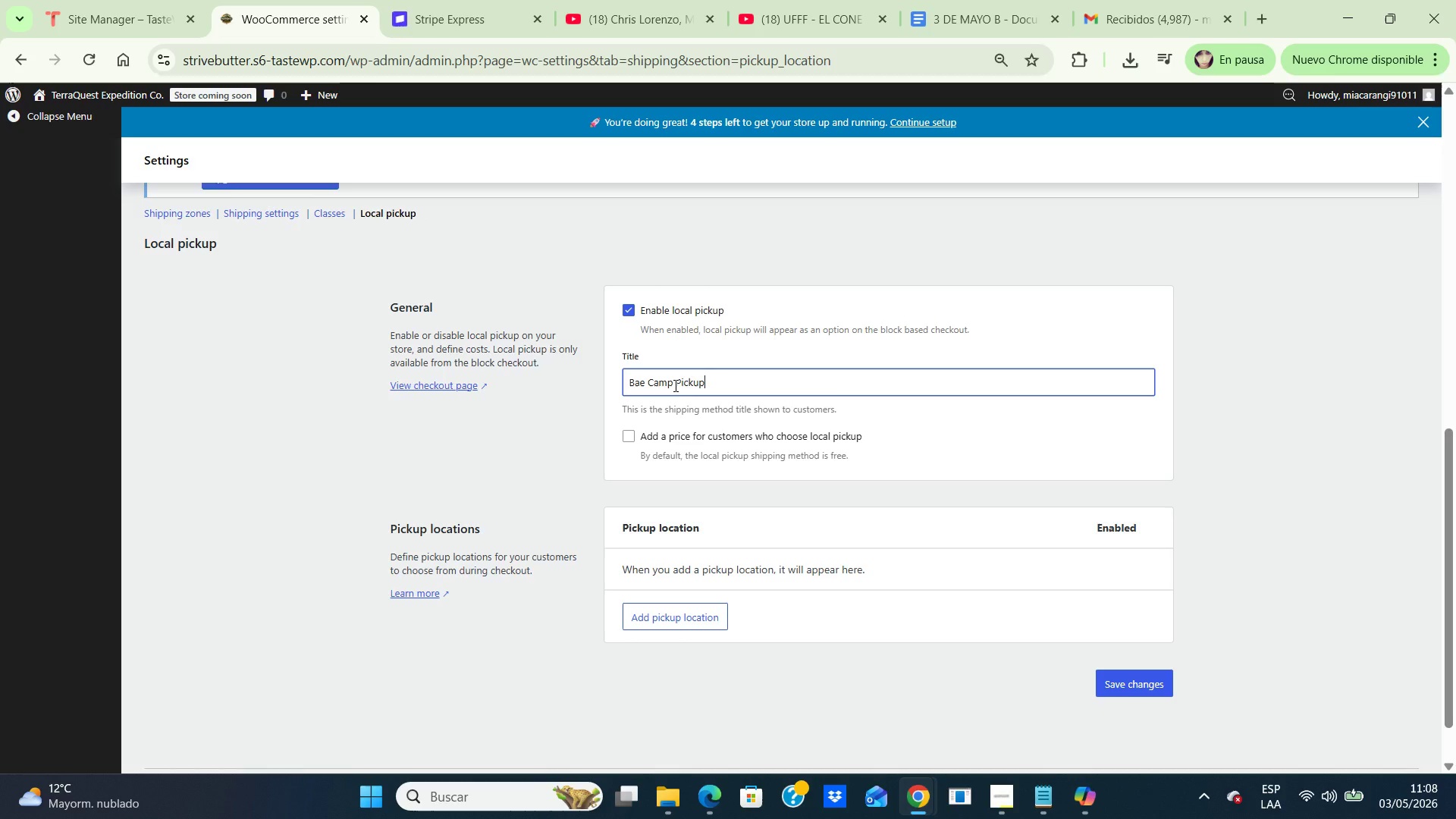 
left_click([1254, 469])
 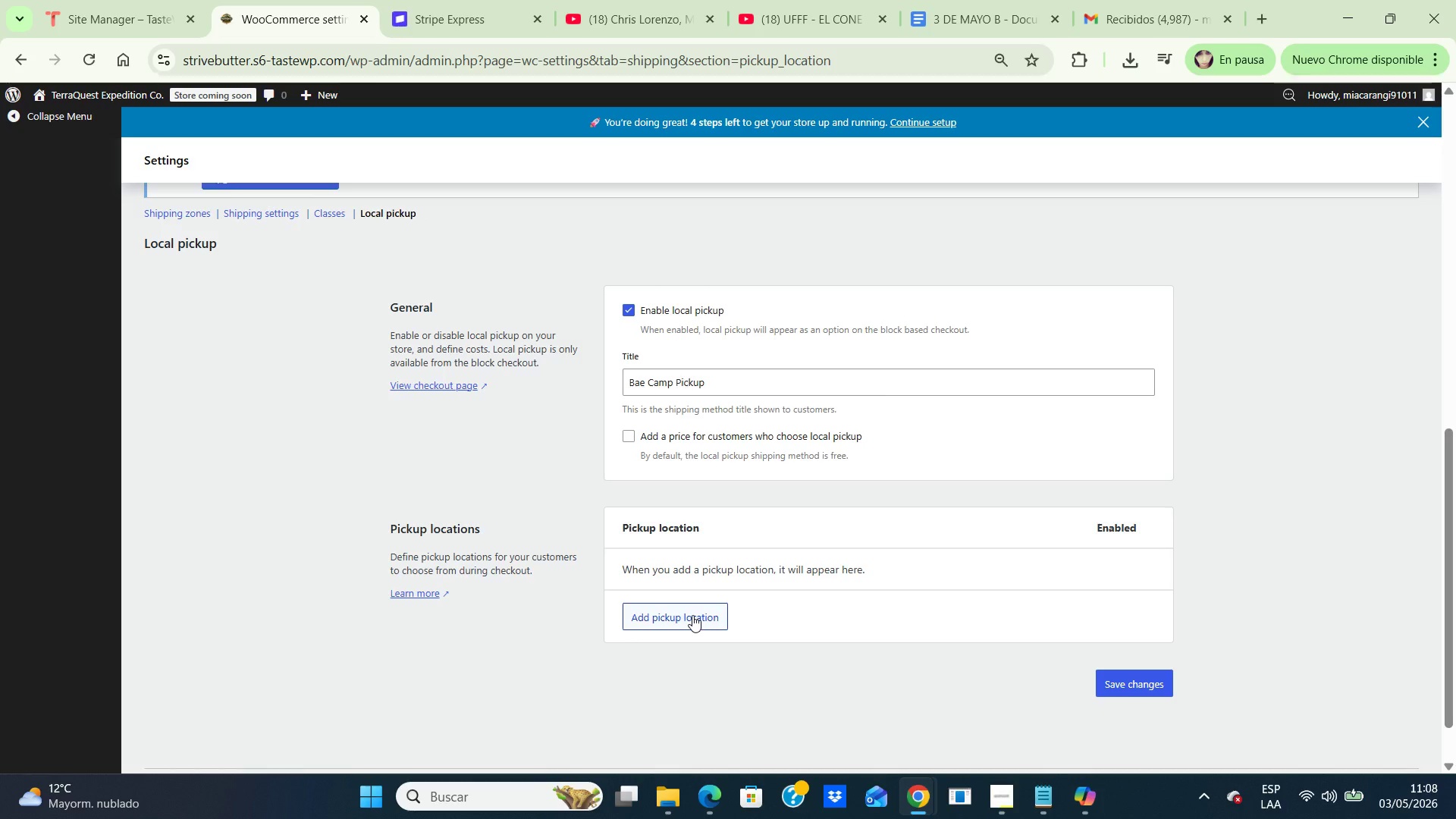 
wait(6.3)
 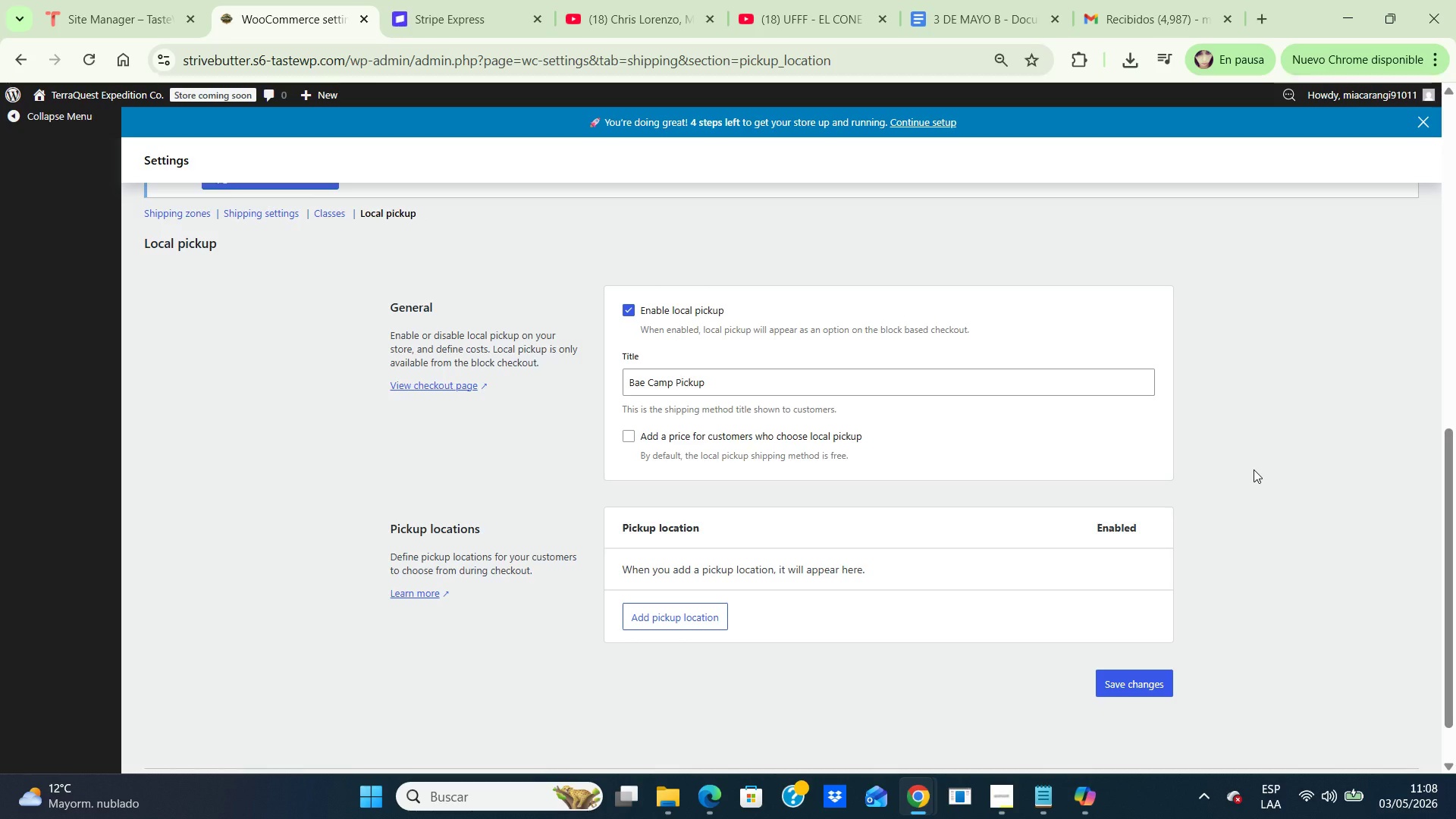 
left_click([671, 621])
 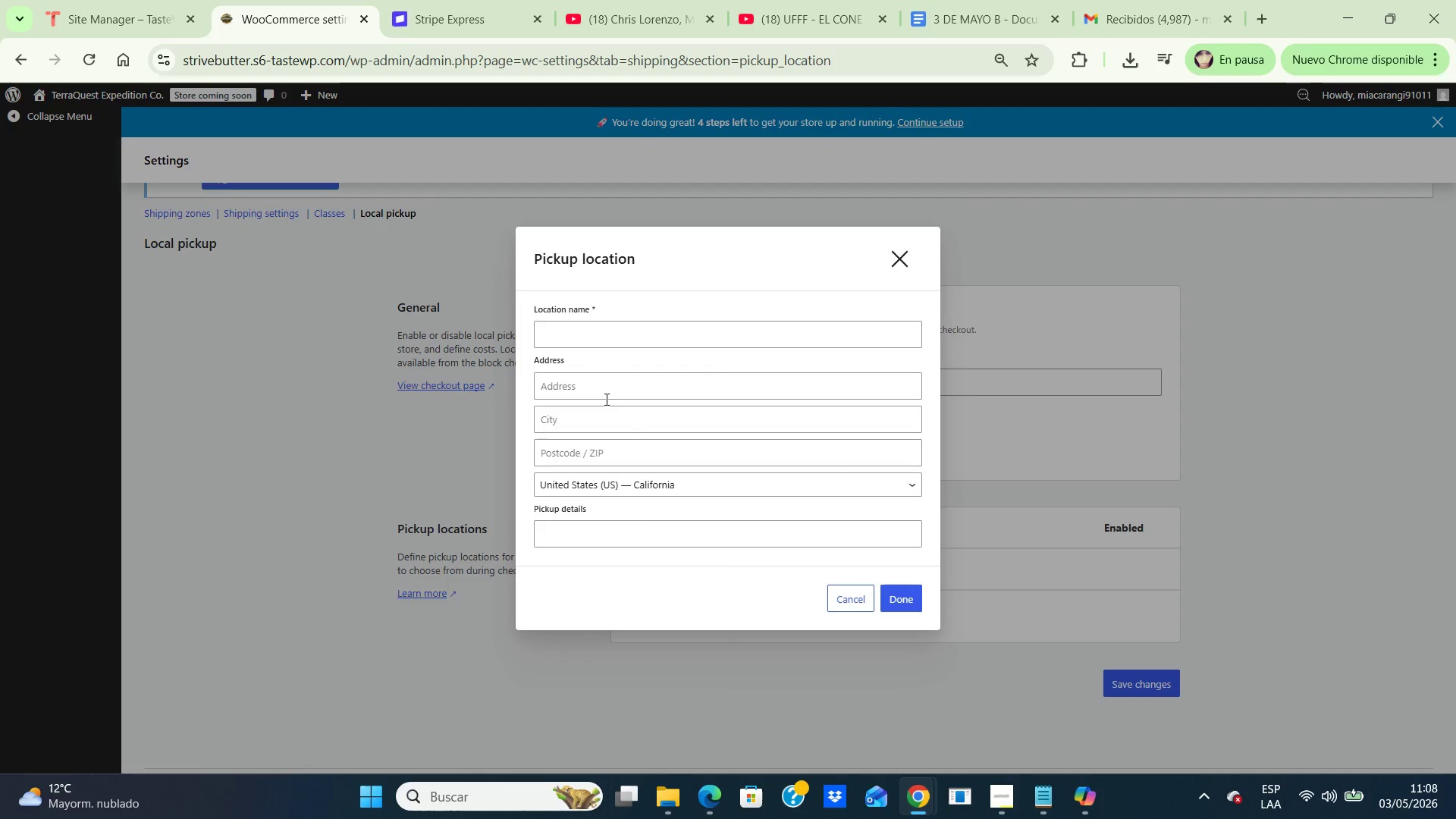 
wait(6.05)
 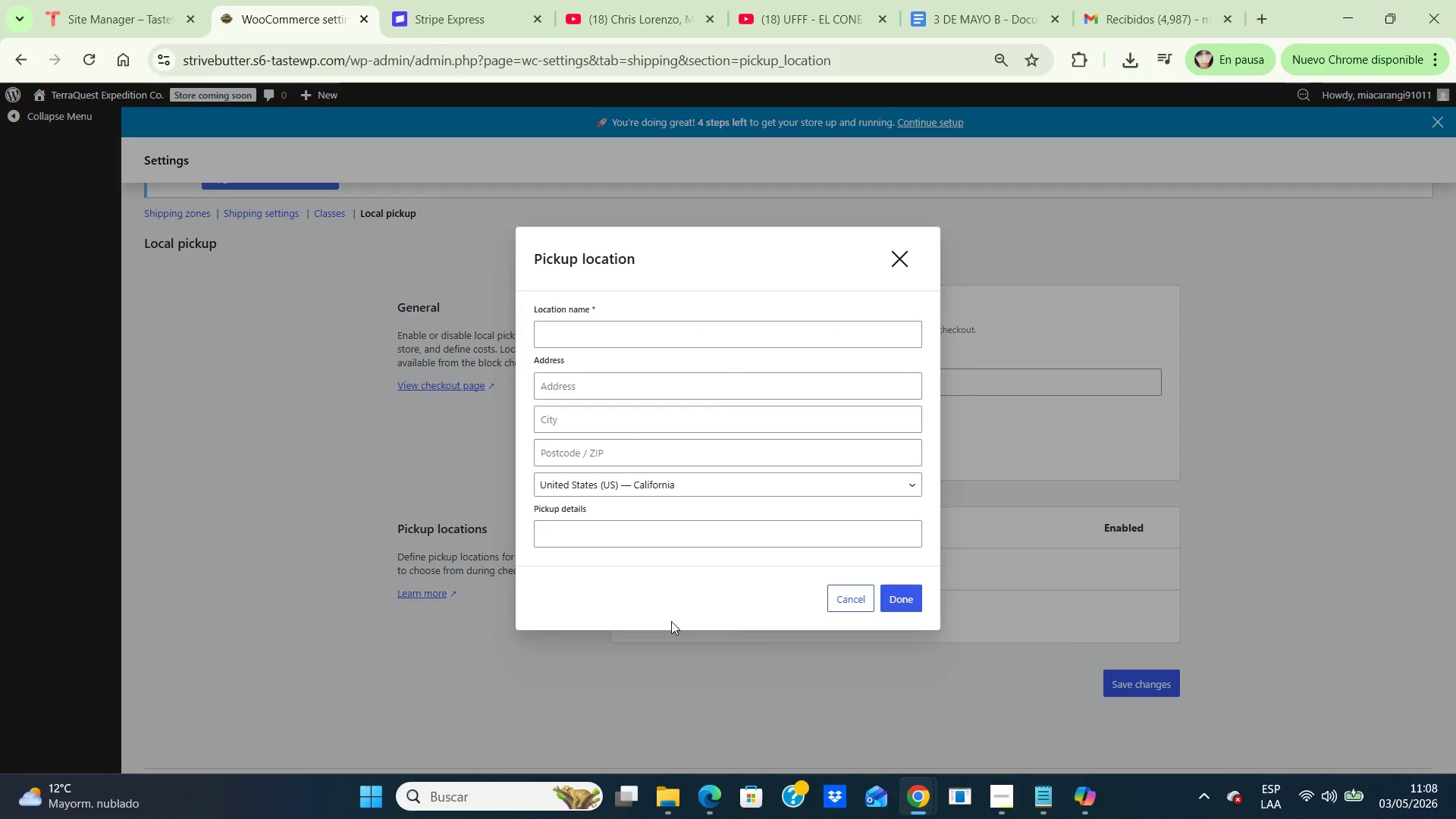 
left_click([625, 337])
 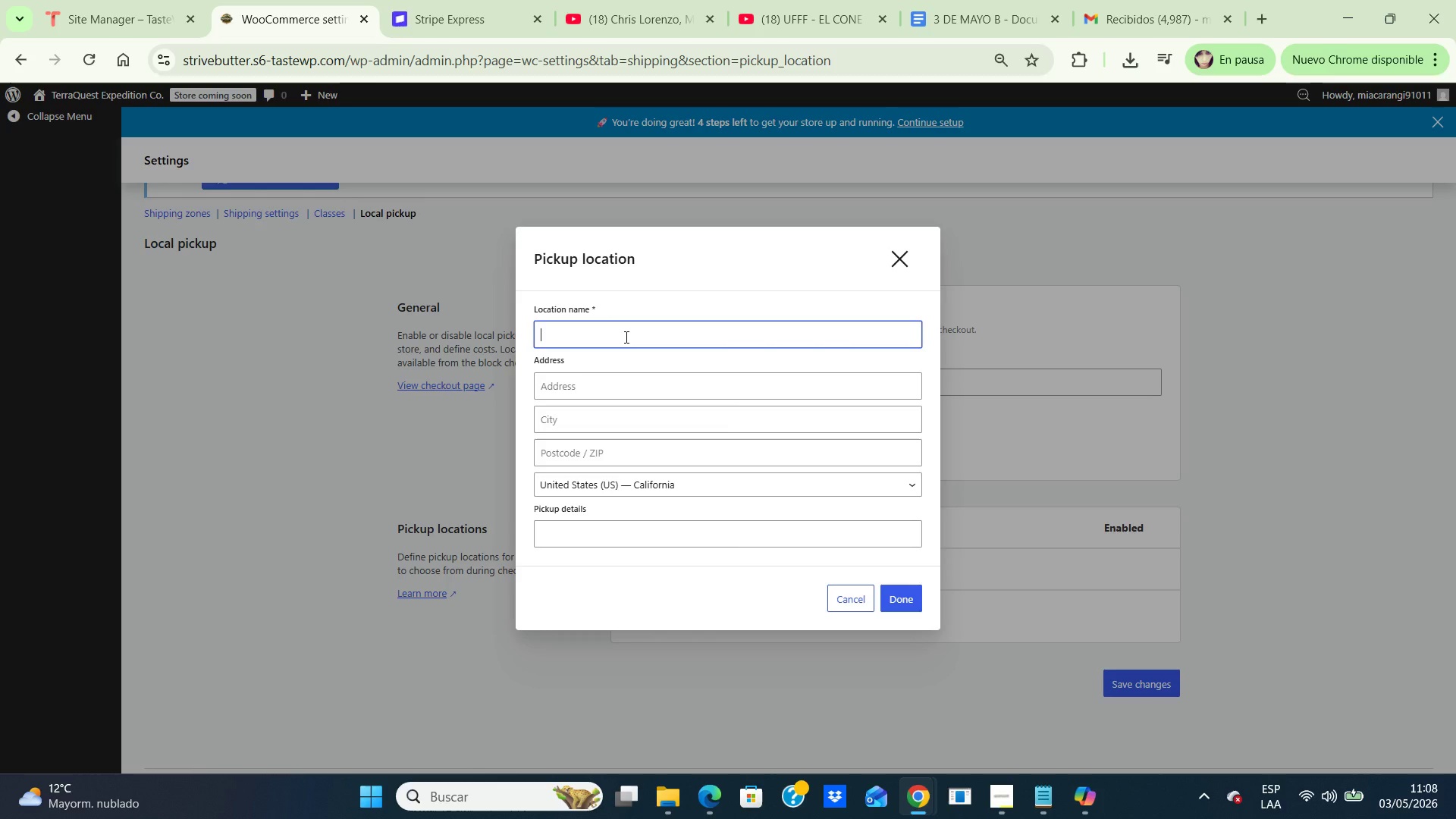 
type(TerraQuest B)
 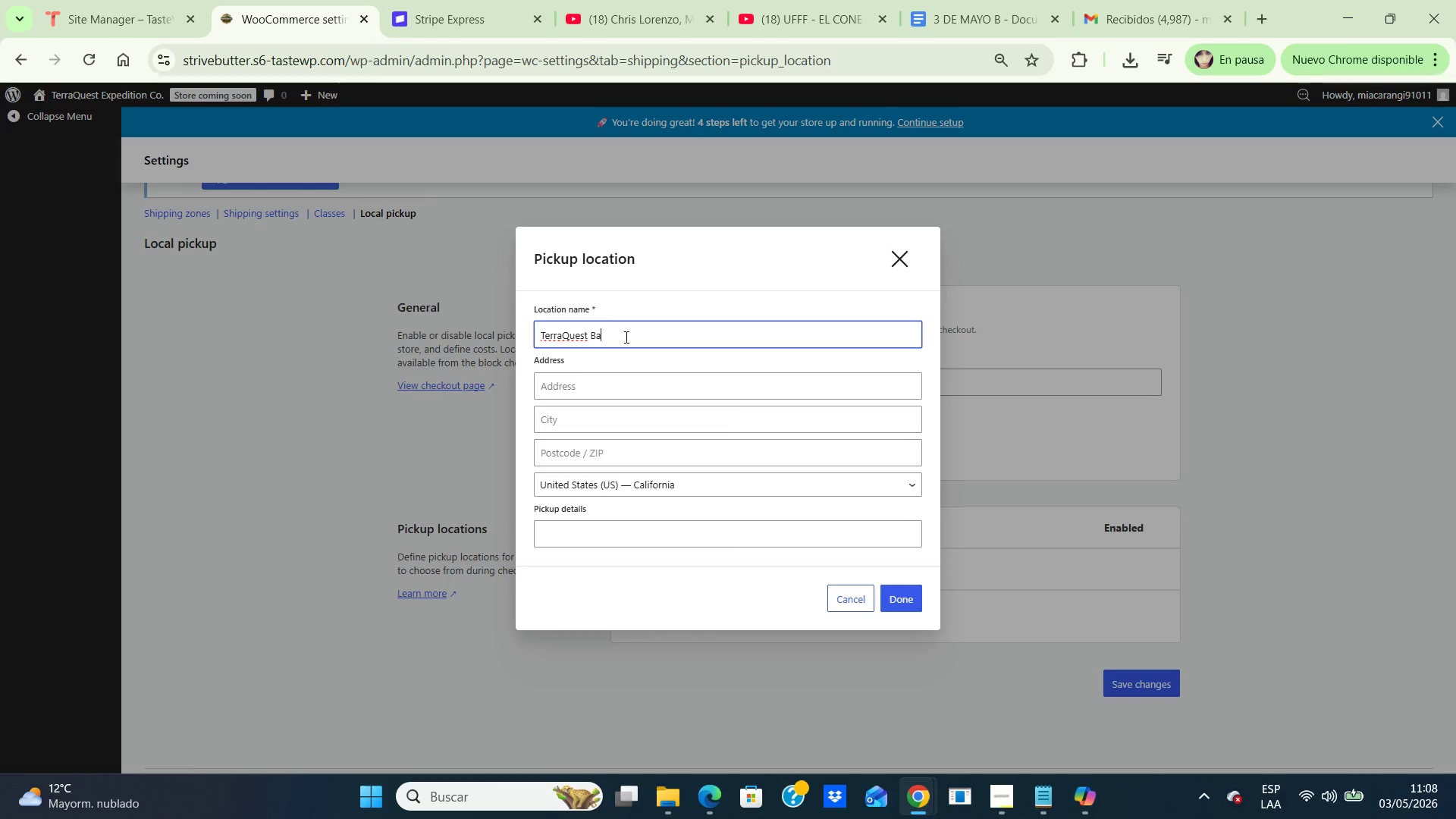 
type(ase Camp)
 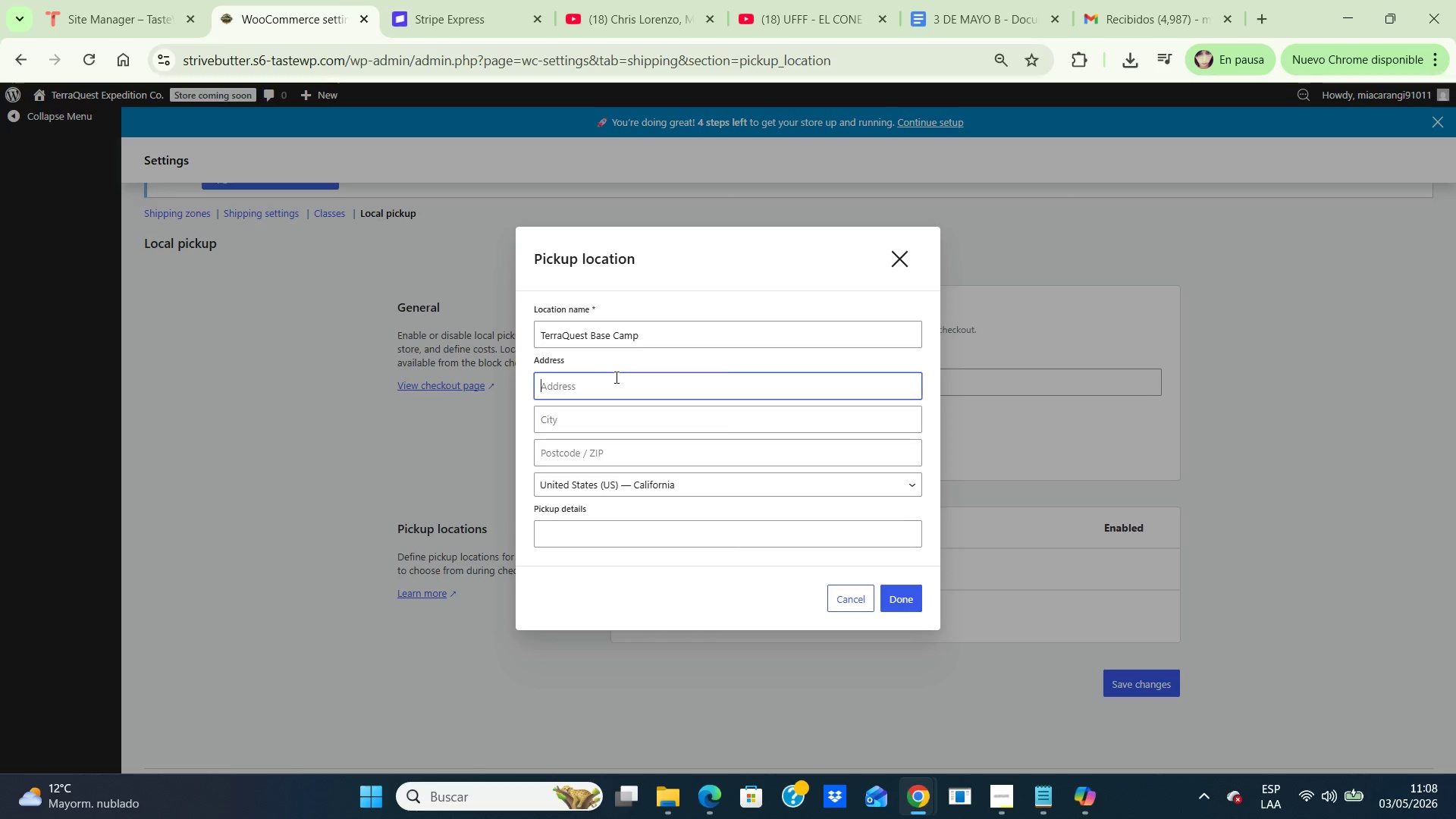 
left_click([615, 377])
 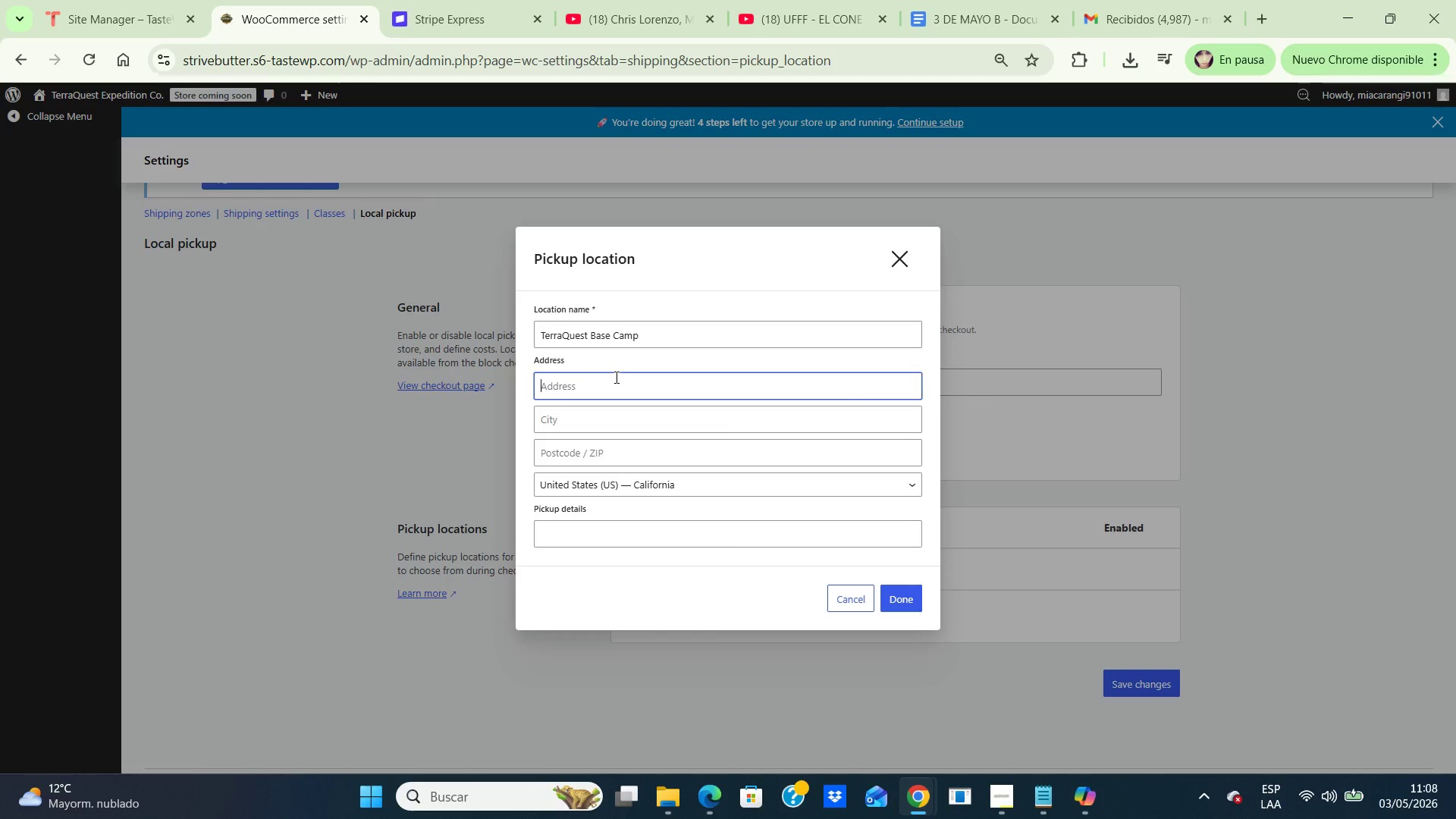 
type(128 Summit Trail Rd)
 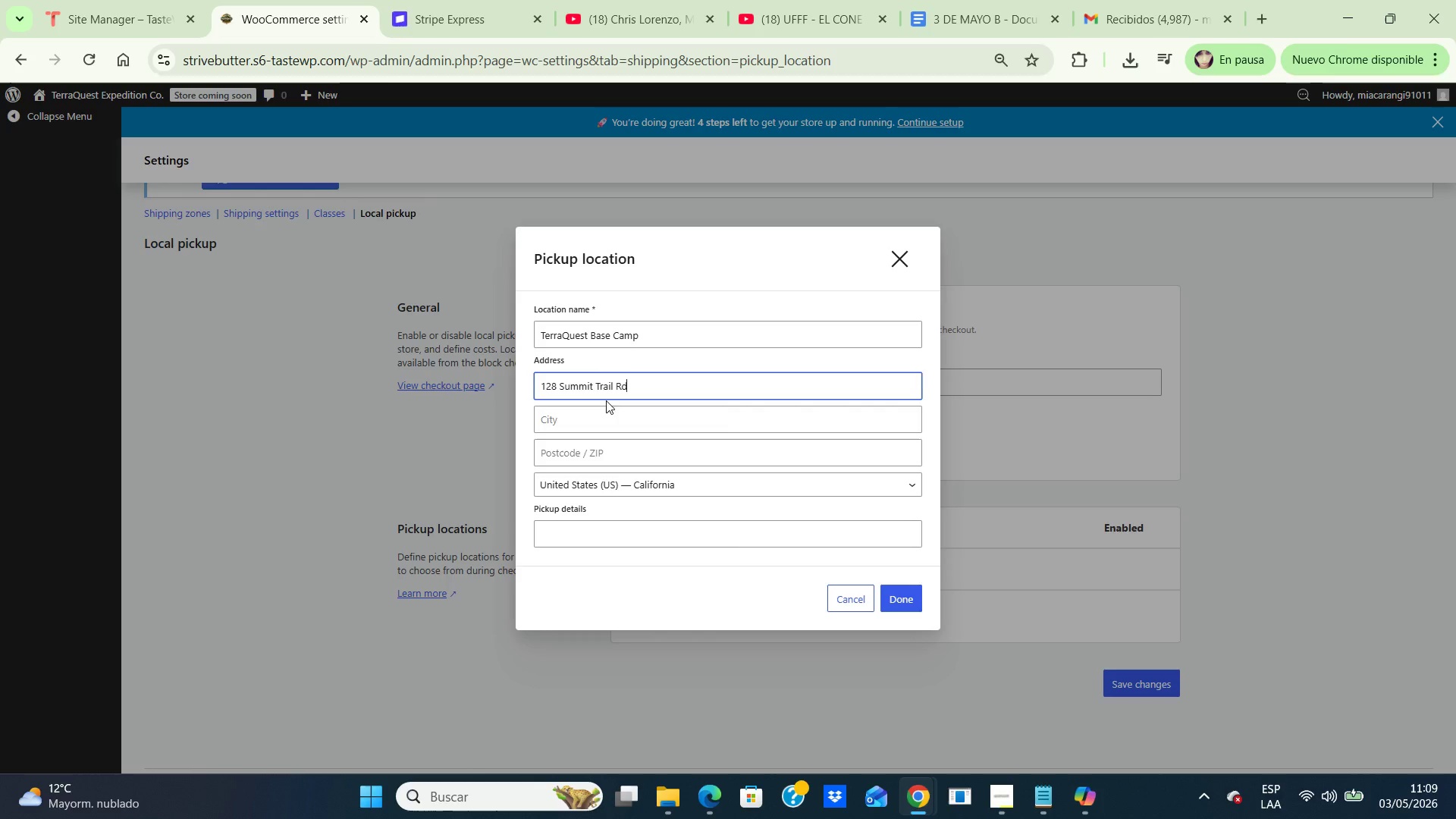 
wait(6.28)
 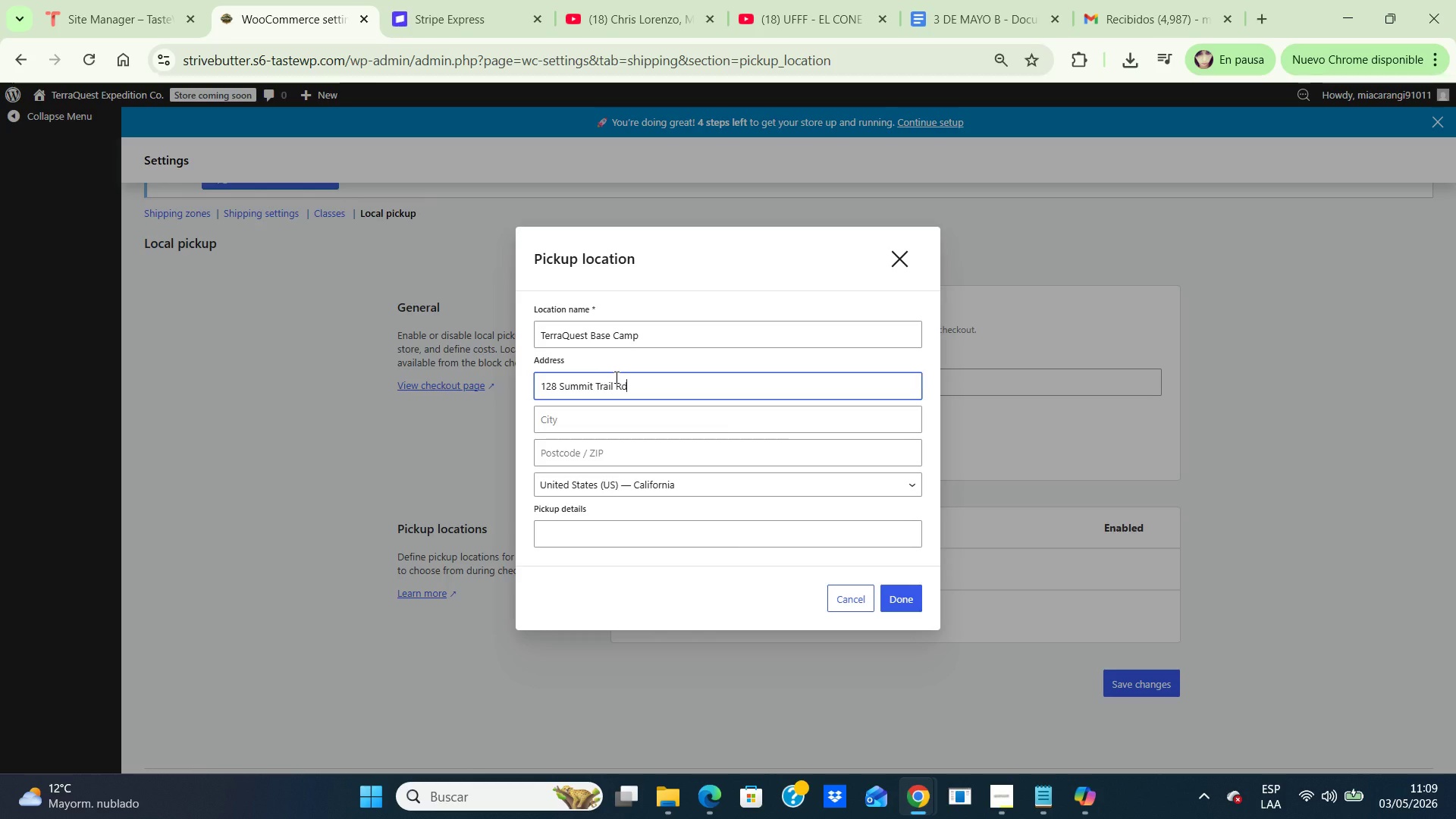 
left_click([608, 413])
 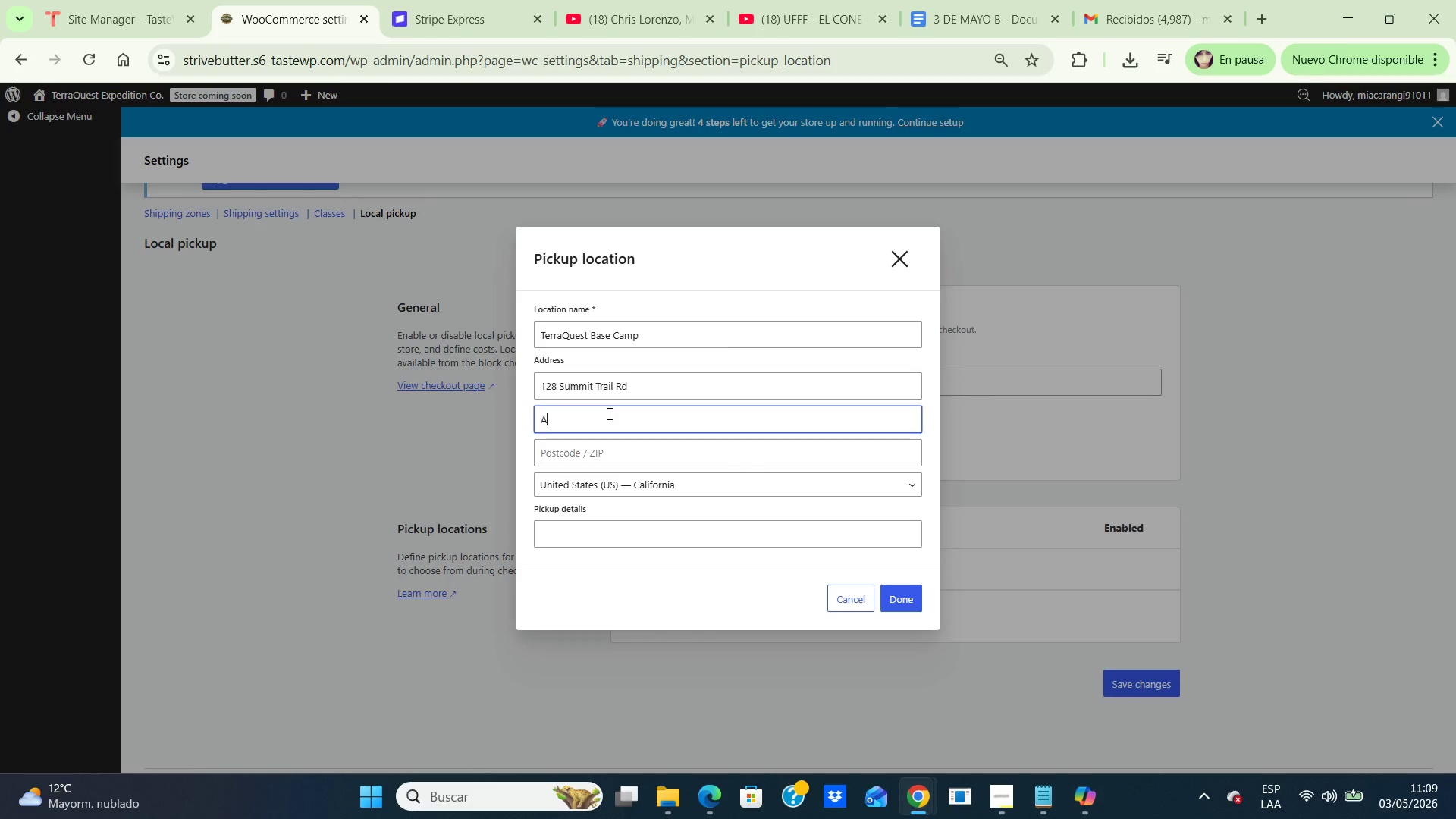 
type(Aspen, Colorado )
 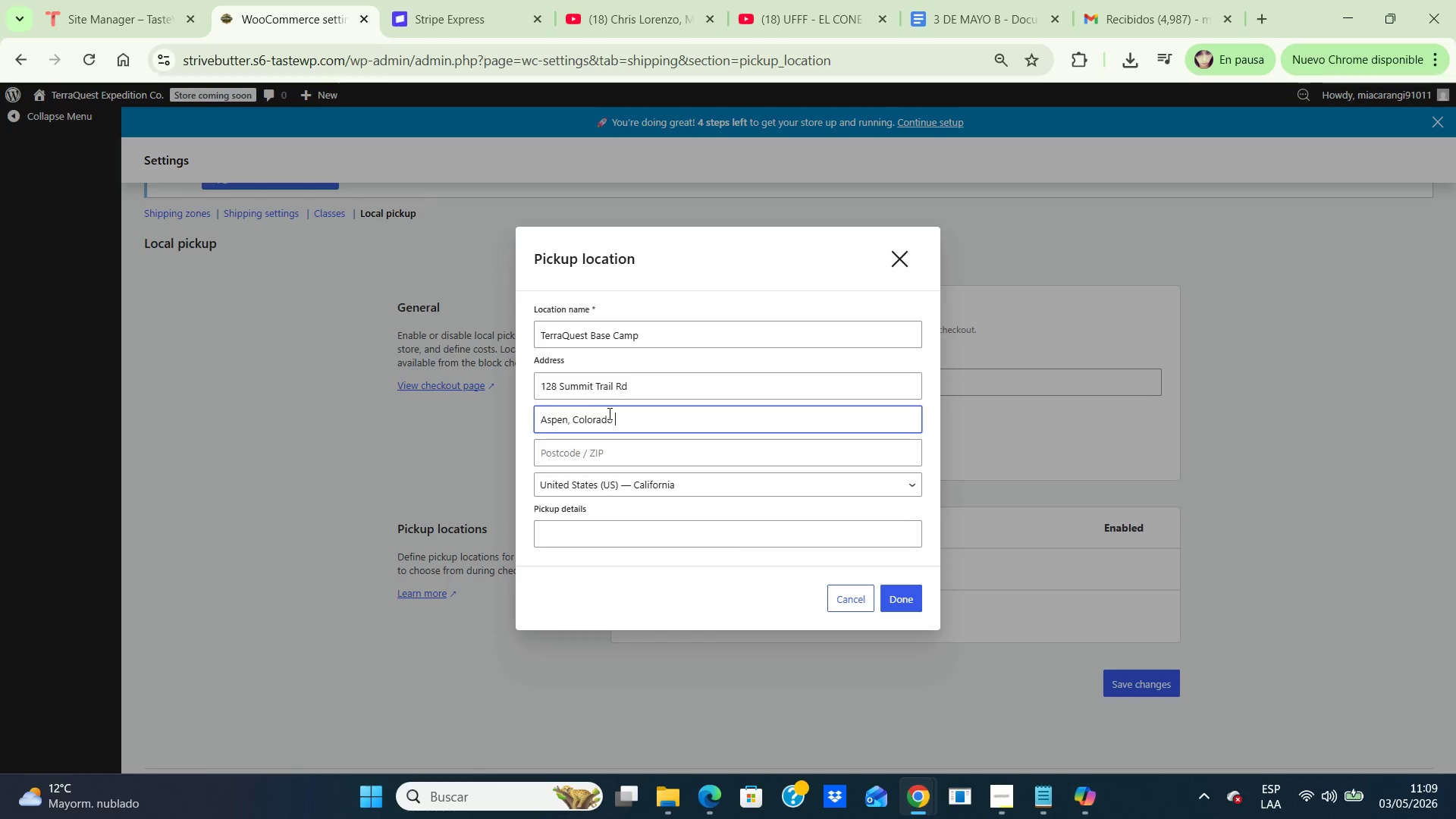 
wait(11.01)
 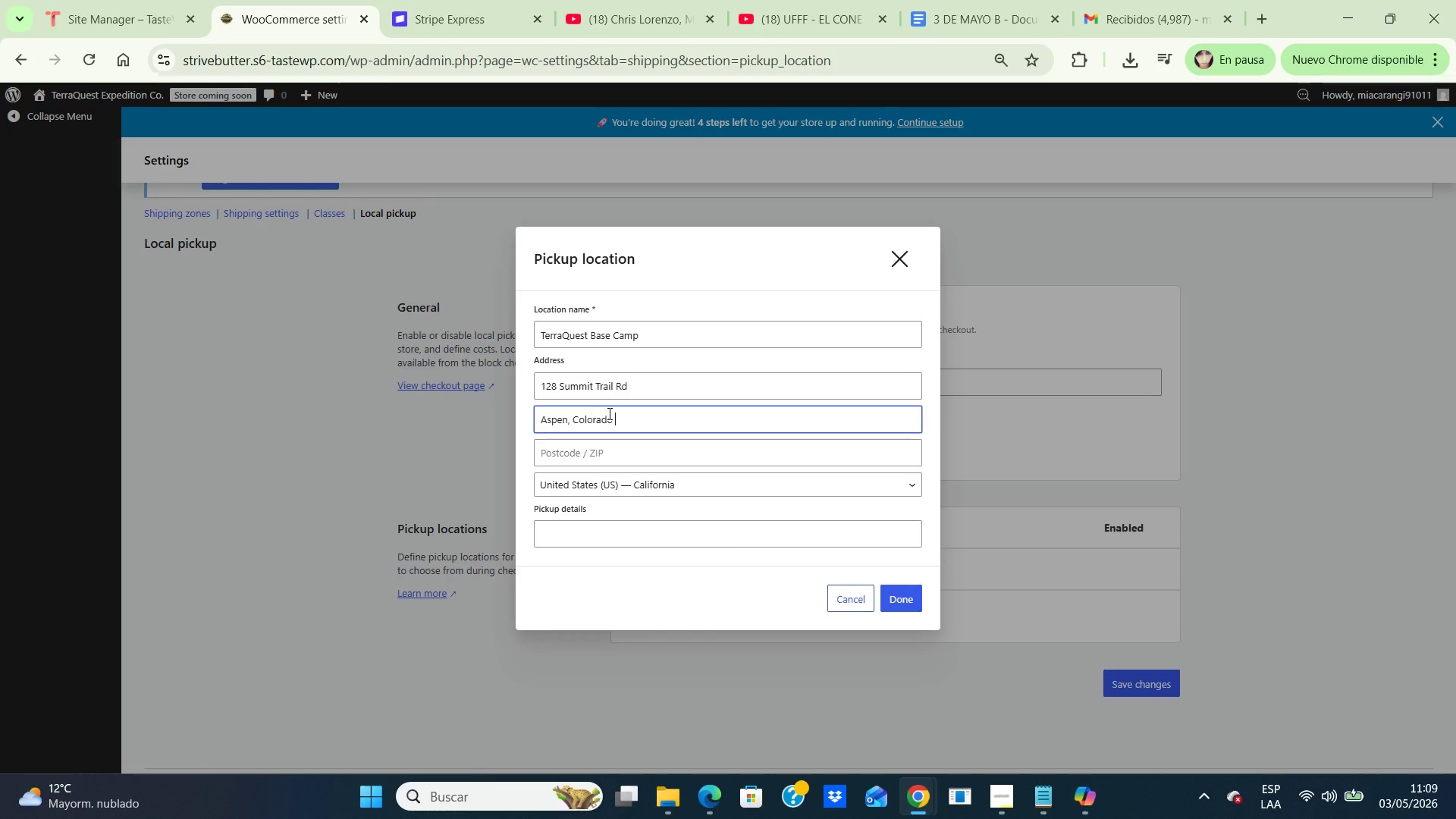 
key(Backspace)
 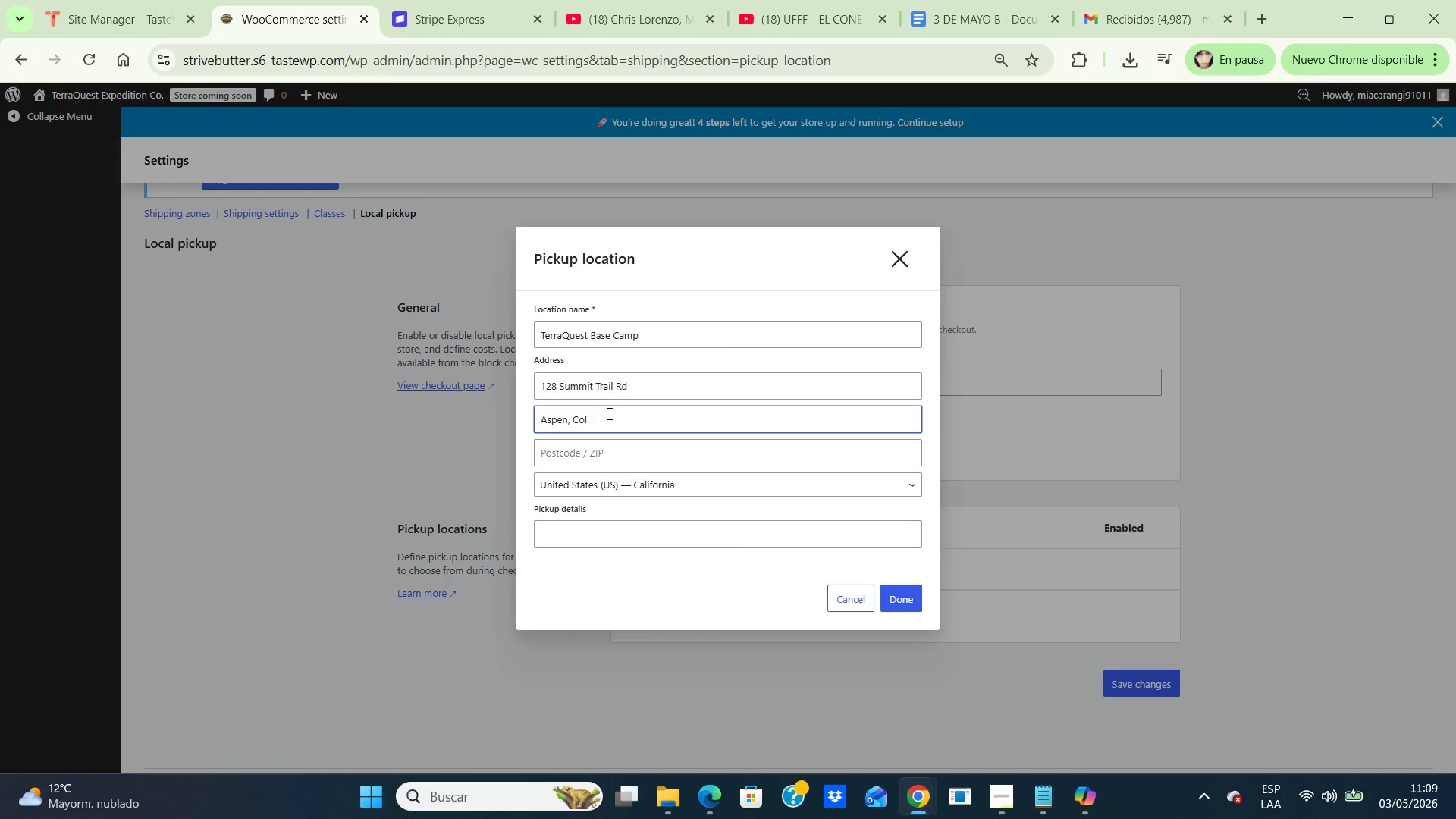 
key(Backspace)
 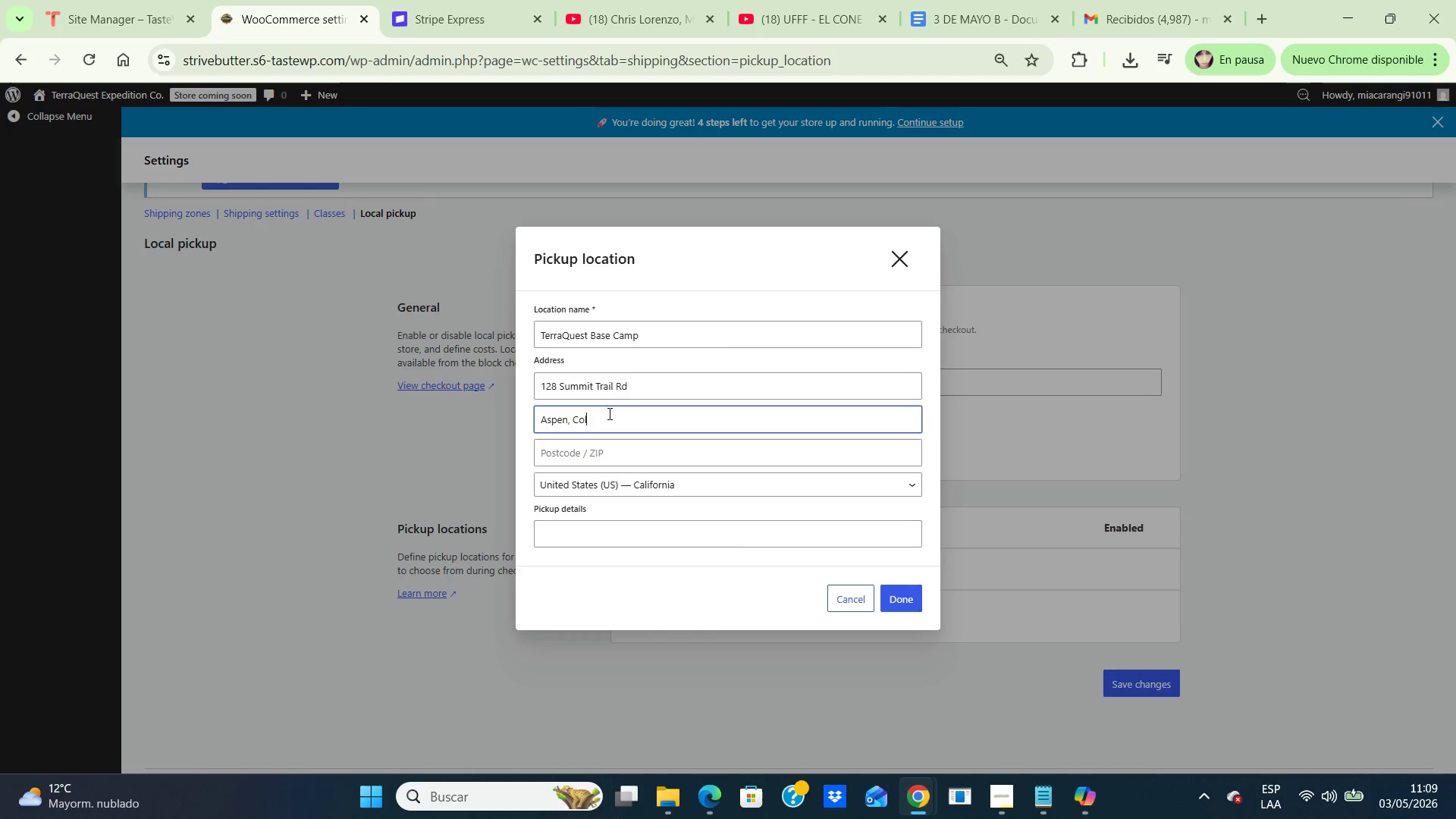 
key(Backspace)
 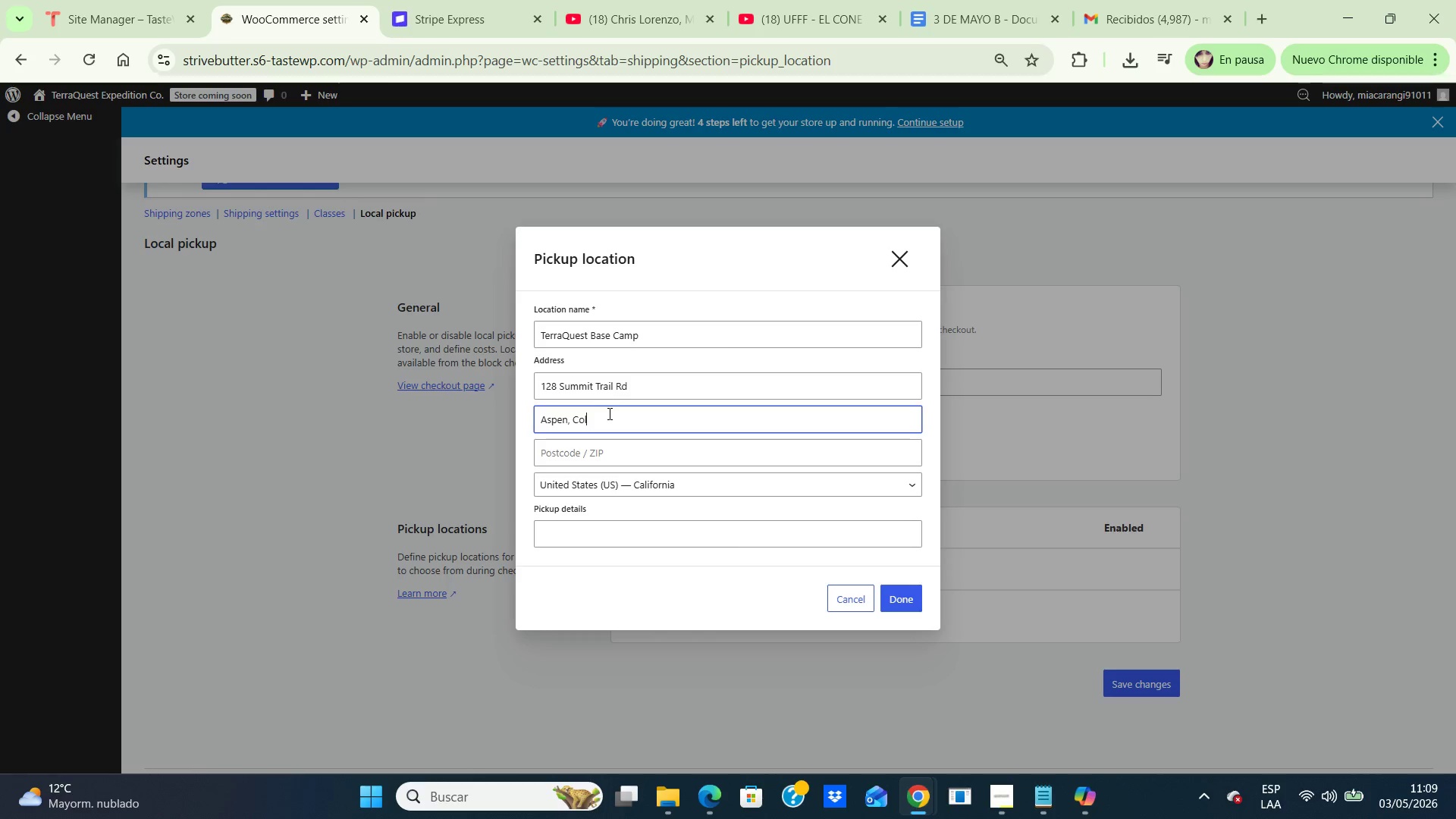 
key(Backspace)
 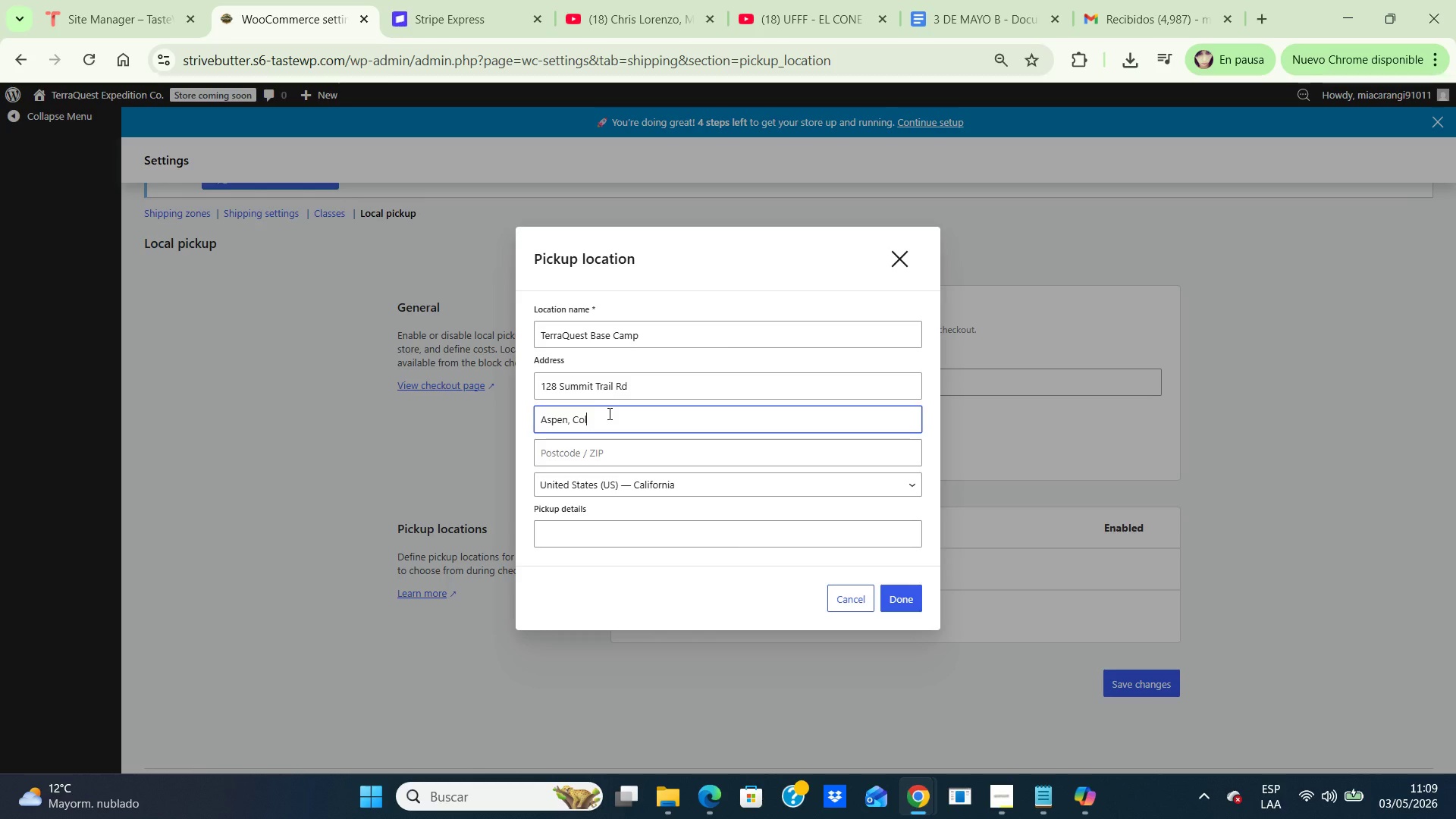 
key(Backspace)
 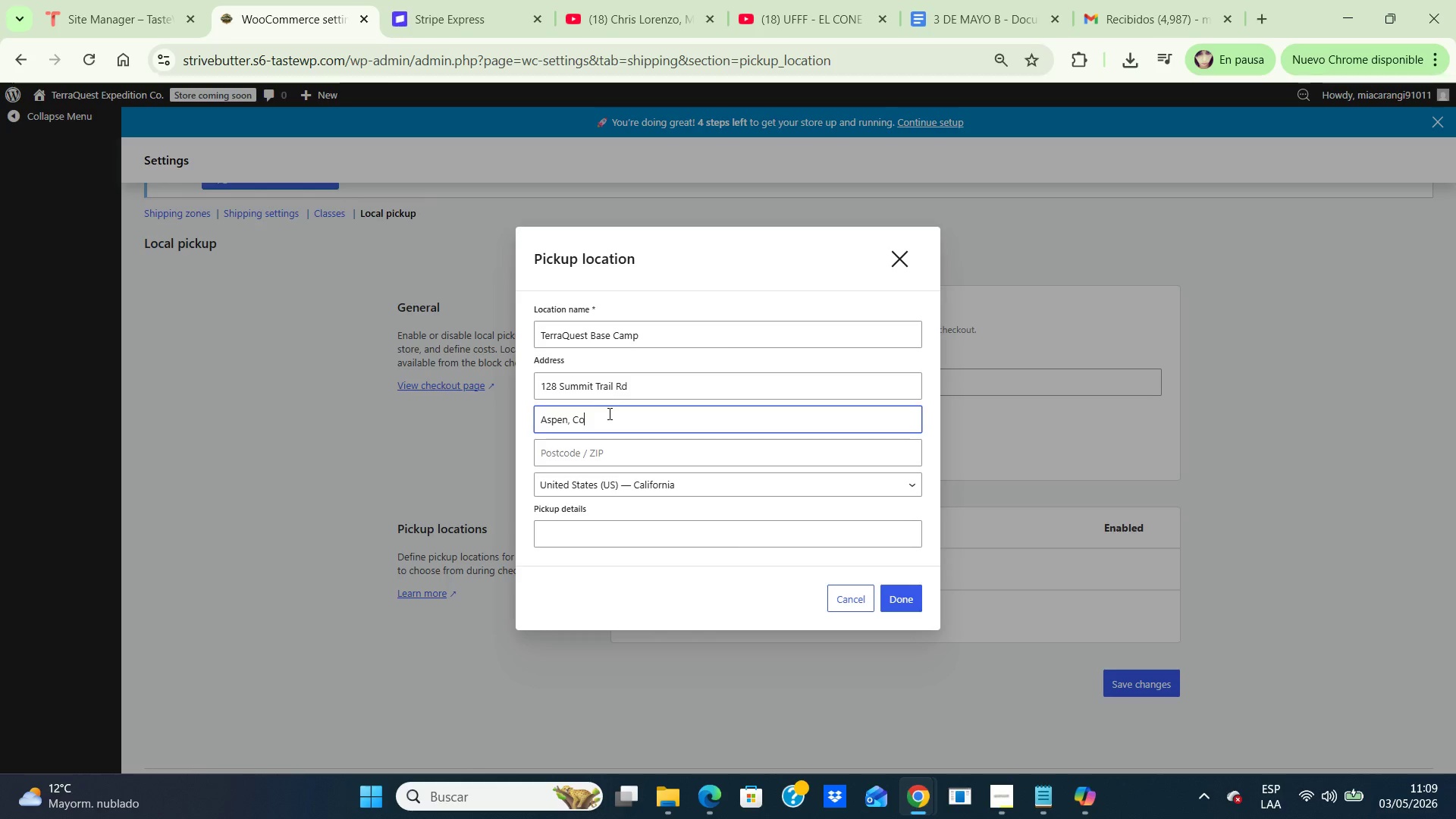 
key(Backspace)
 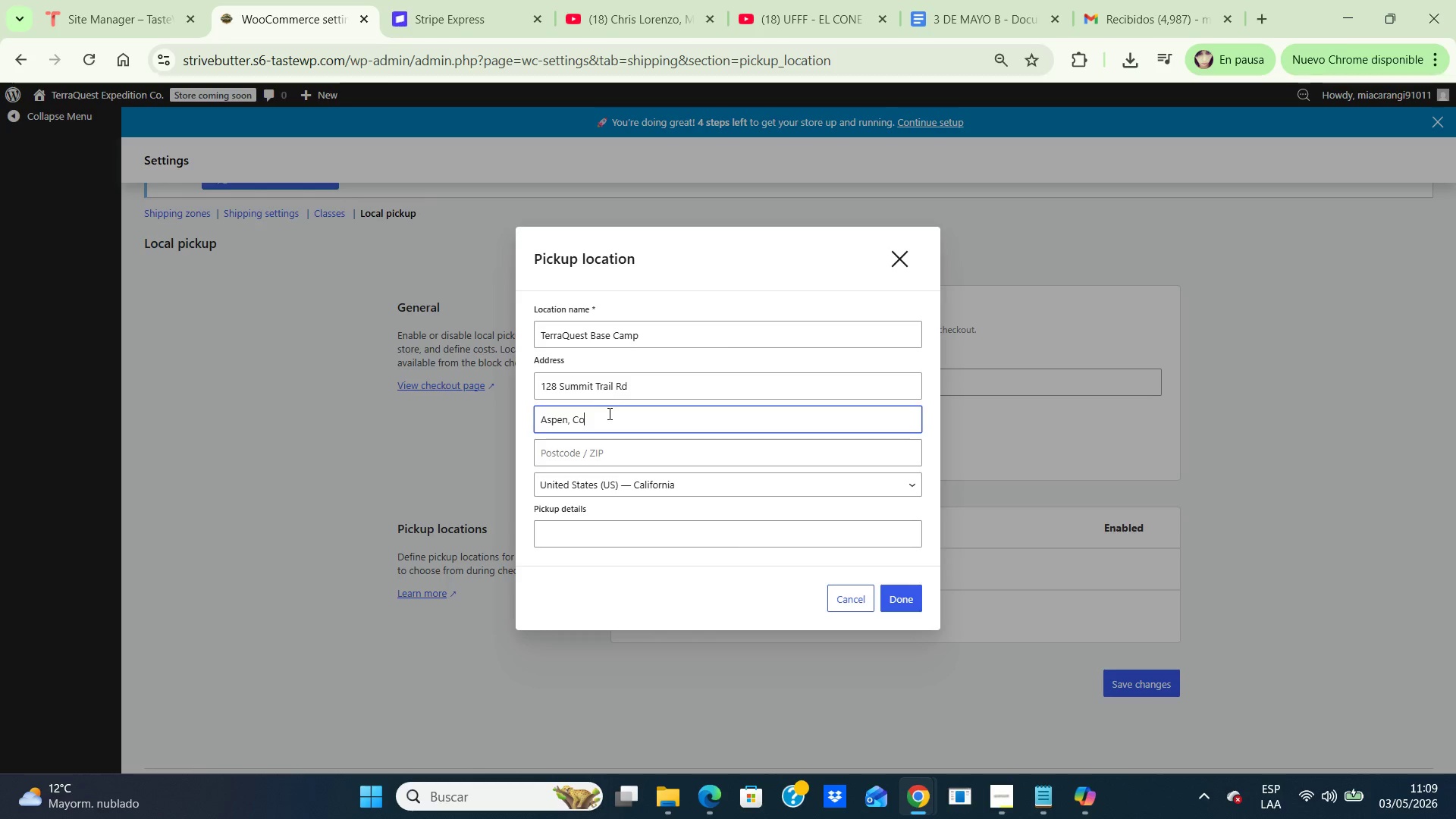 
key(Backspace)
 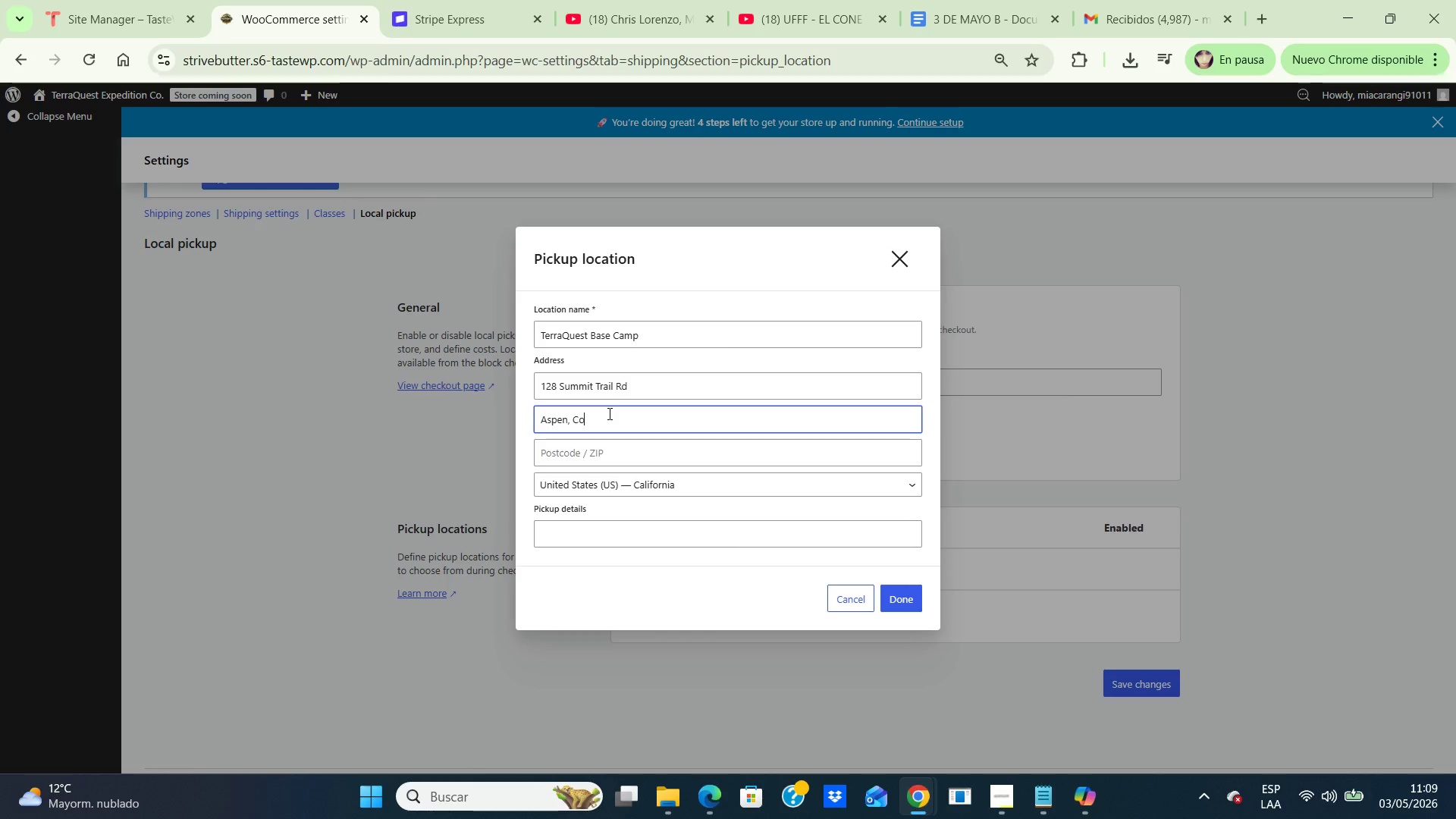 
key(Backspace)
 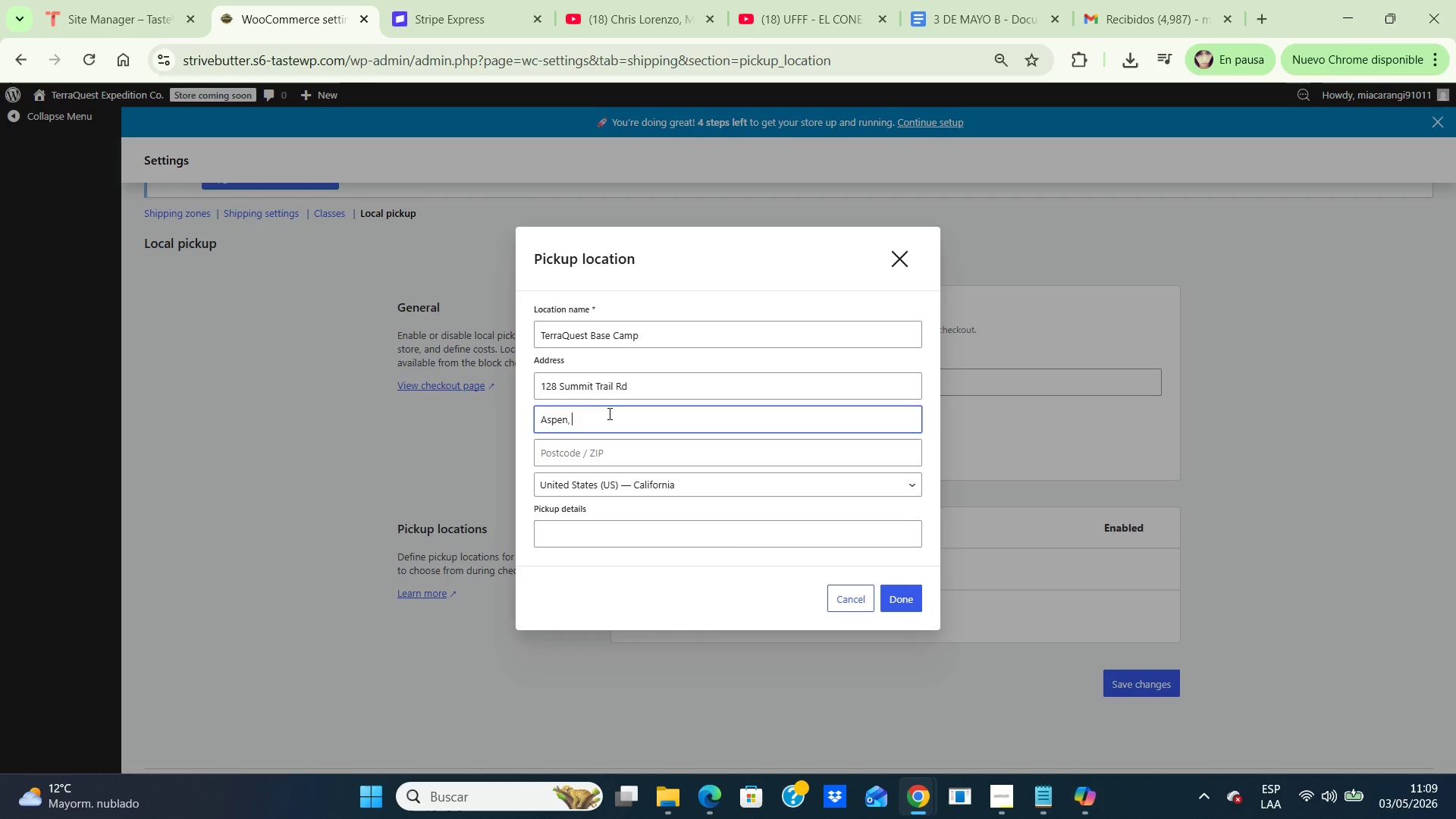 
key(Backspace)
 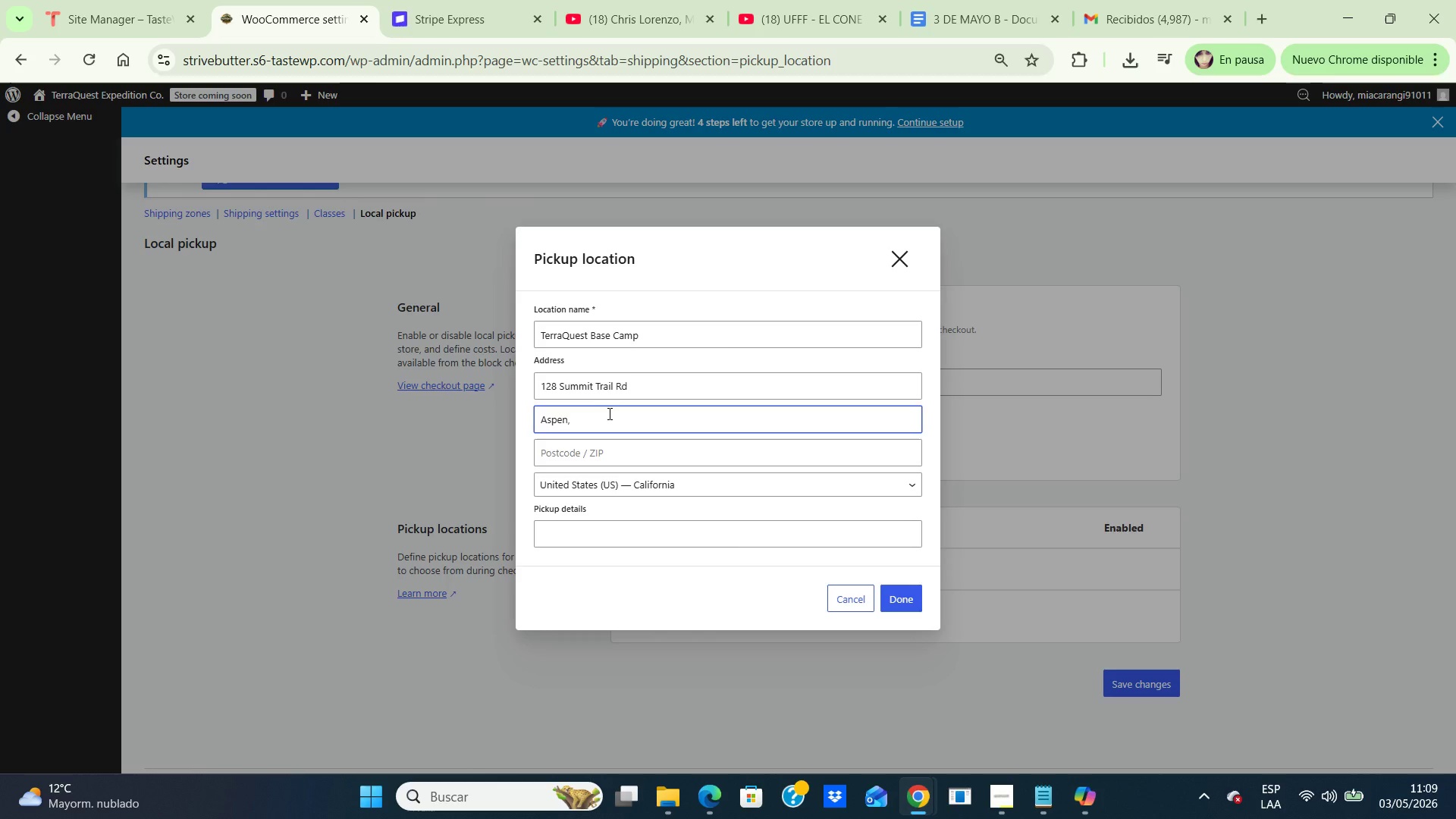 
key(Backspace)
 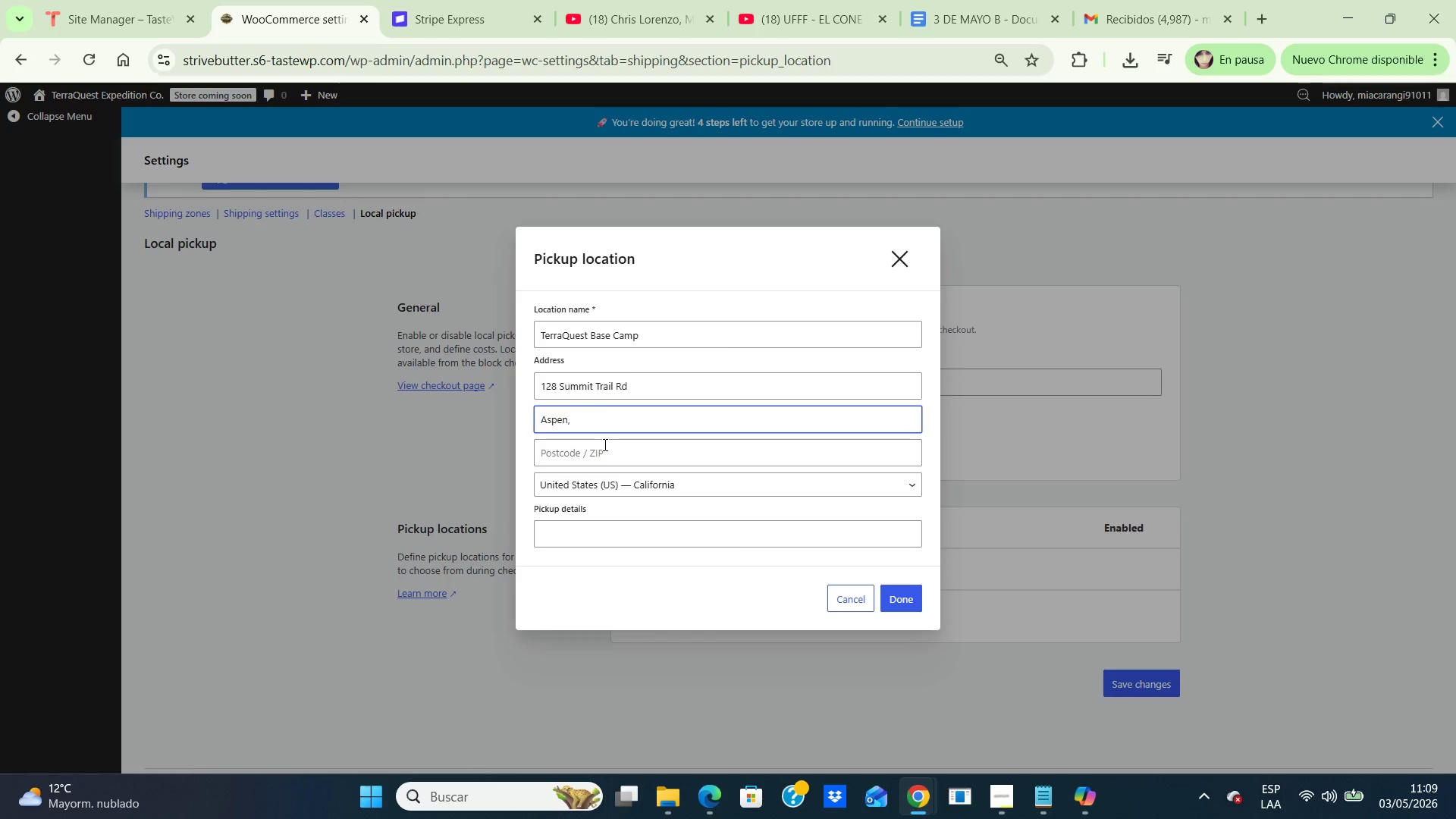 
wait(6.53)
 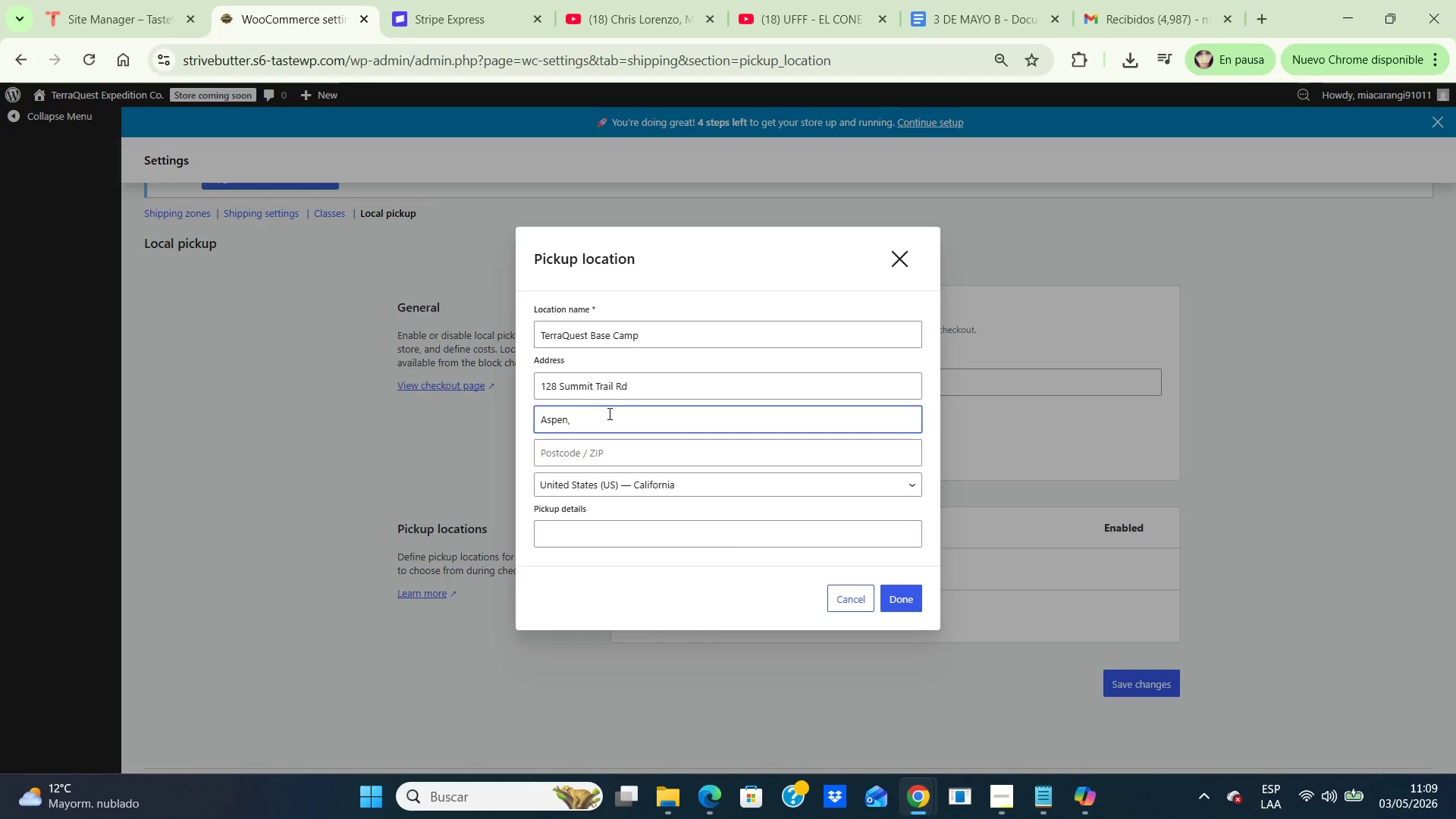 
left_click([600, 446])
 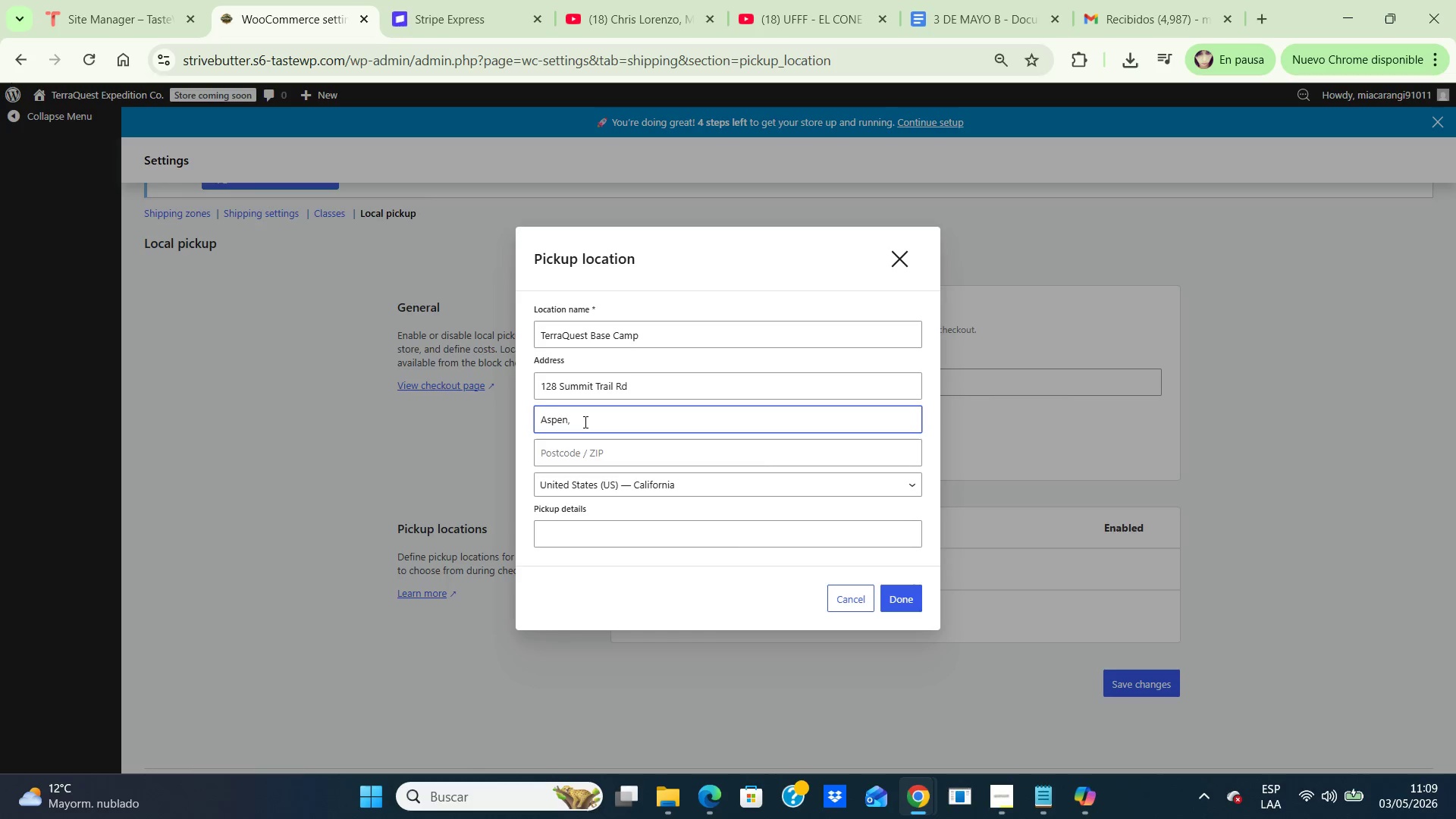 
left_click([584, 422])
 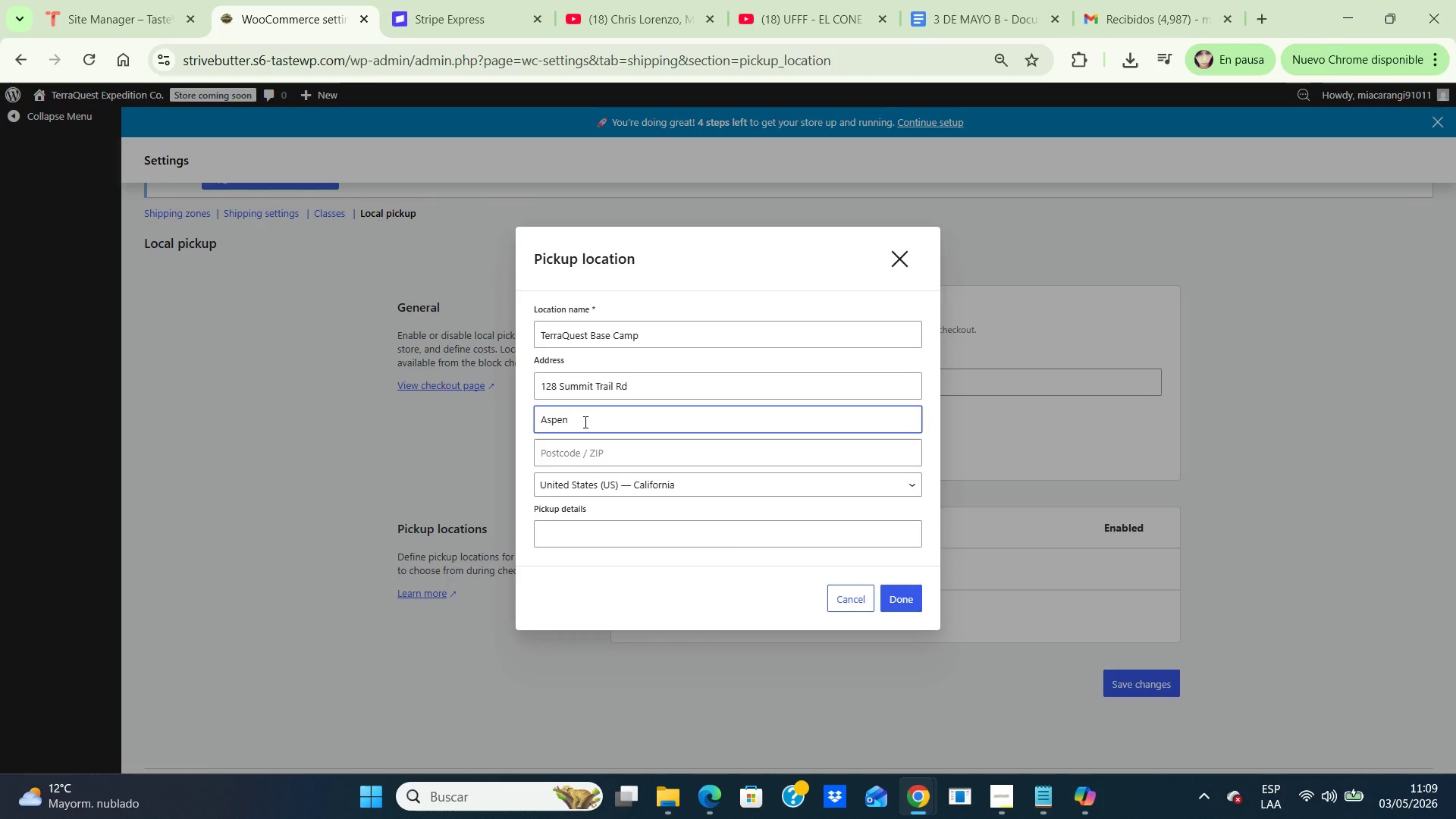 
key(Backspace)
 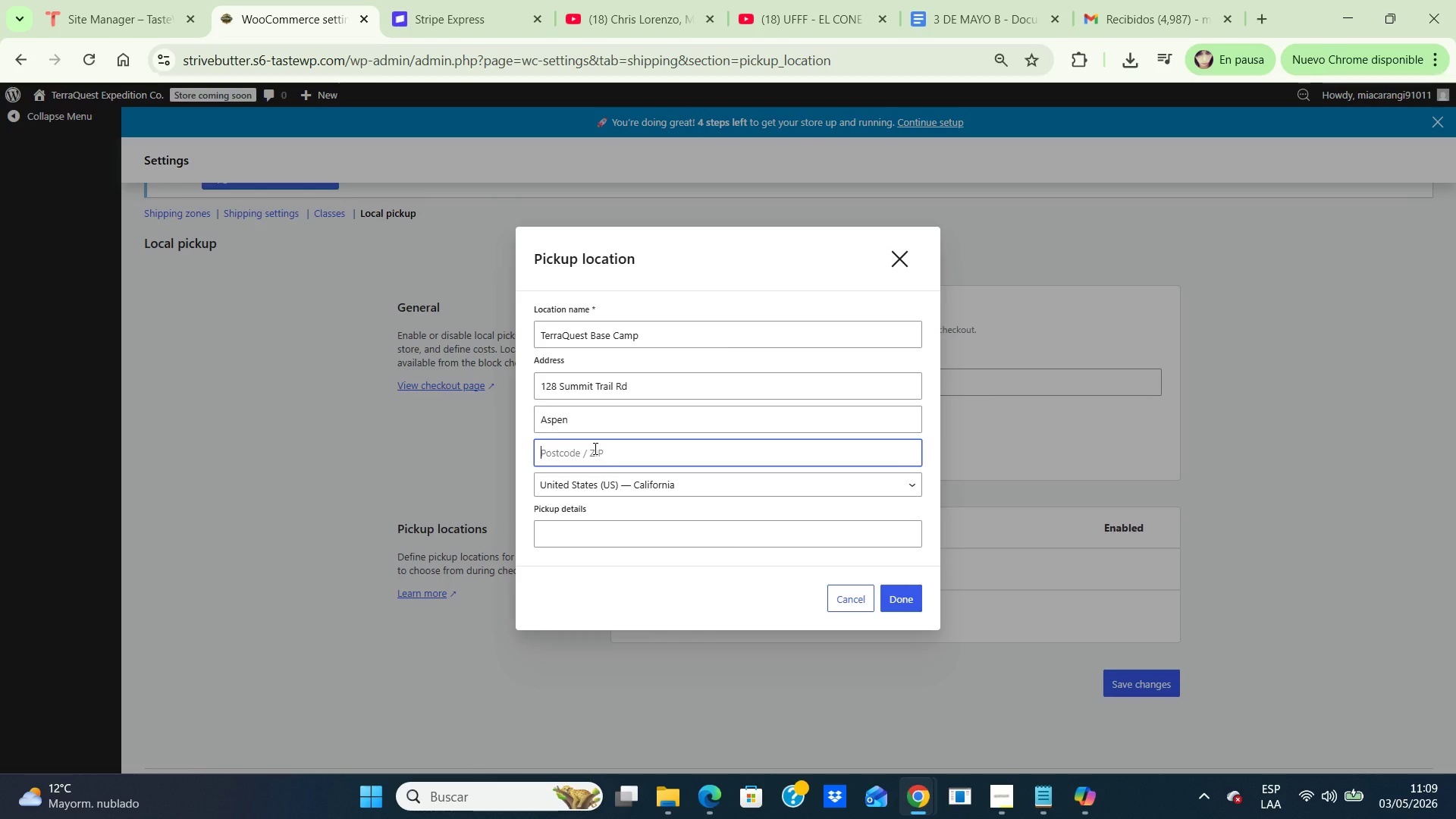 
left_click([594, 448])
 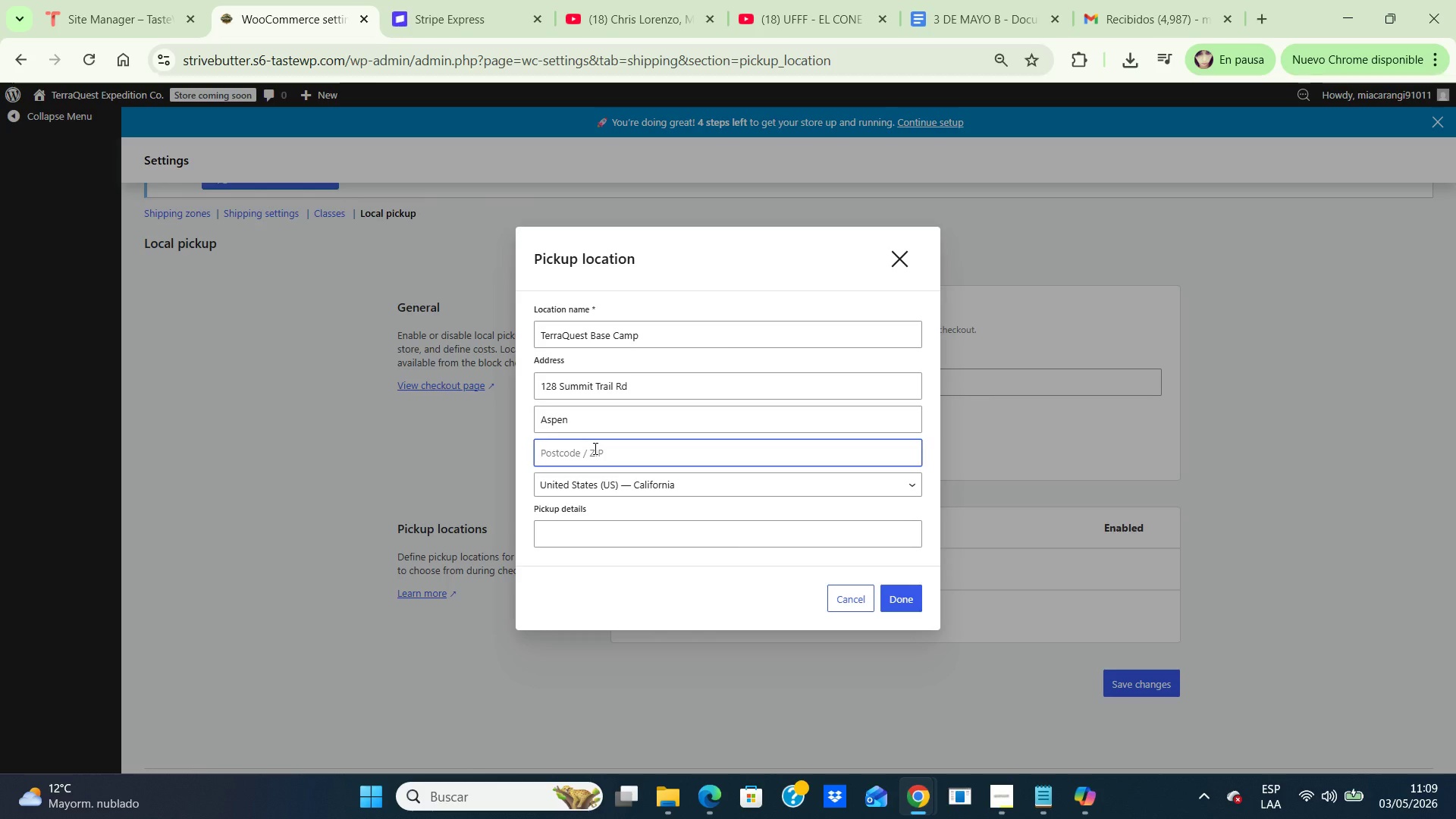 
key(Numpad8)
 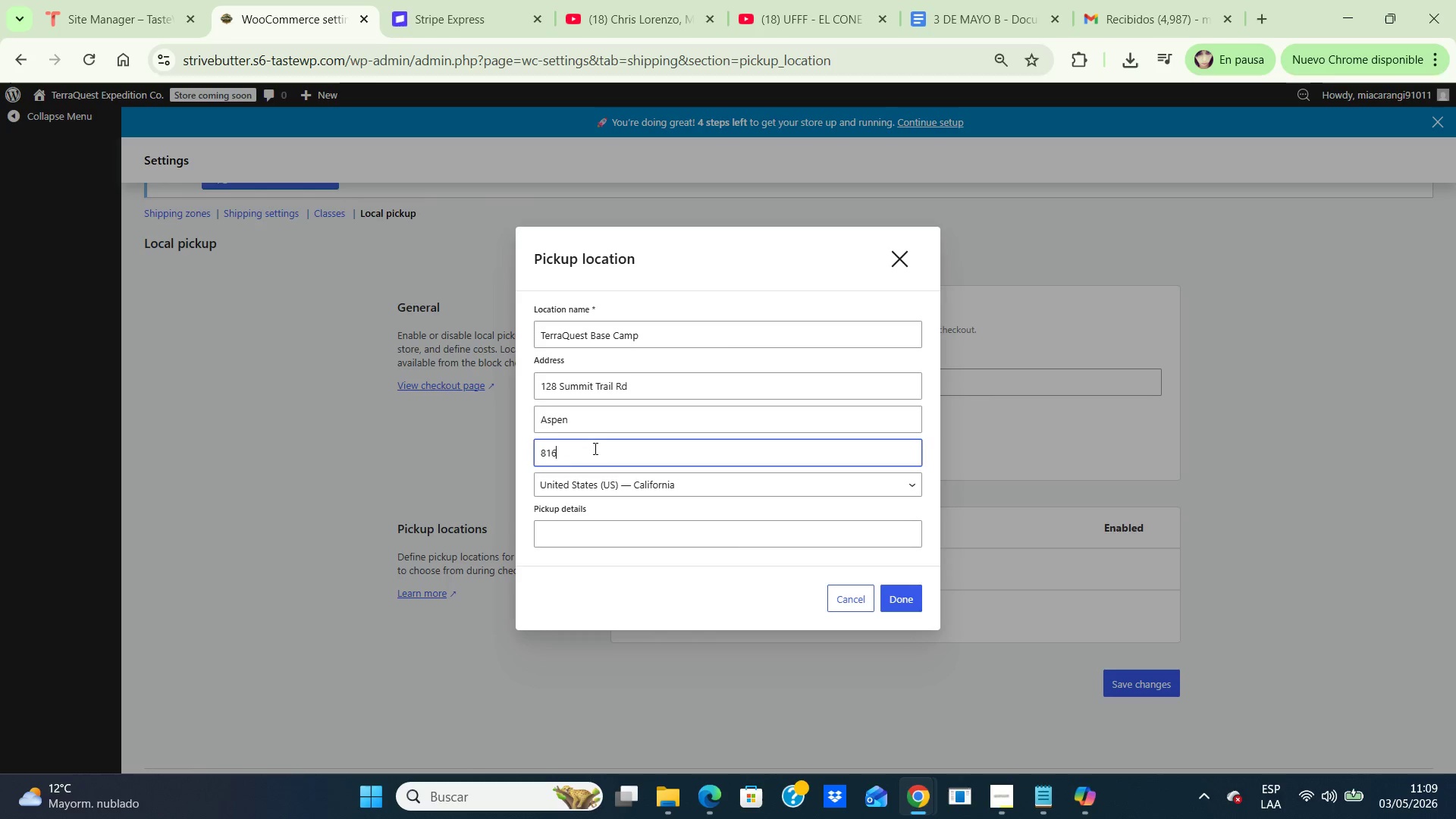 
key(Numpad1)
 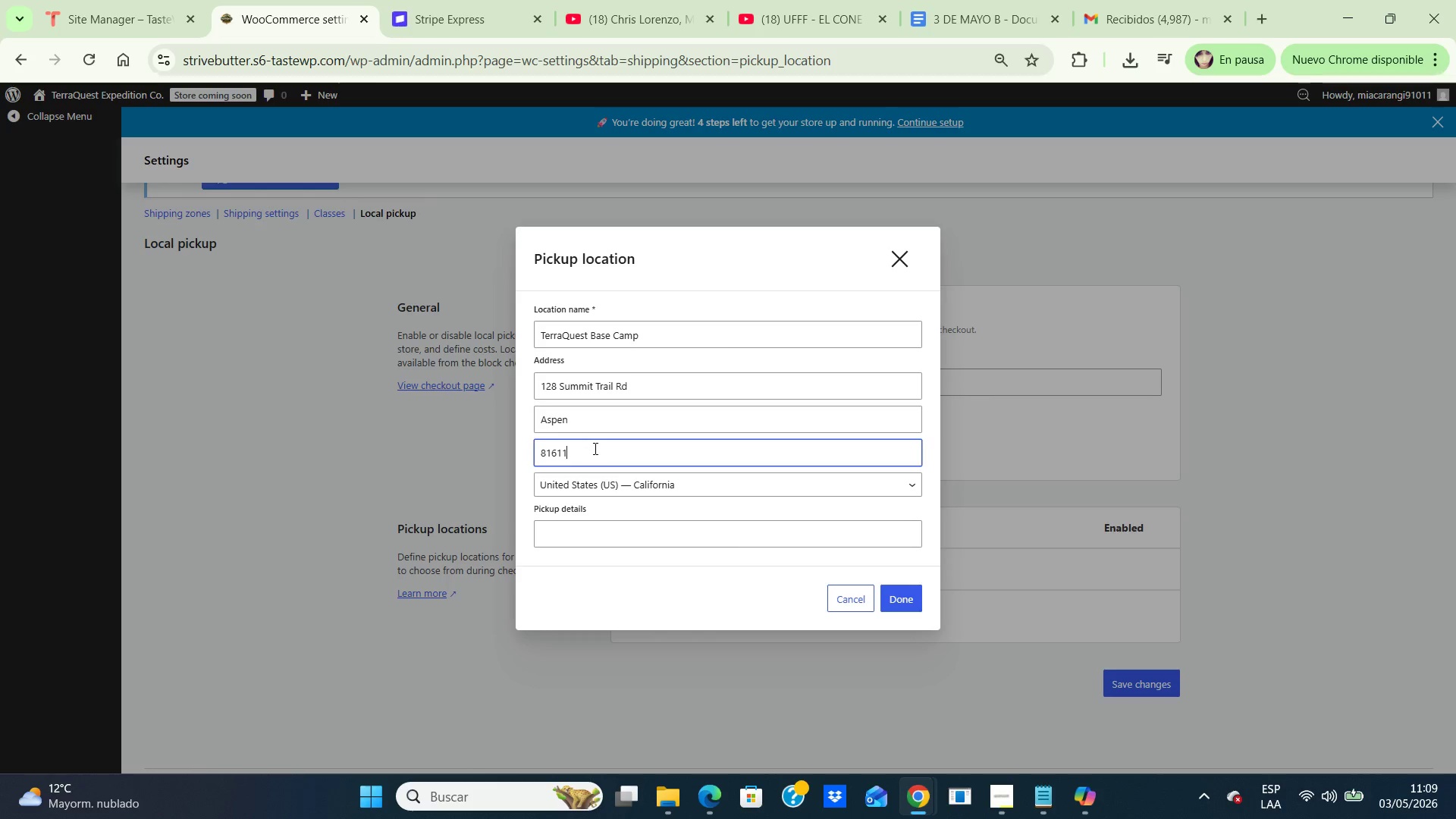 
key(Numpad6)
 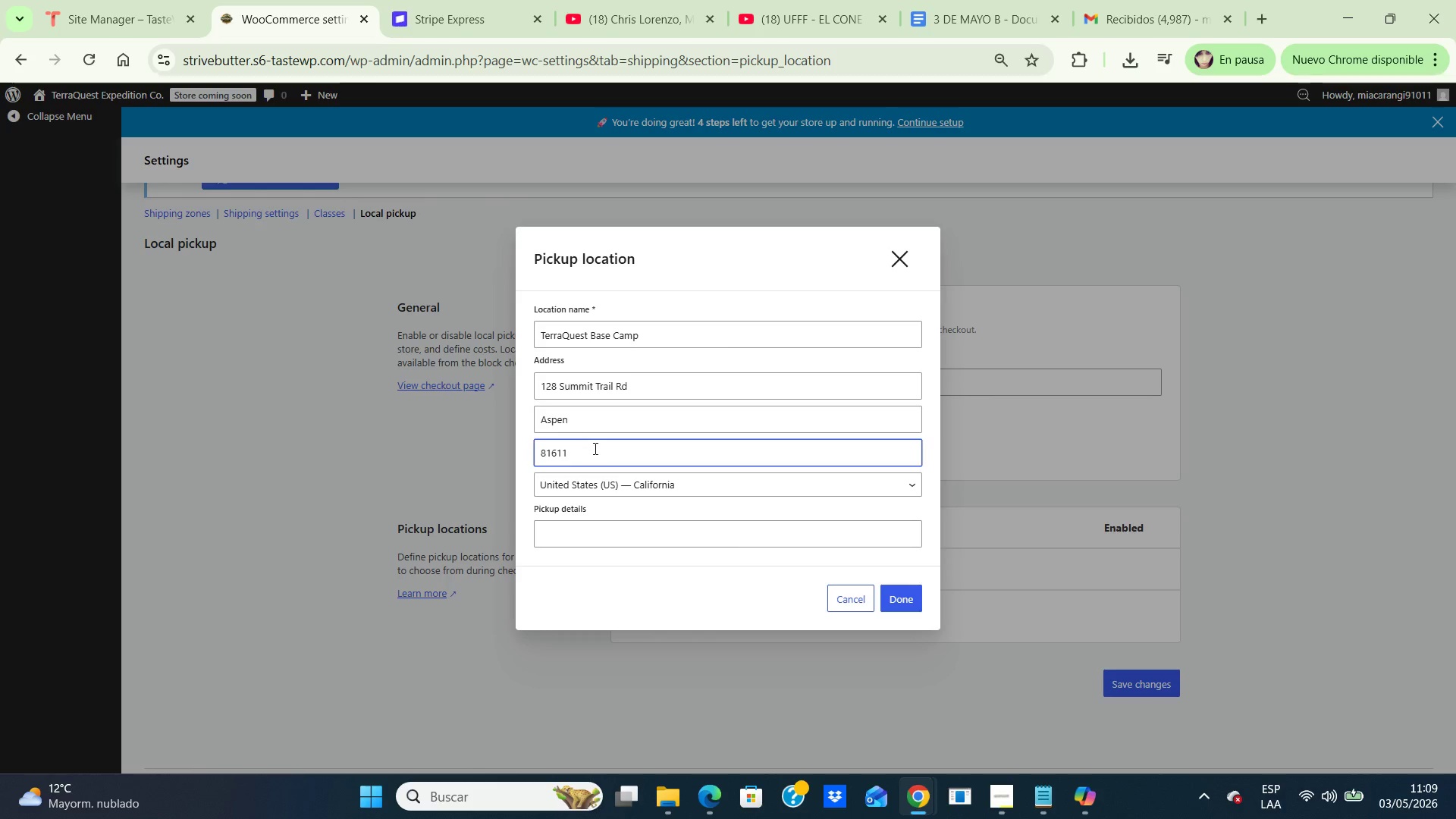 
key(Numpad1)
 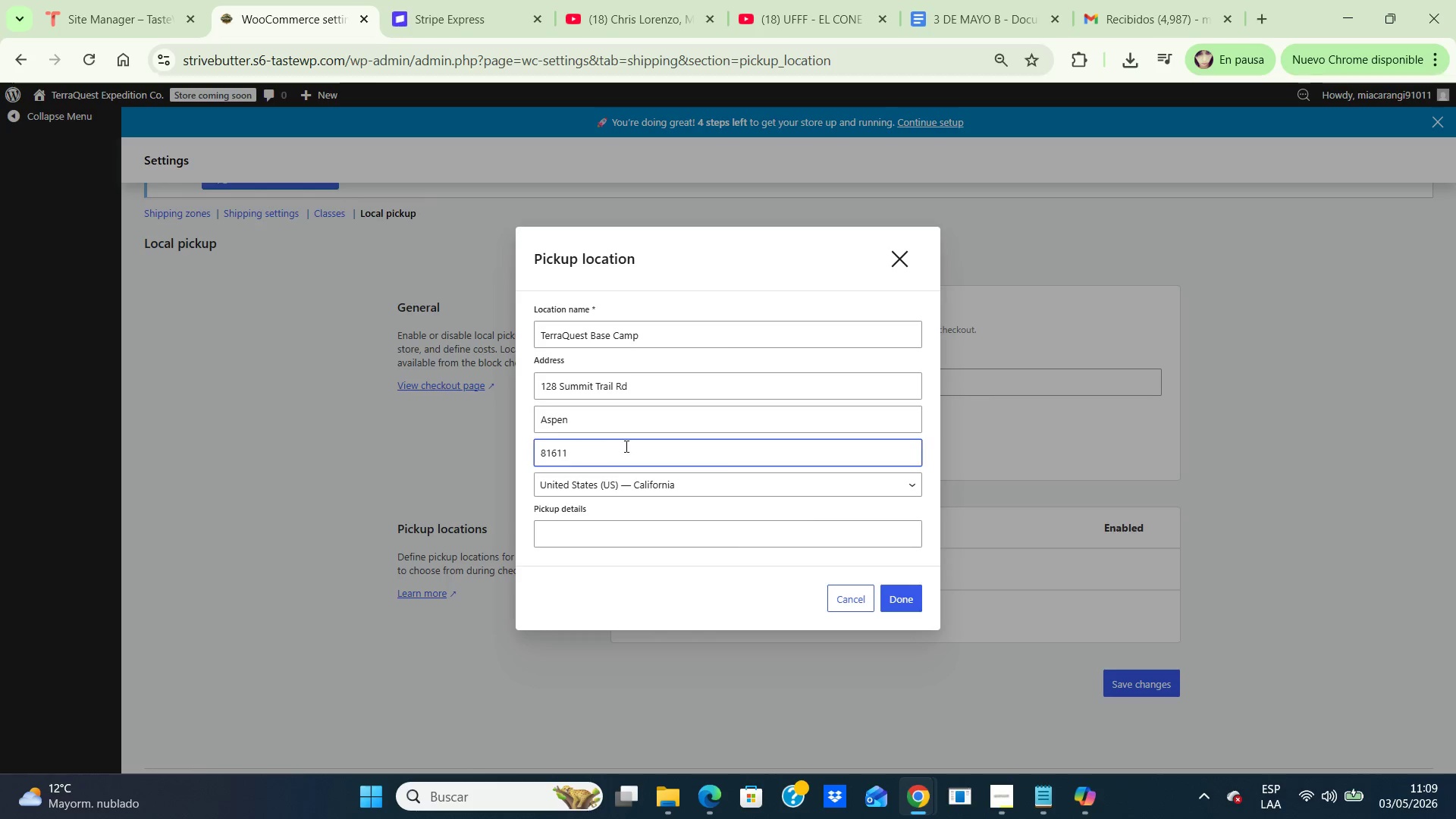 
key(Numpad1)
 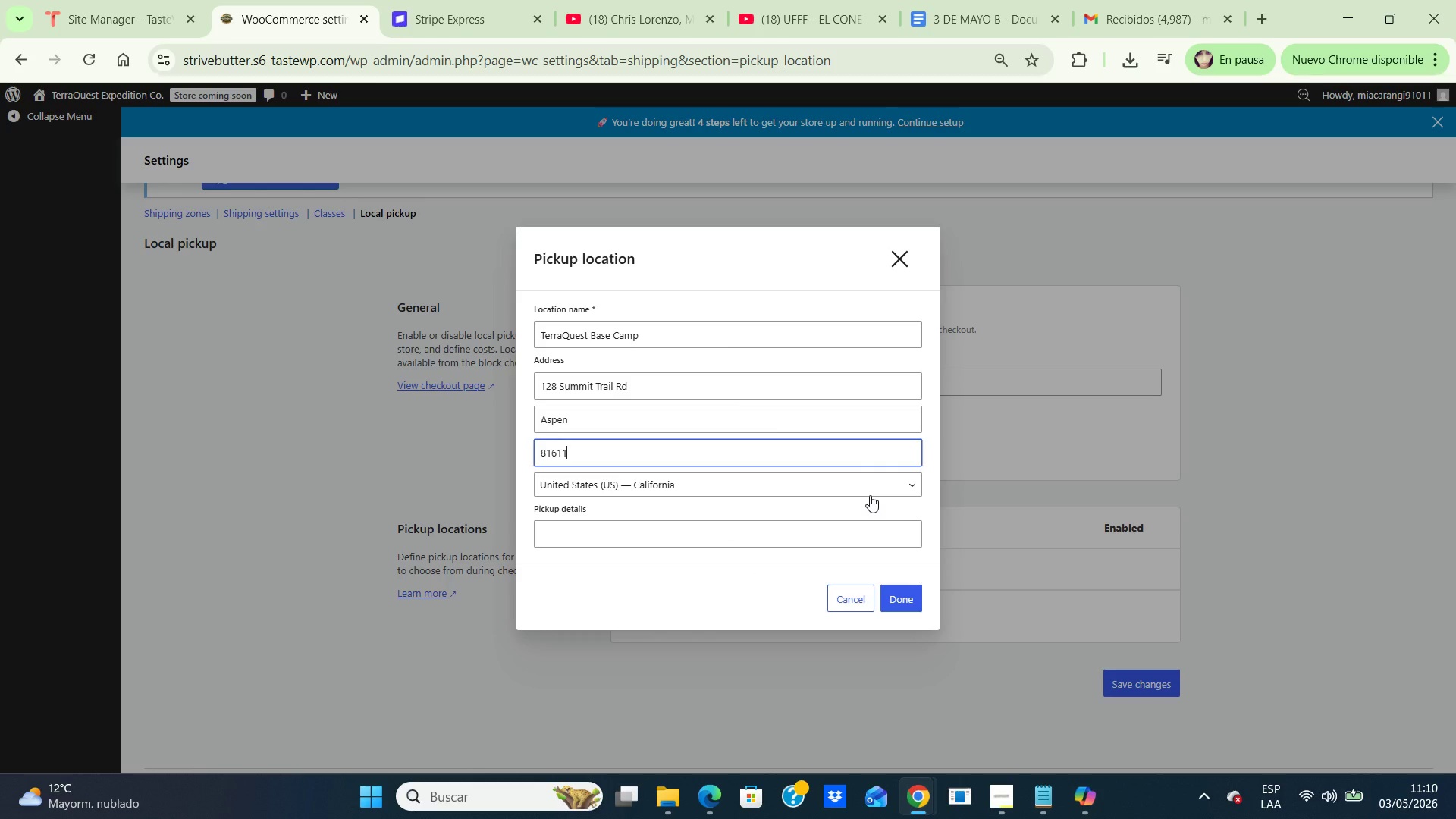 
wait(7.94)
 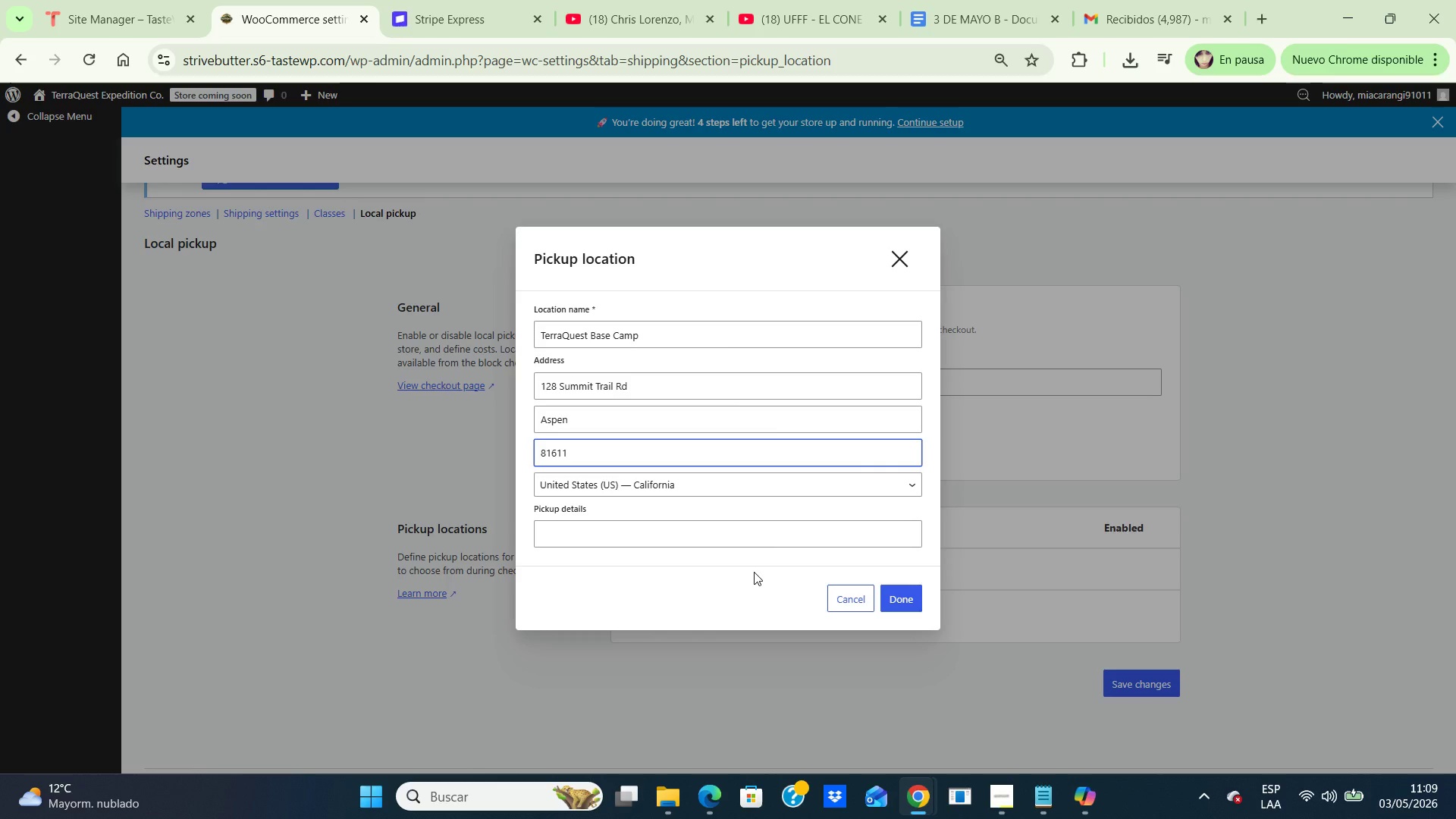 
left_click([899, 489])
 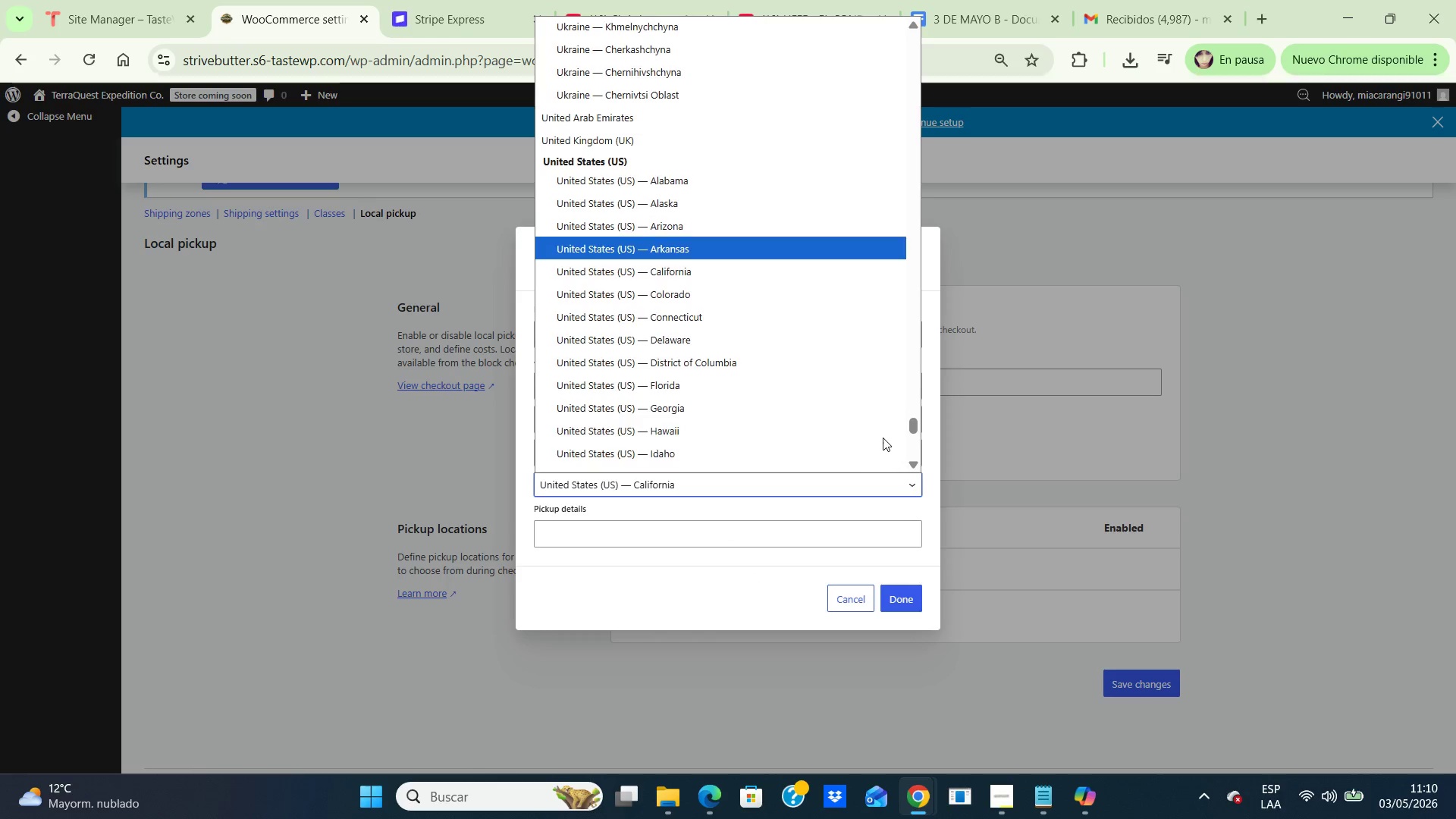 
scroll: coordinate [883, 438], scroll_direction: down, amount: 1.0
 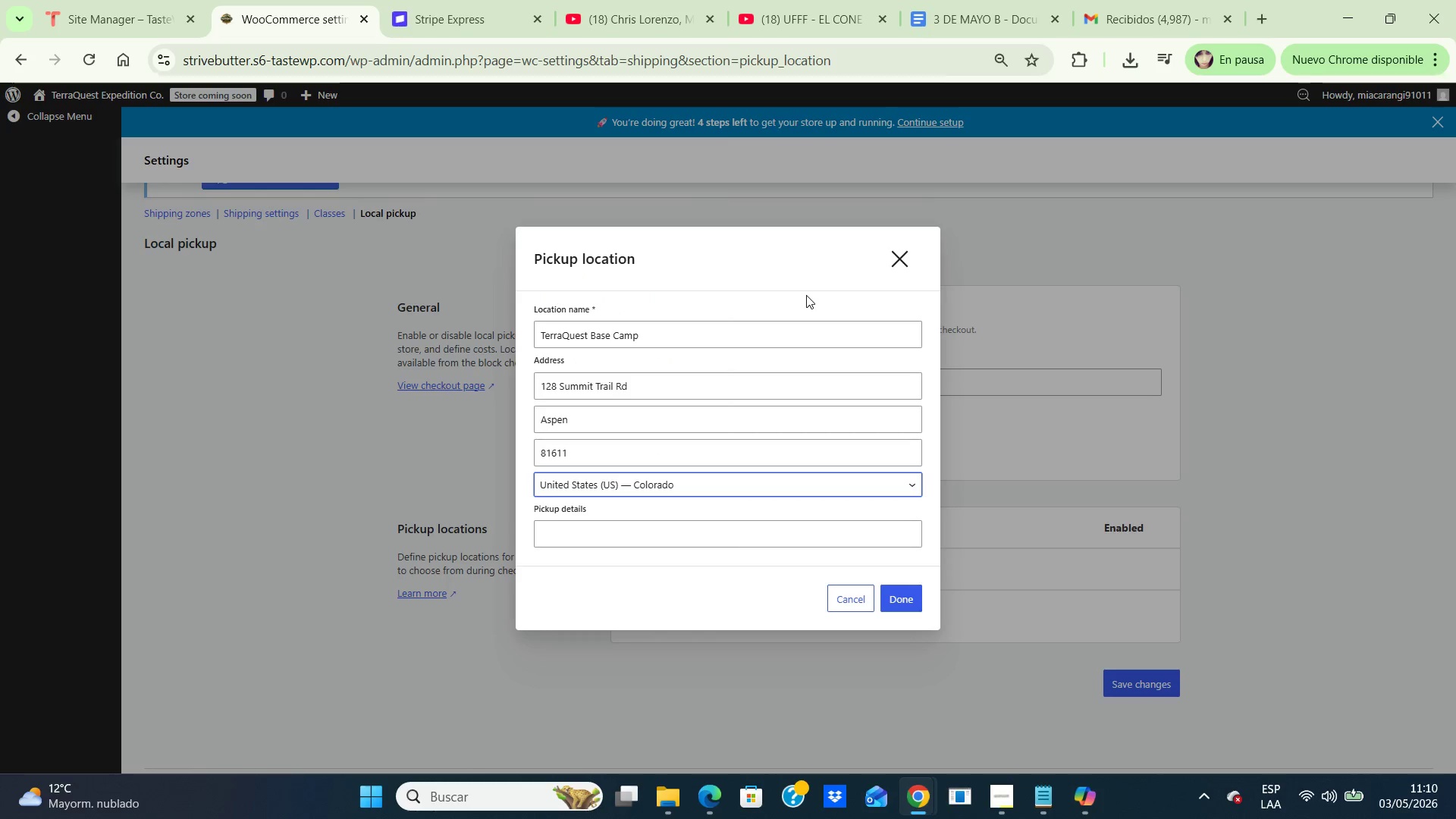 
left_click([806, 295])
 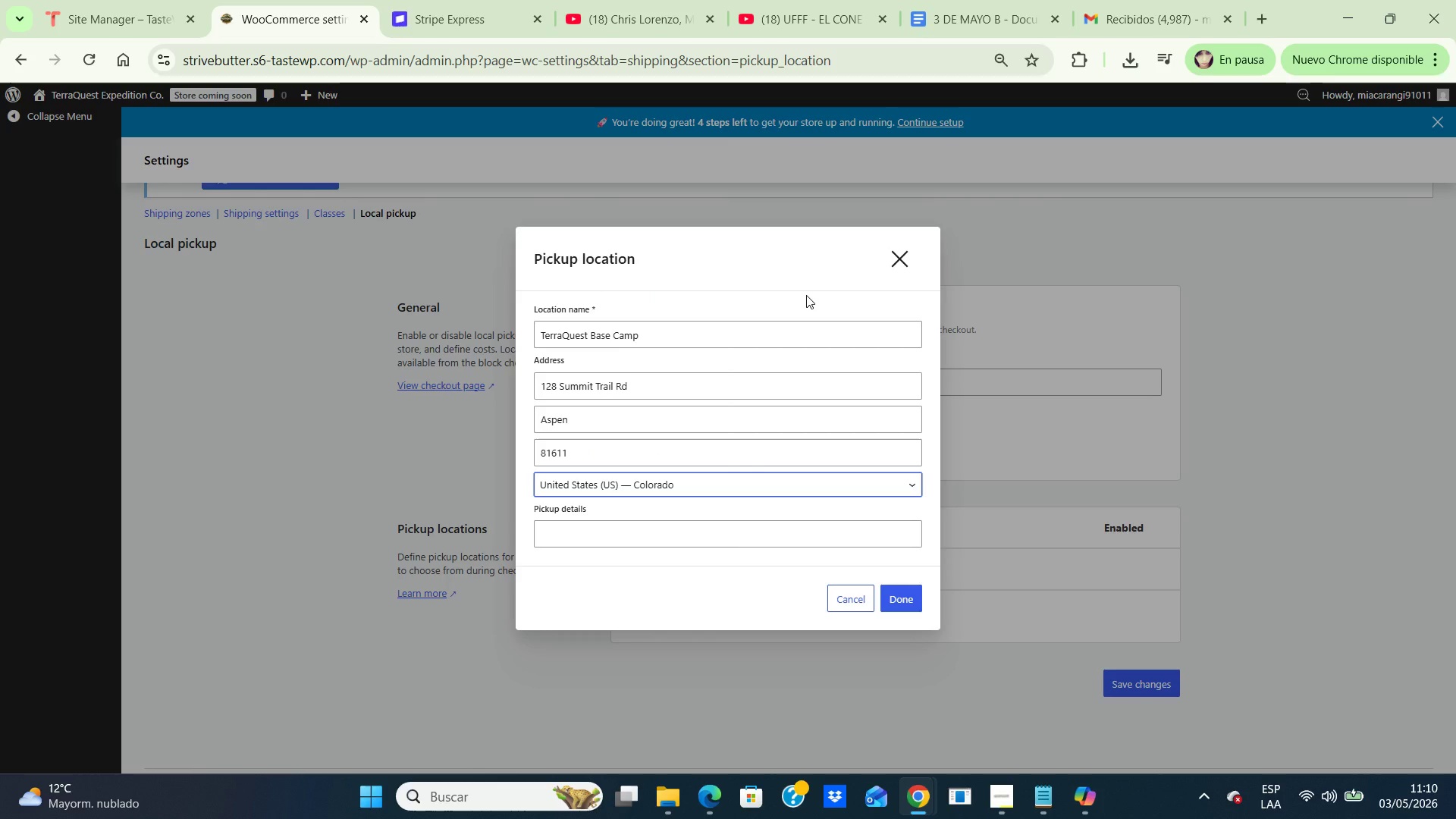 
wait(9.27)
 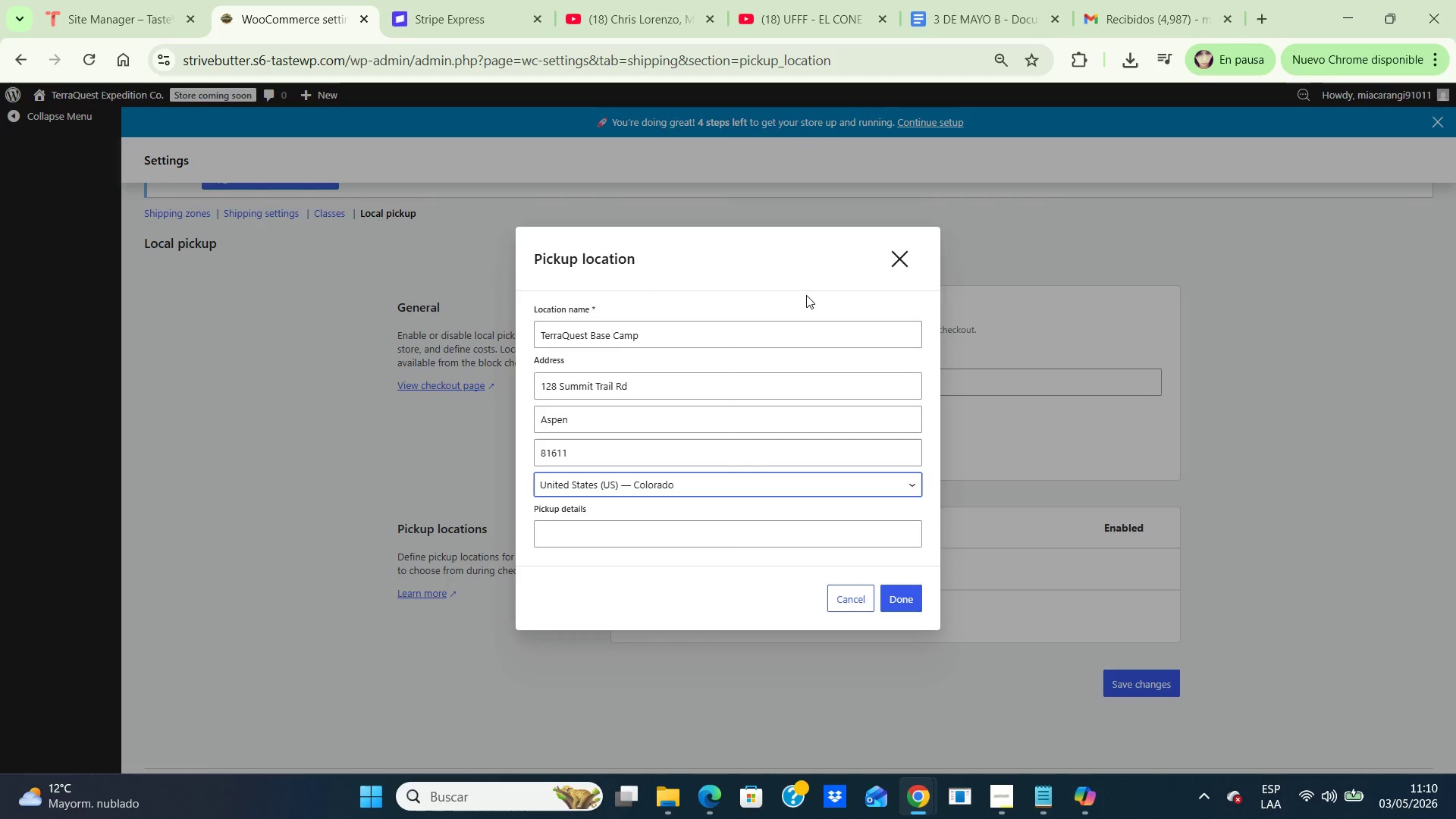 
key(CapsLock)
 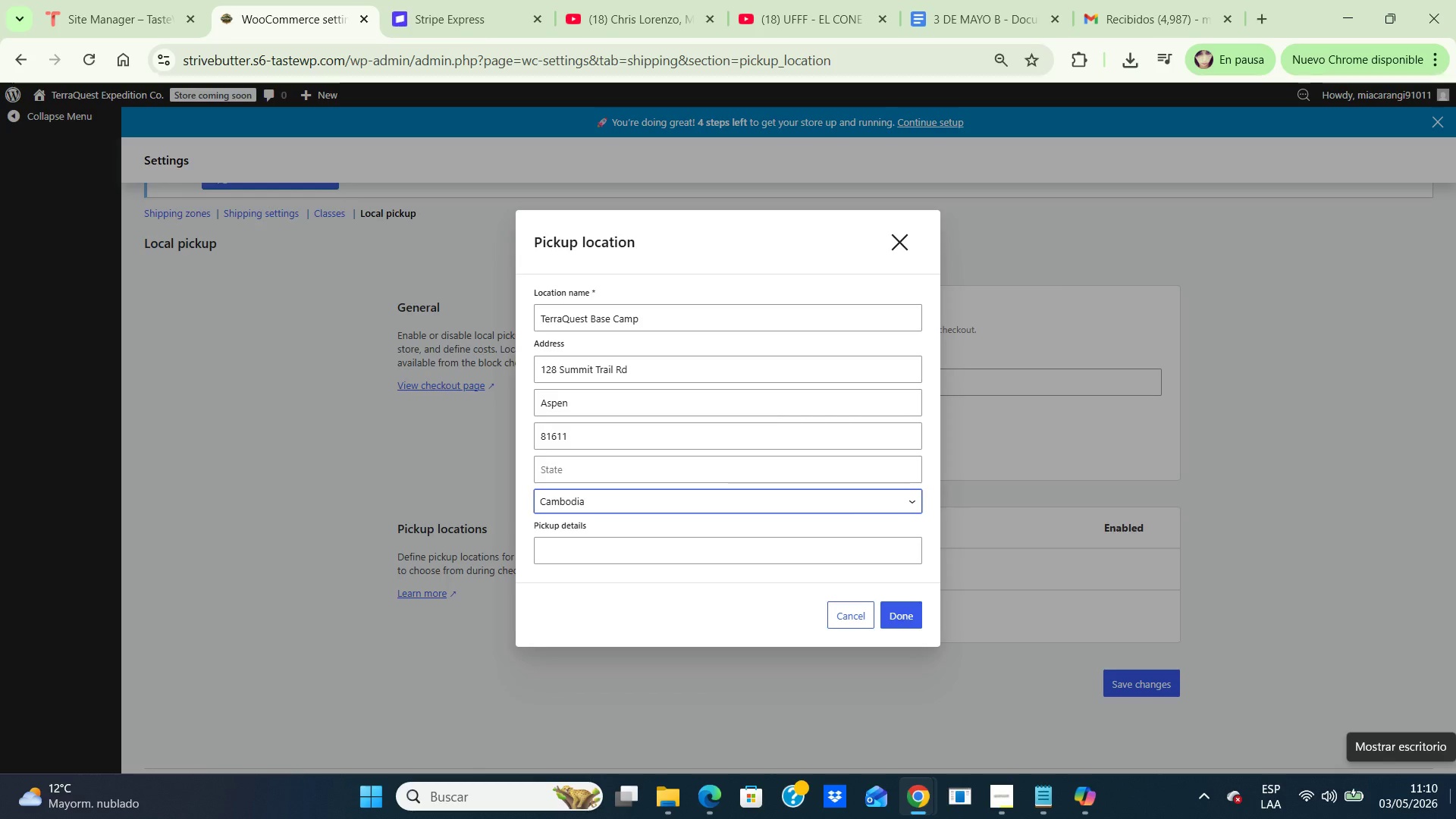 
key(C)
 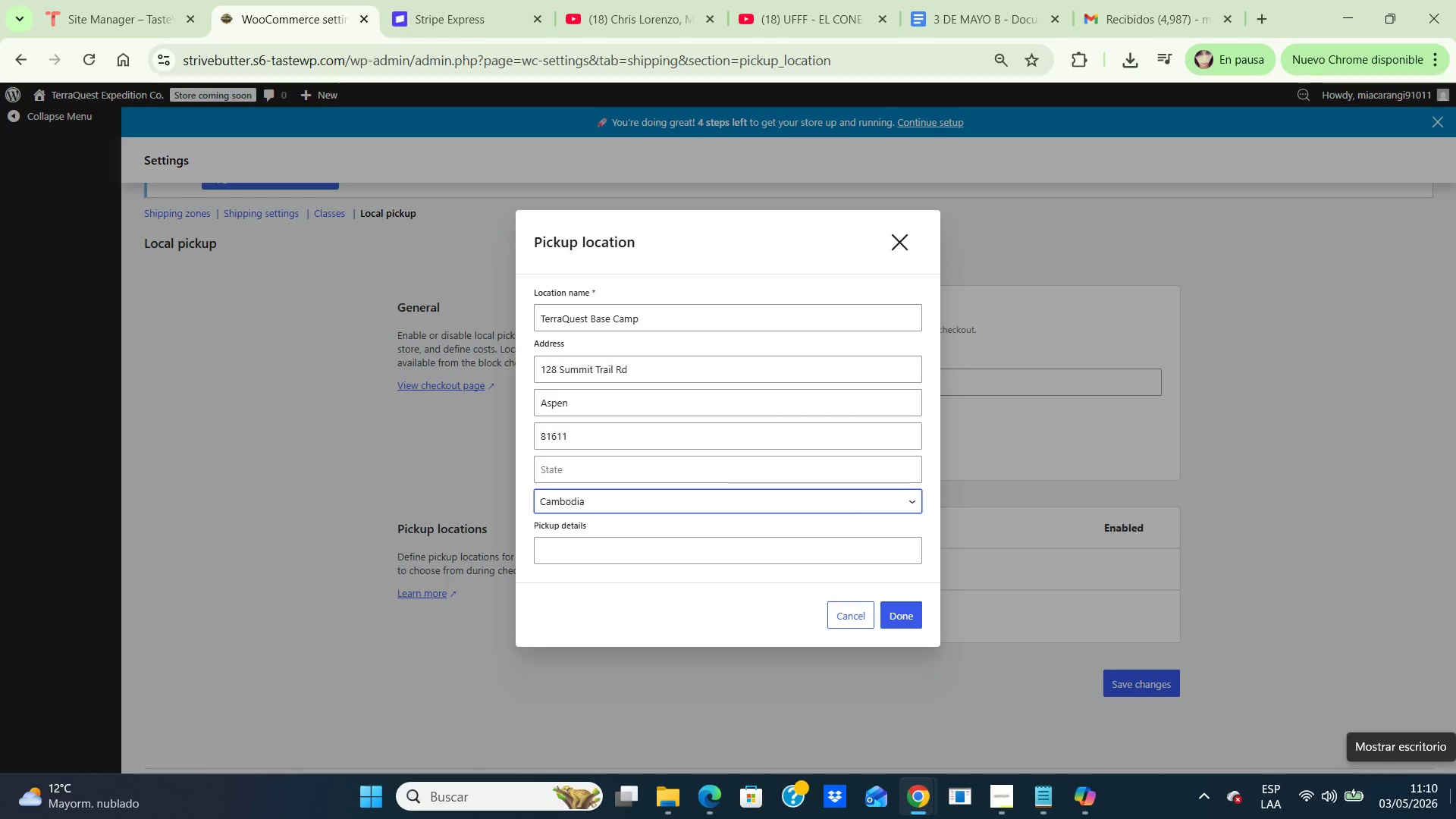 
key(CapsLock)
 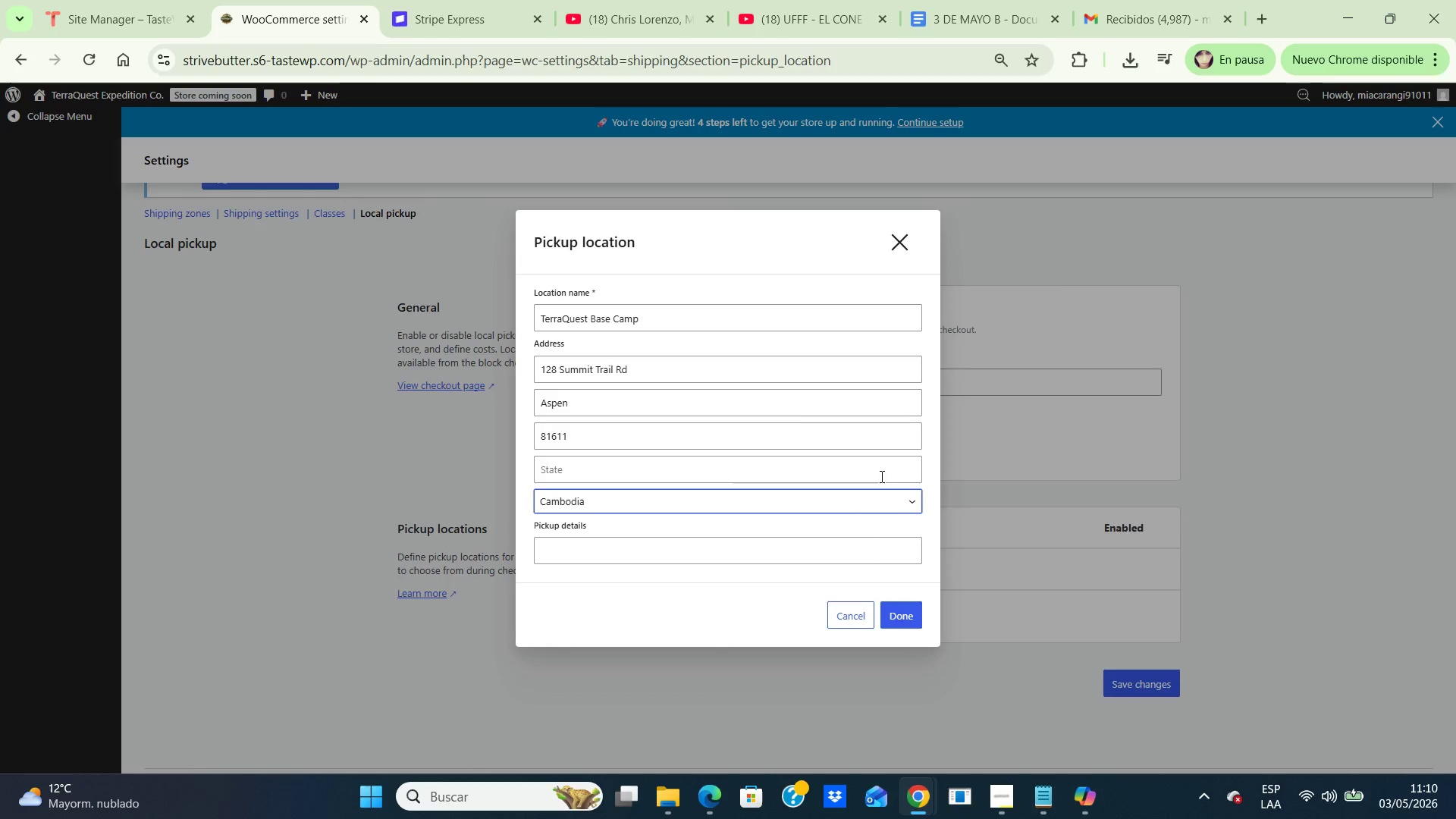 
wait(6.12)
 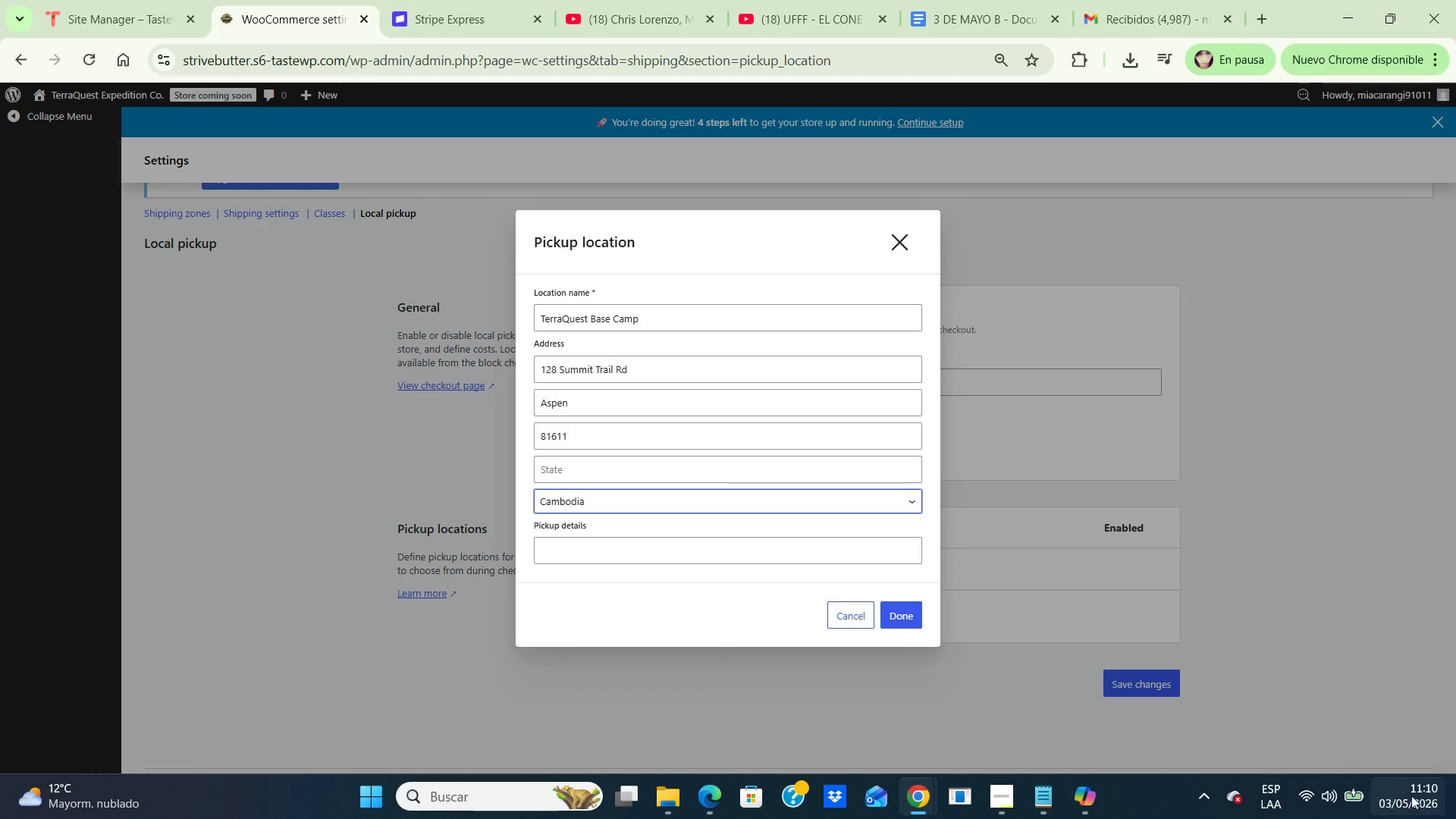 
left_click([876, 469])
 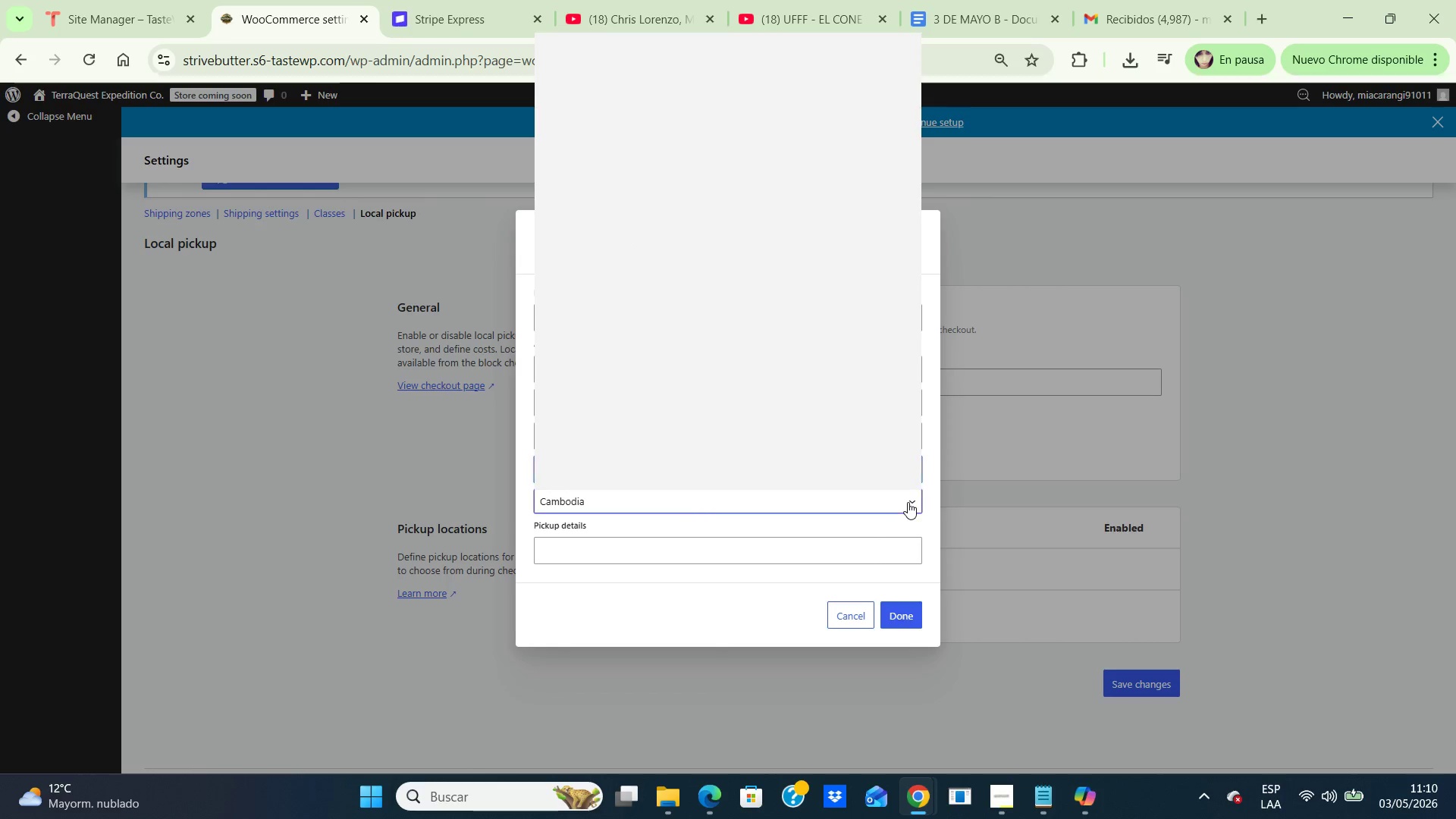 
left_click([908, 502])
 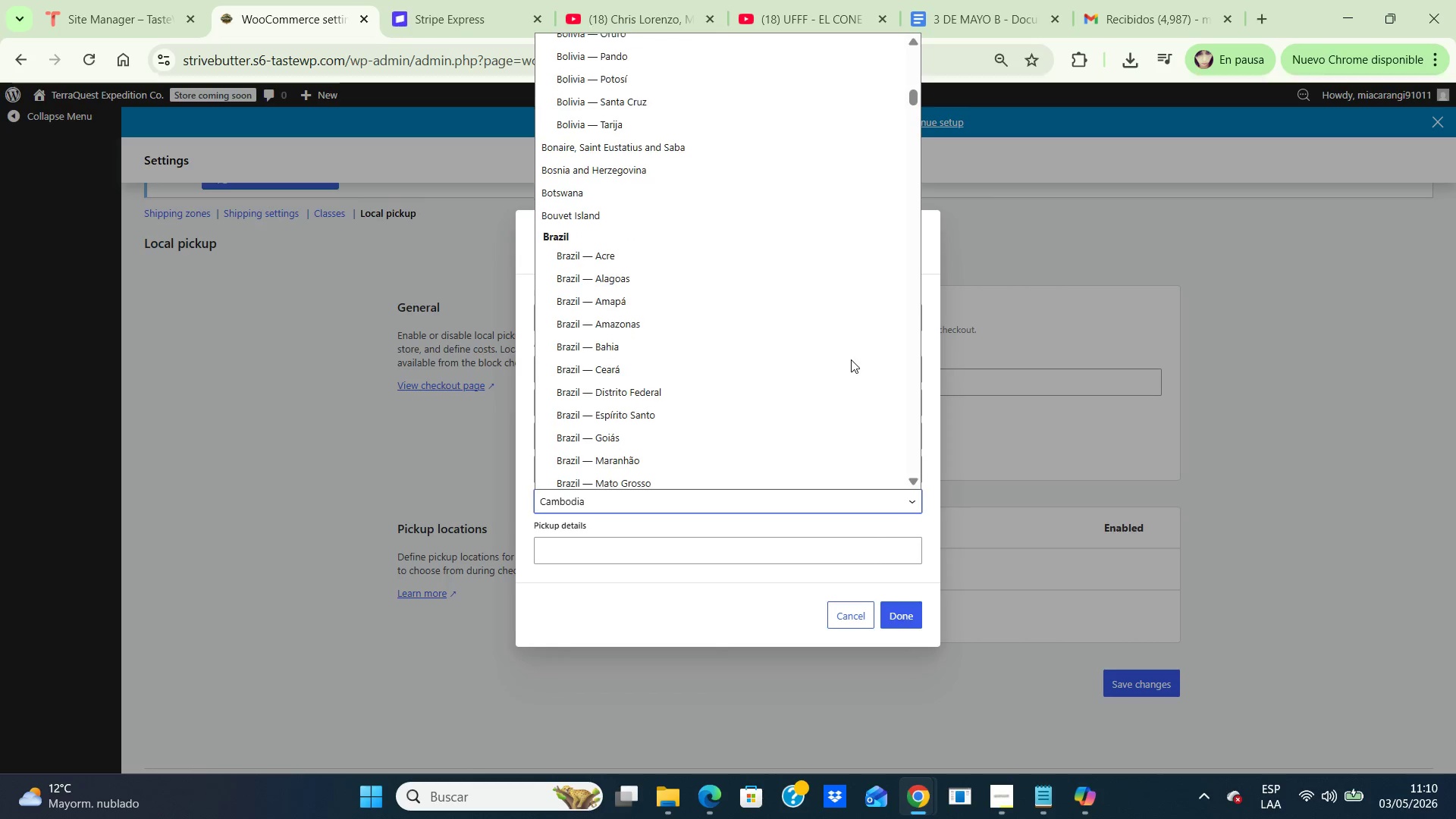 
scroll: coordinate [850, 342], scroll_direction: up, amount: 33.0
 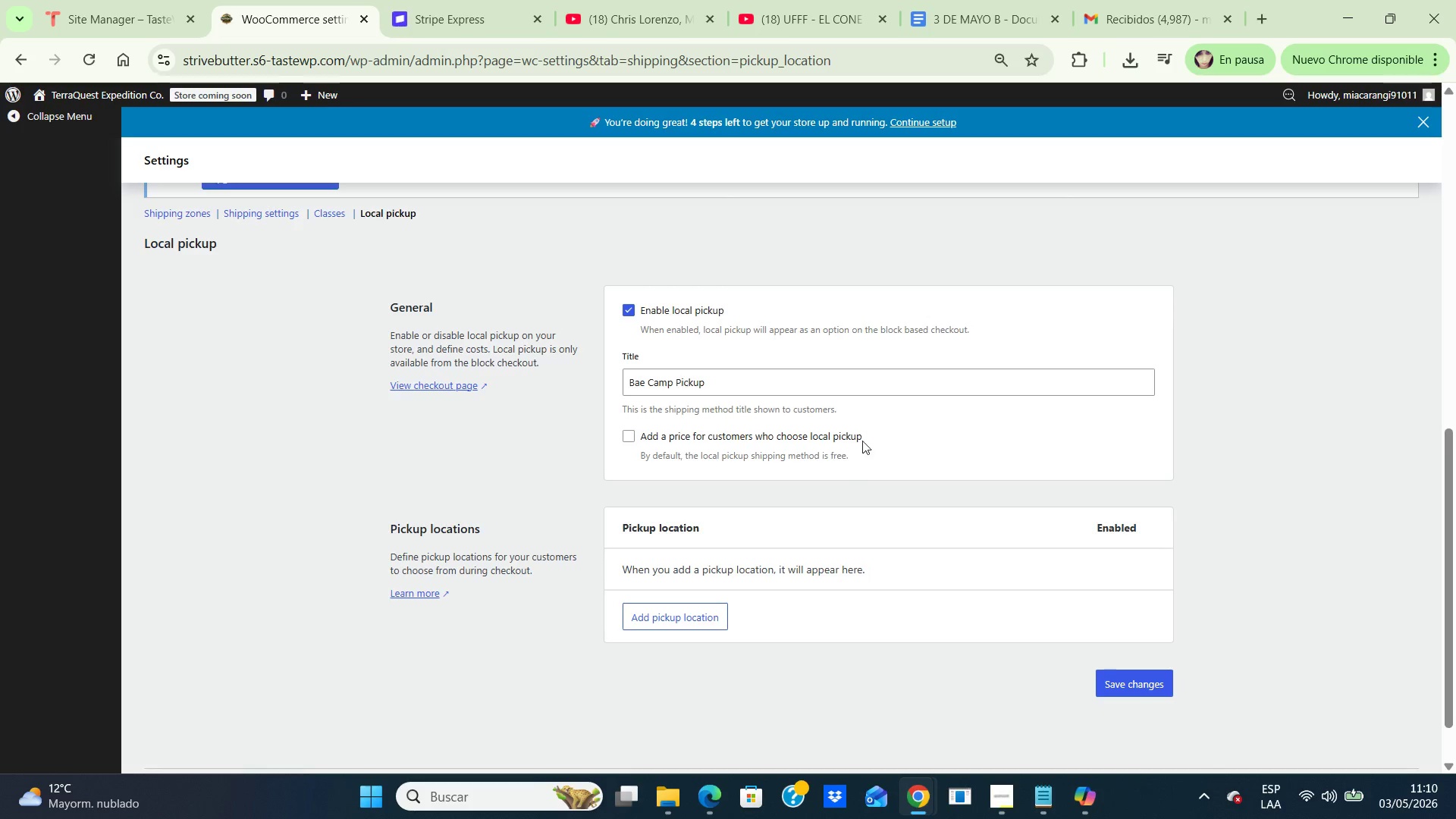 
left_click([1311, 282])
 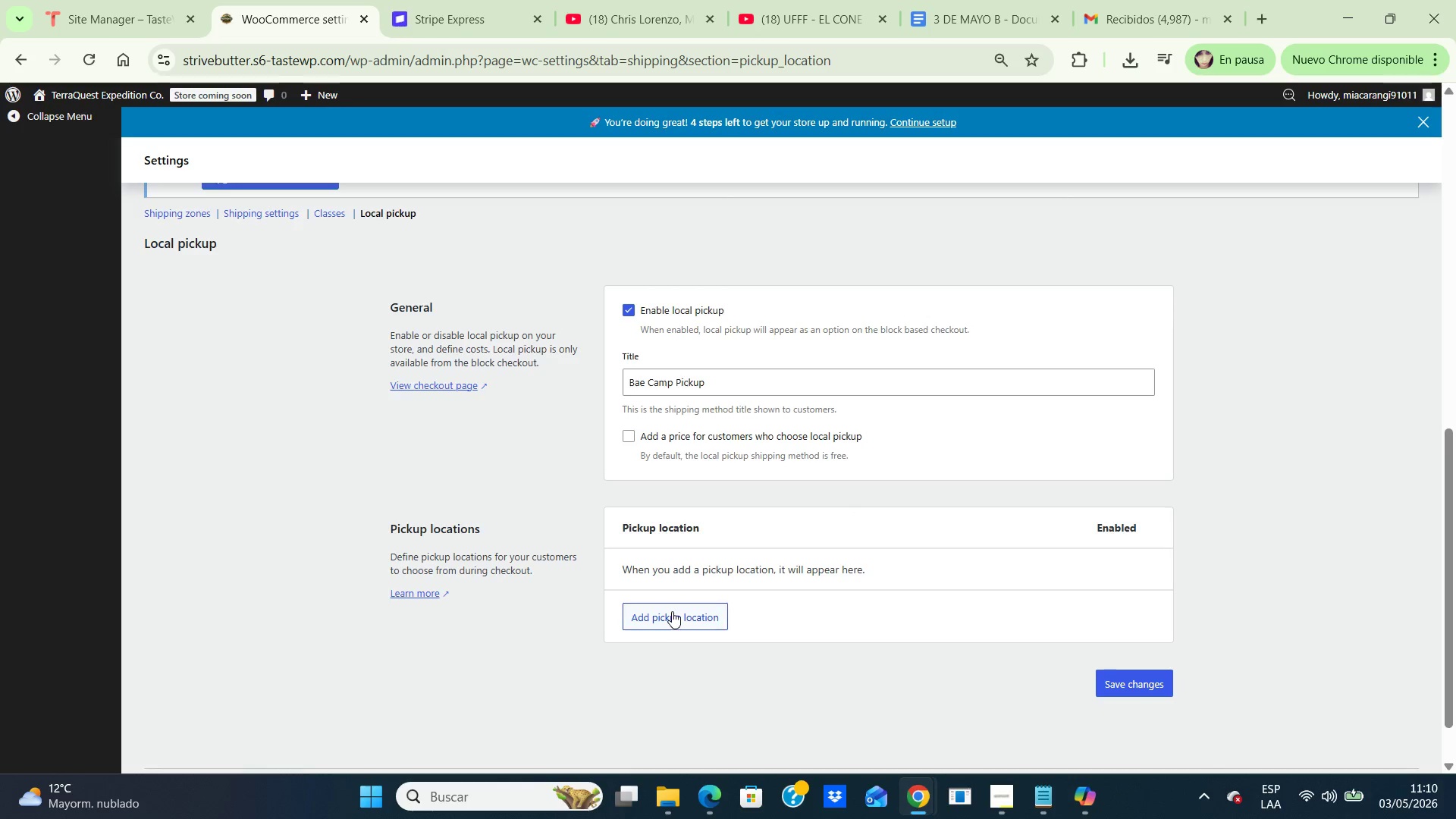 
left_click([672, 611])
 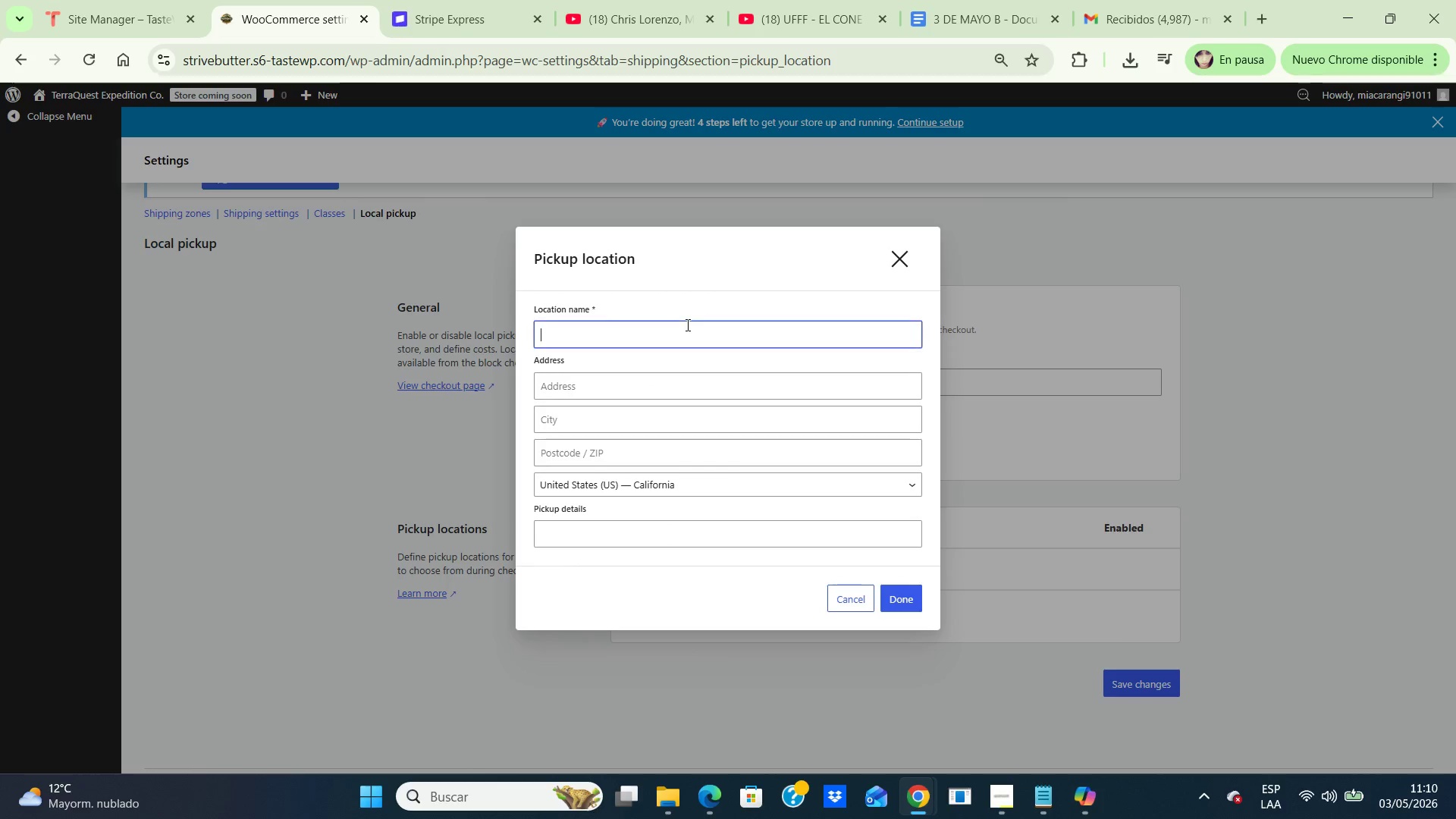 
left_click([686, 325])
 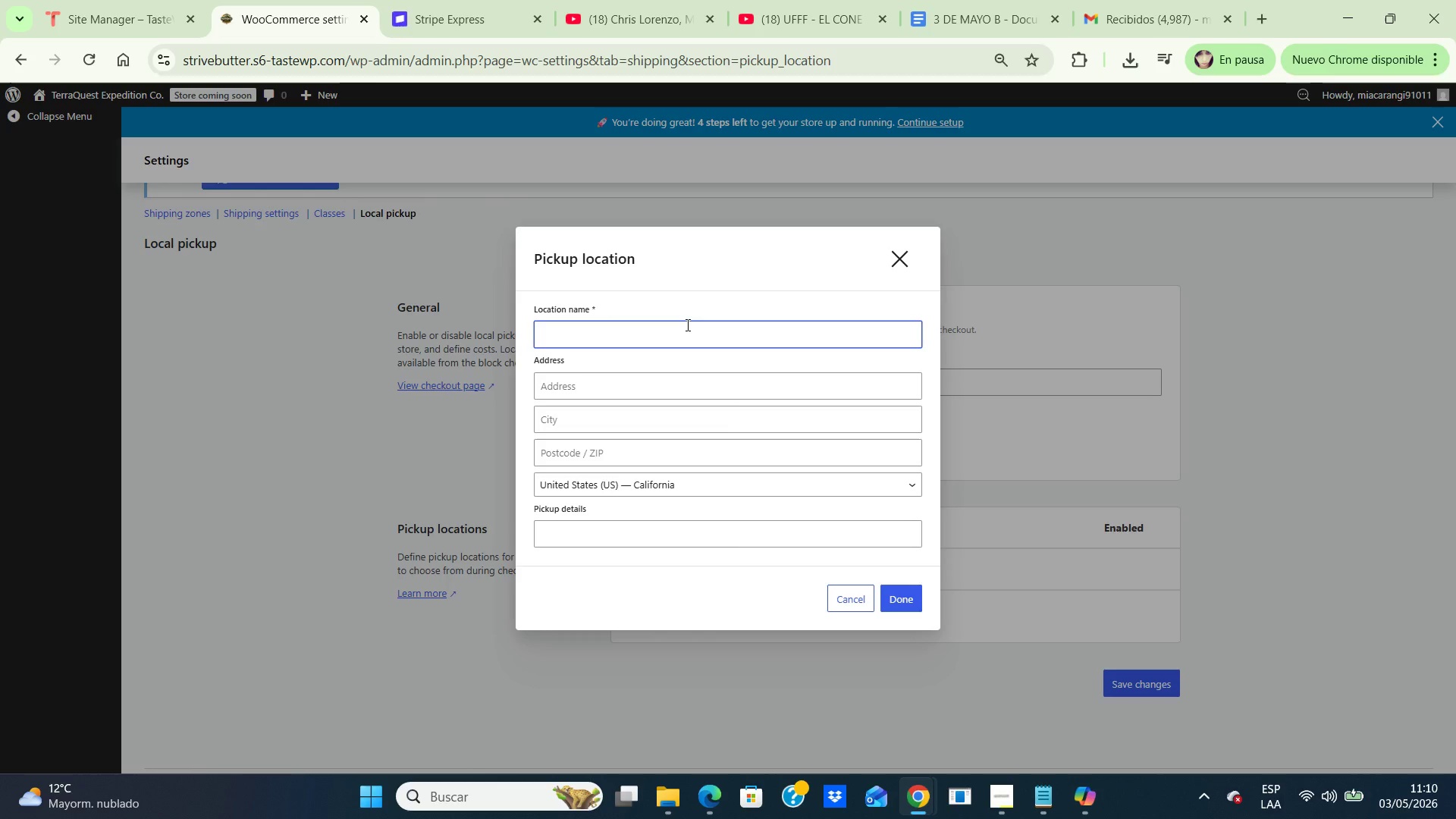 
wait(7.19)
 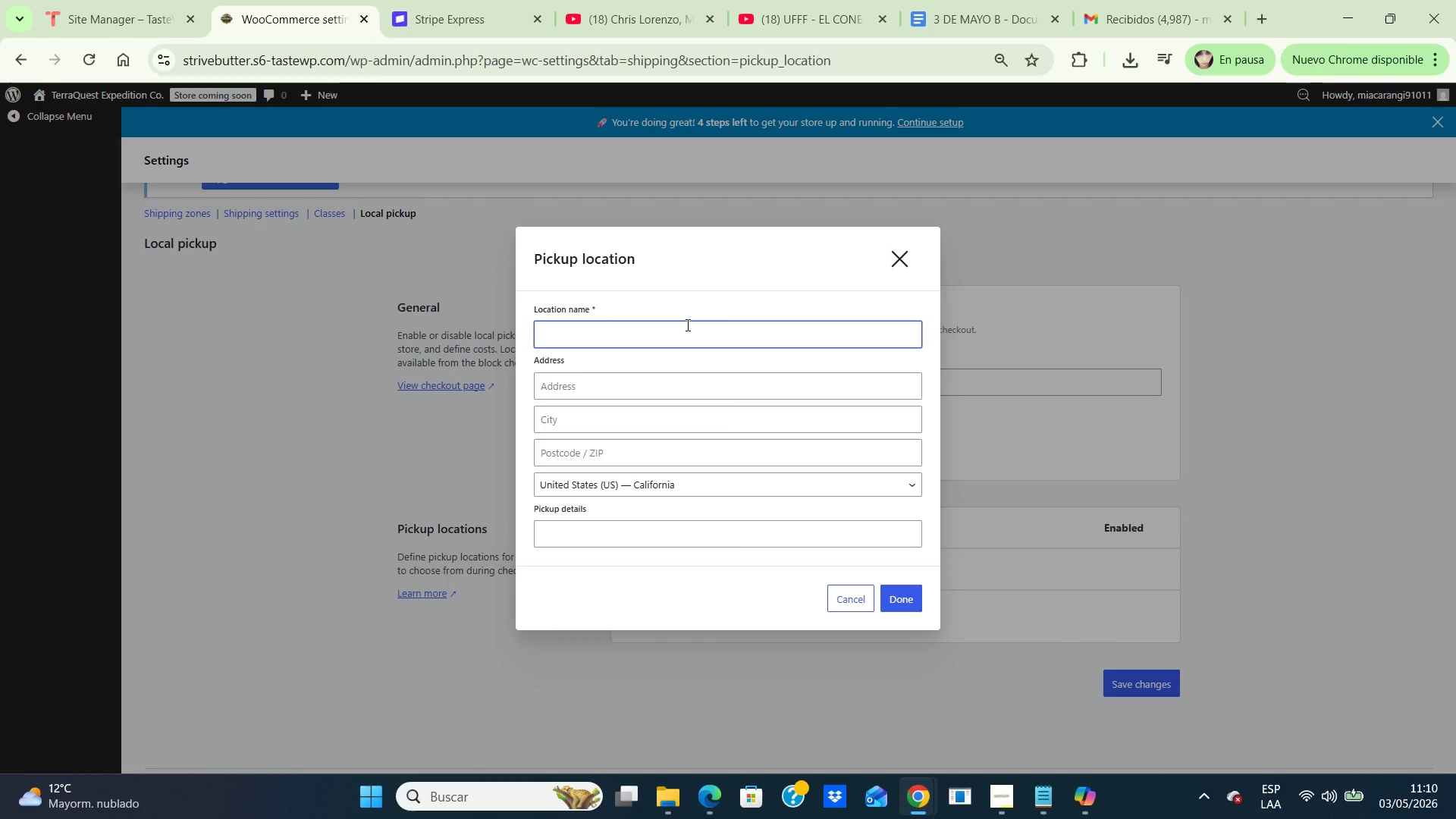 
type(Terra)
 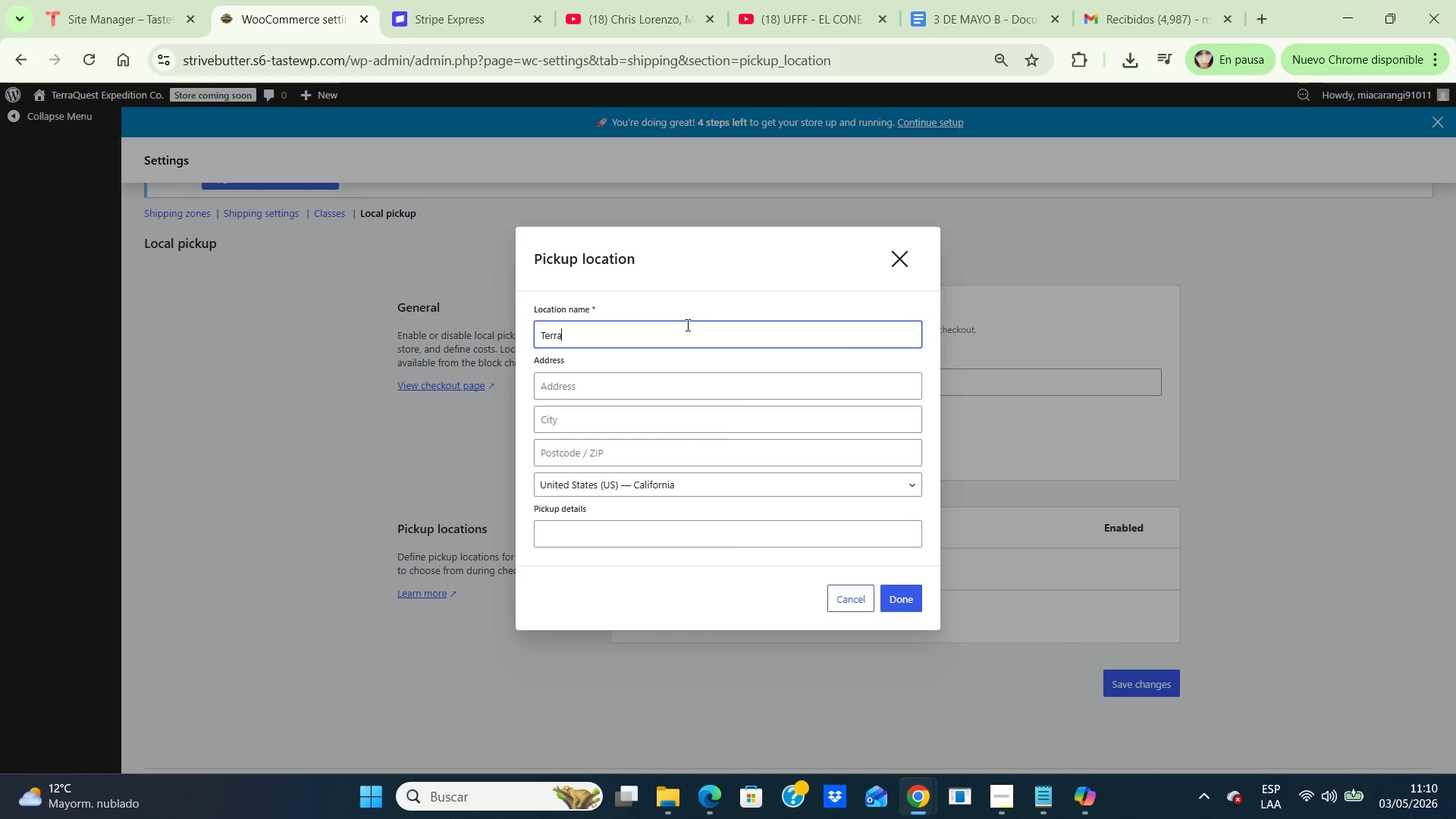 
type(Quest Bae Camp)
 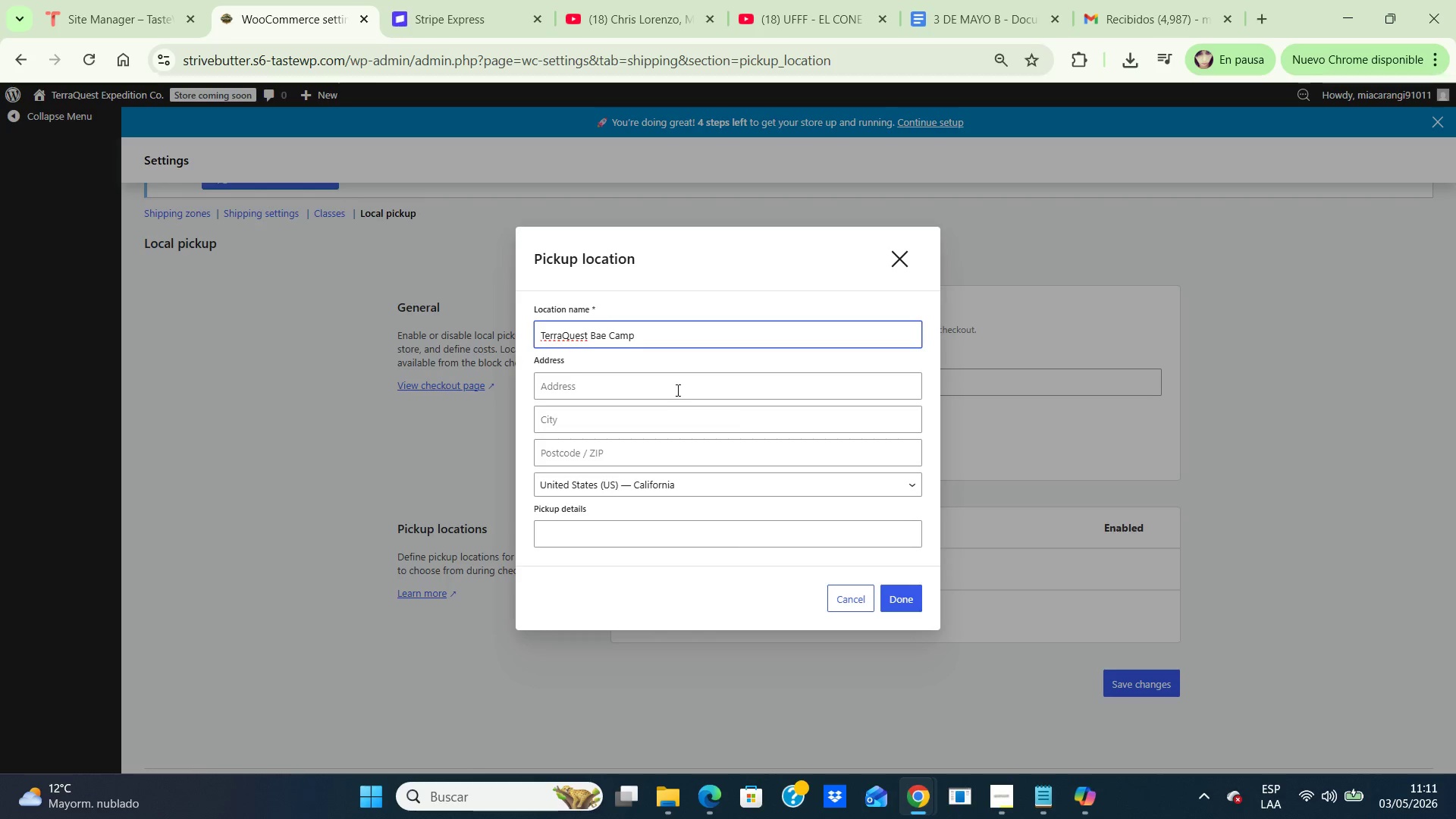 
left_click([676, 389])
 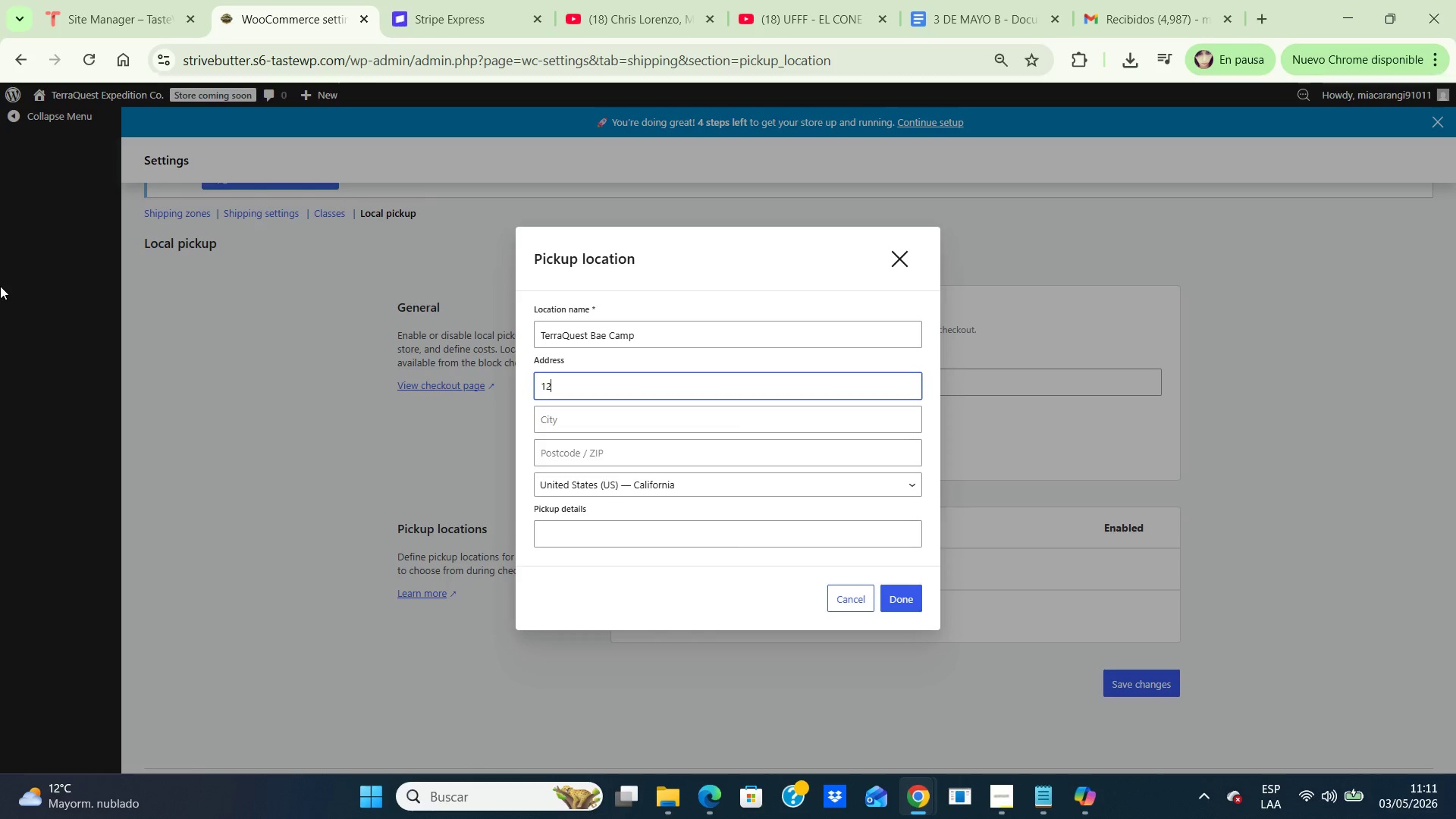 
type(128 Summit)
 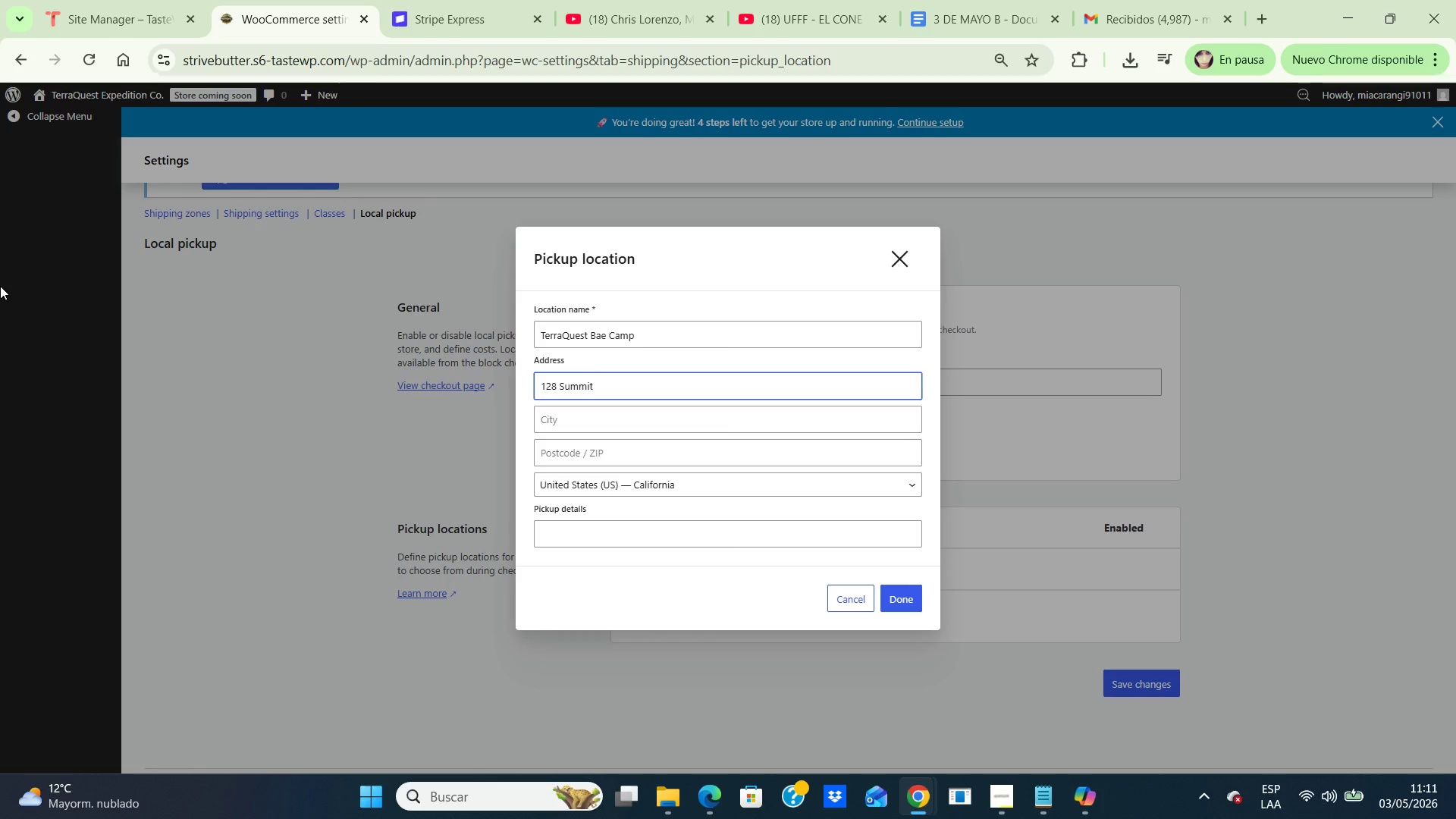 
type( Trail Rd)
 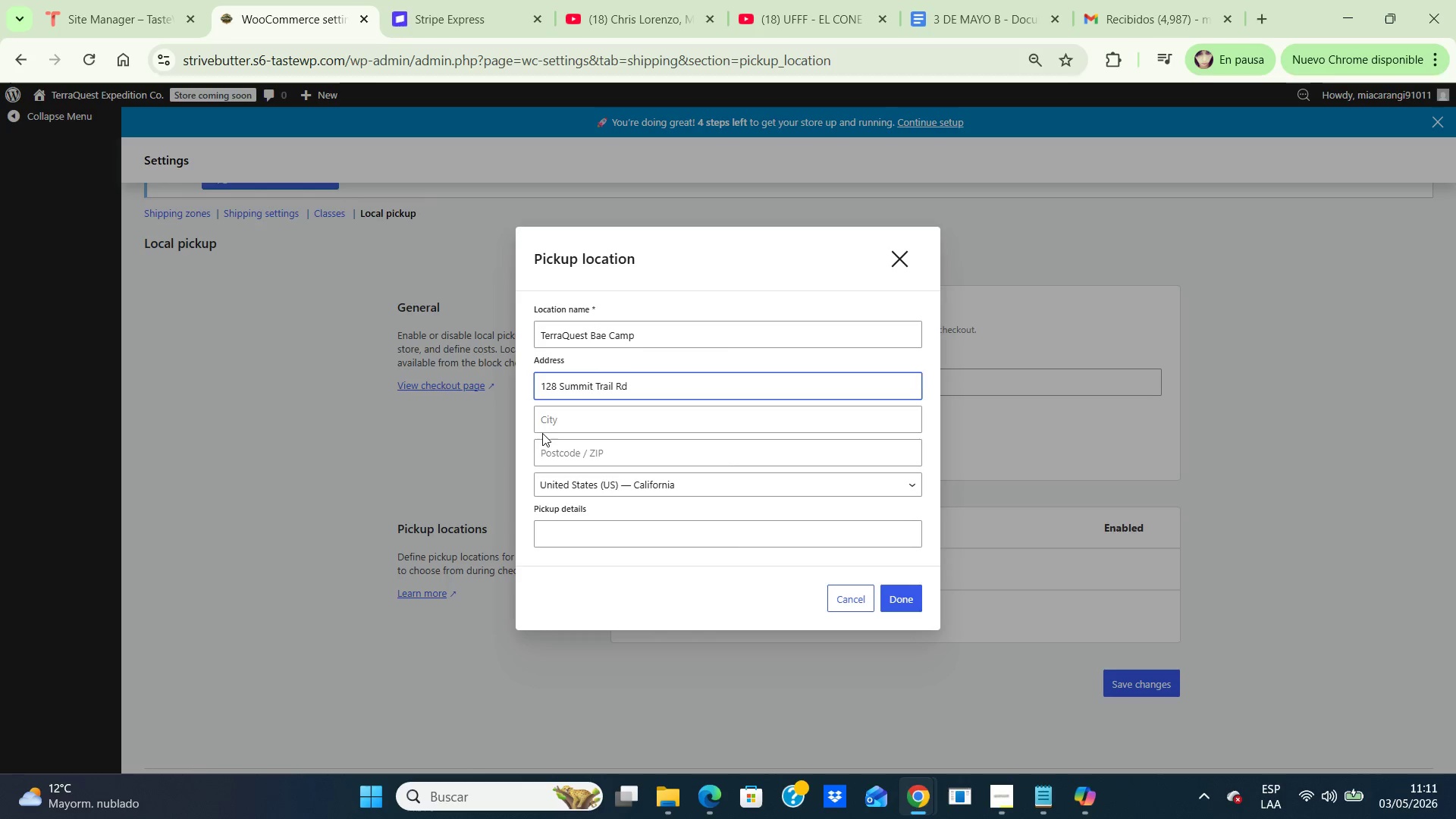 
wait(5.45)
 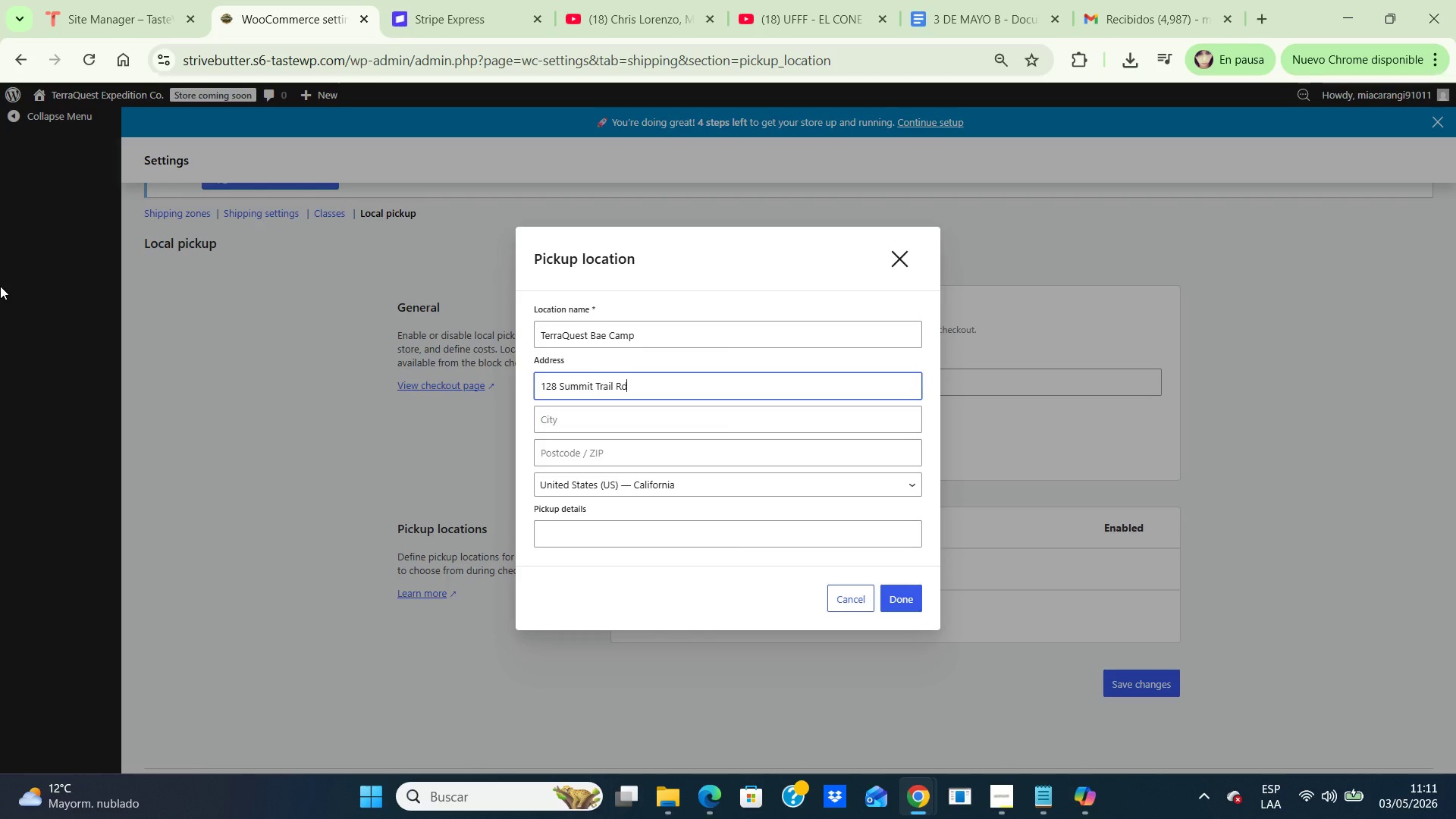 
left_click([555, 417])
 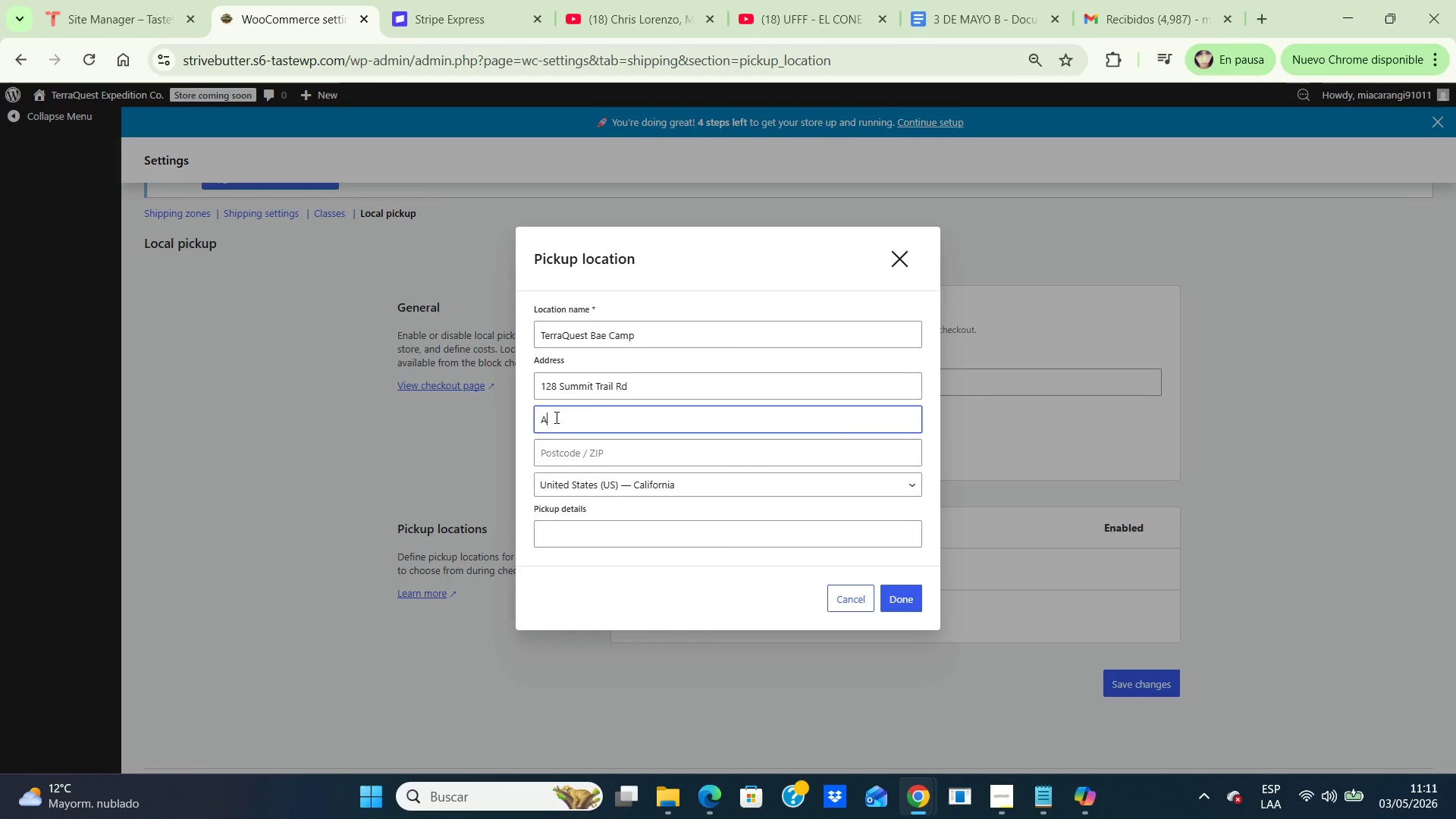 
type(Aspen)
 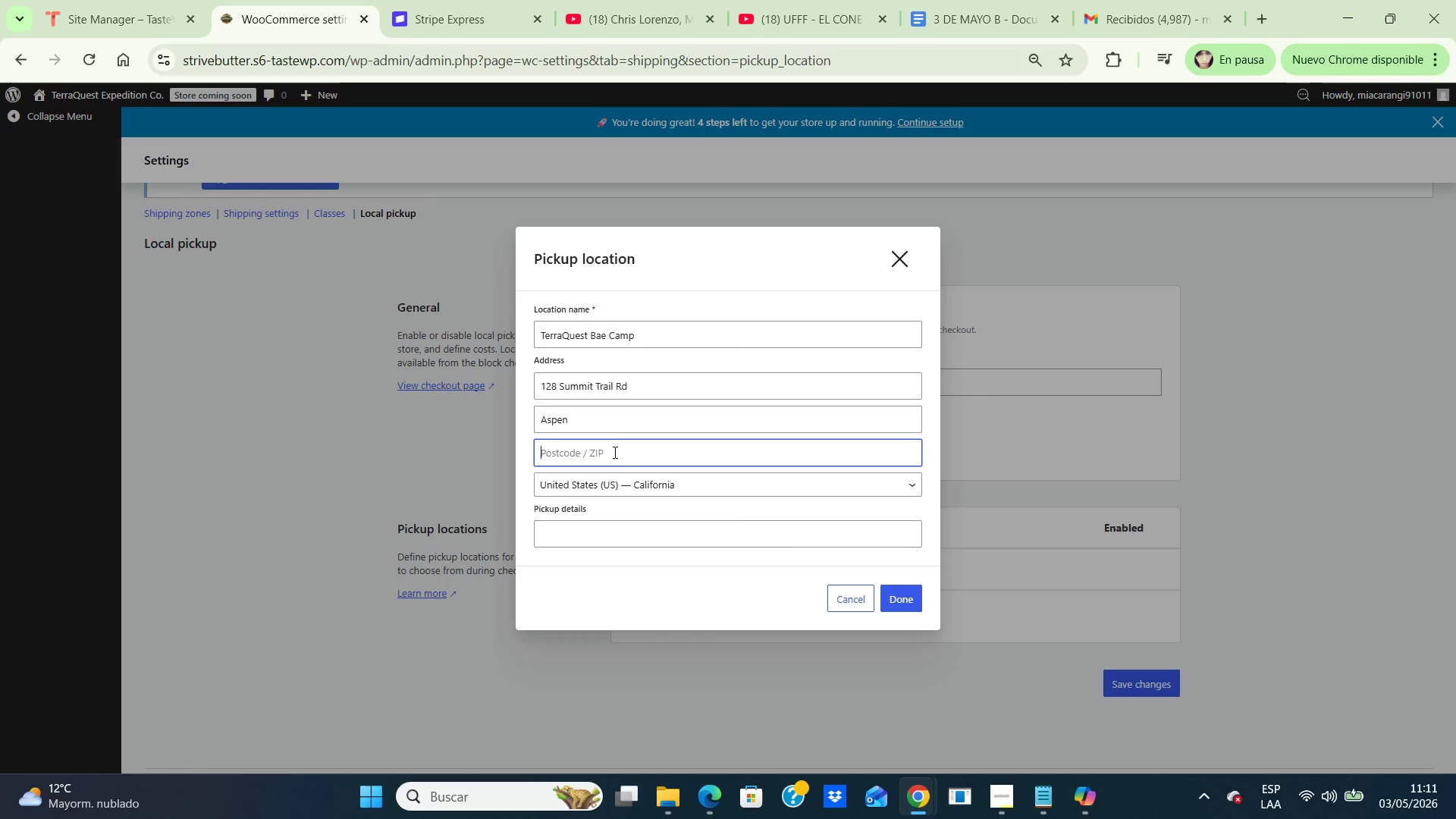 
left_click([613, 452])
 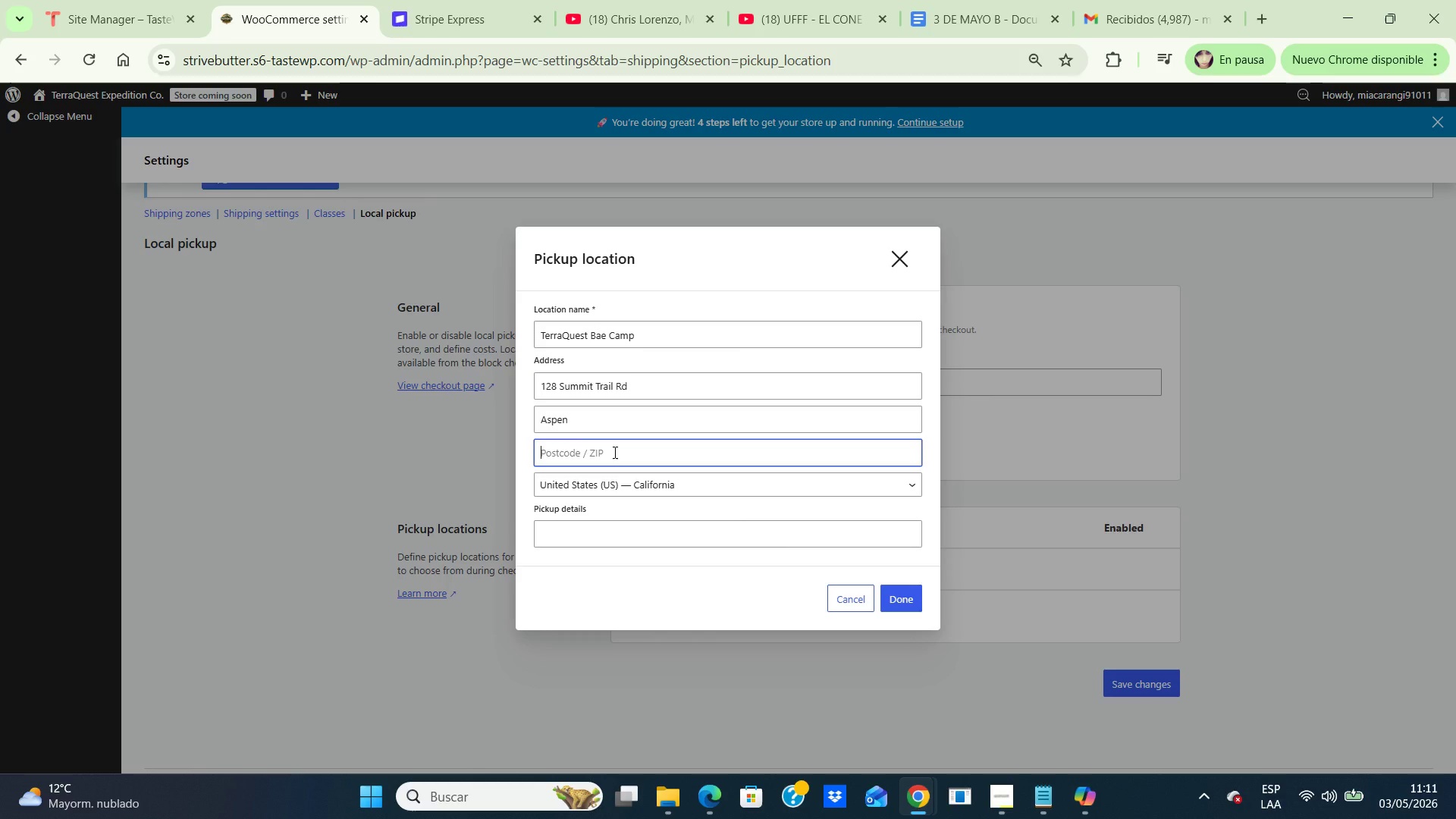 
key(Numpad8)
 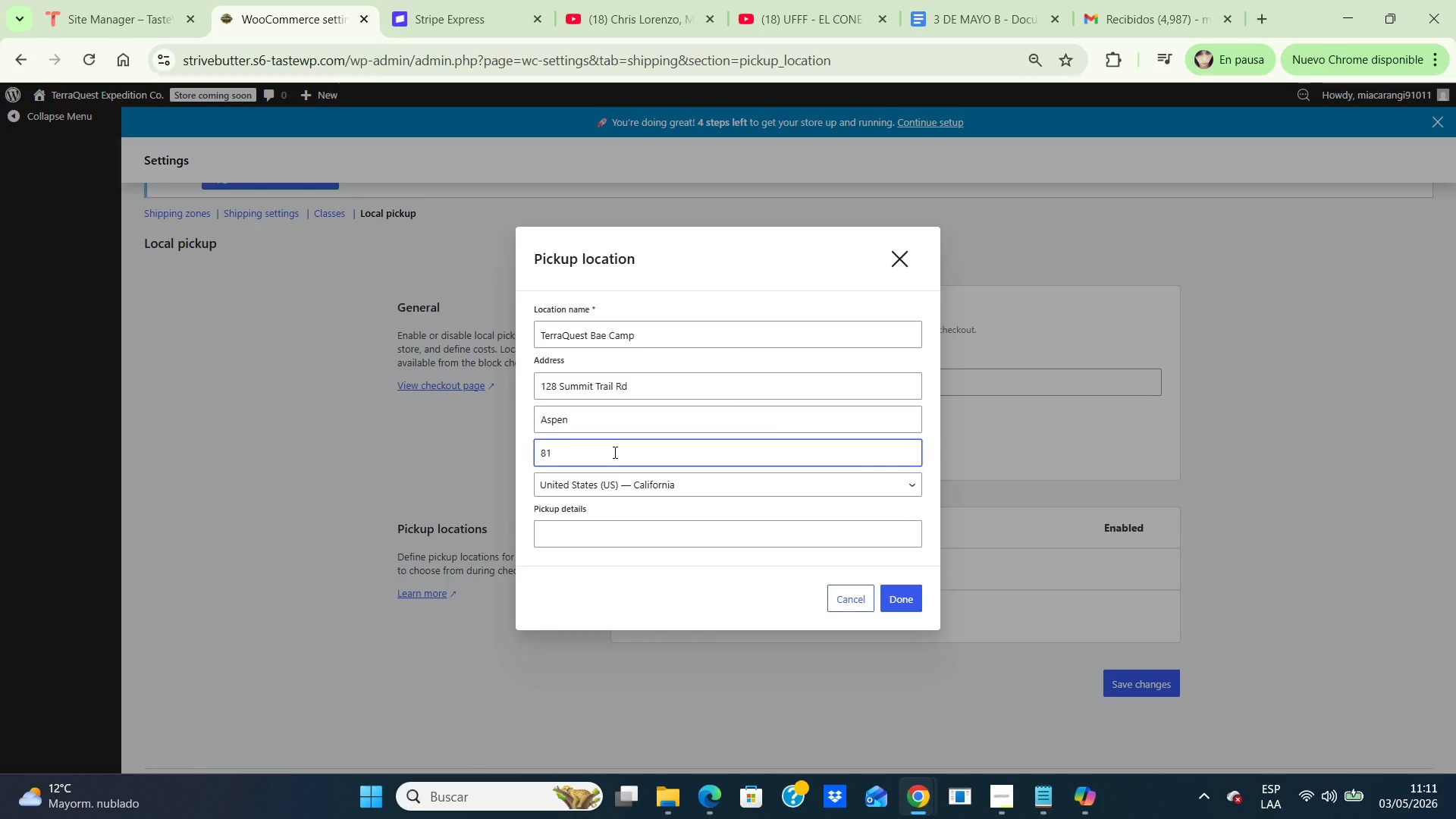 
key(Numpad1)
 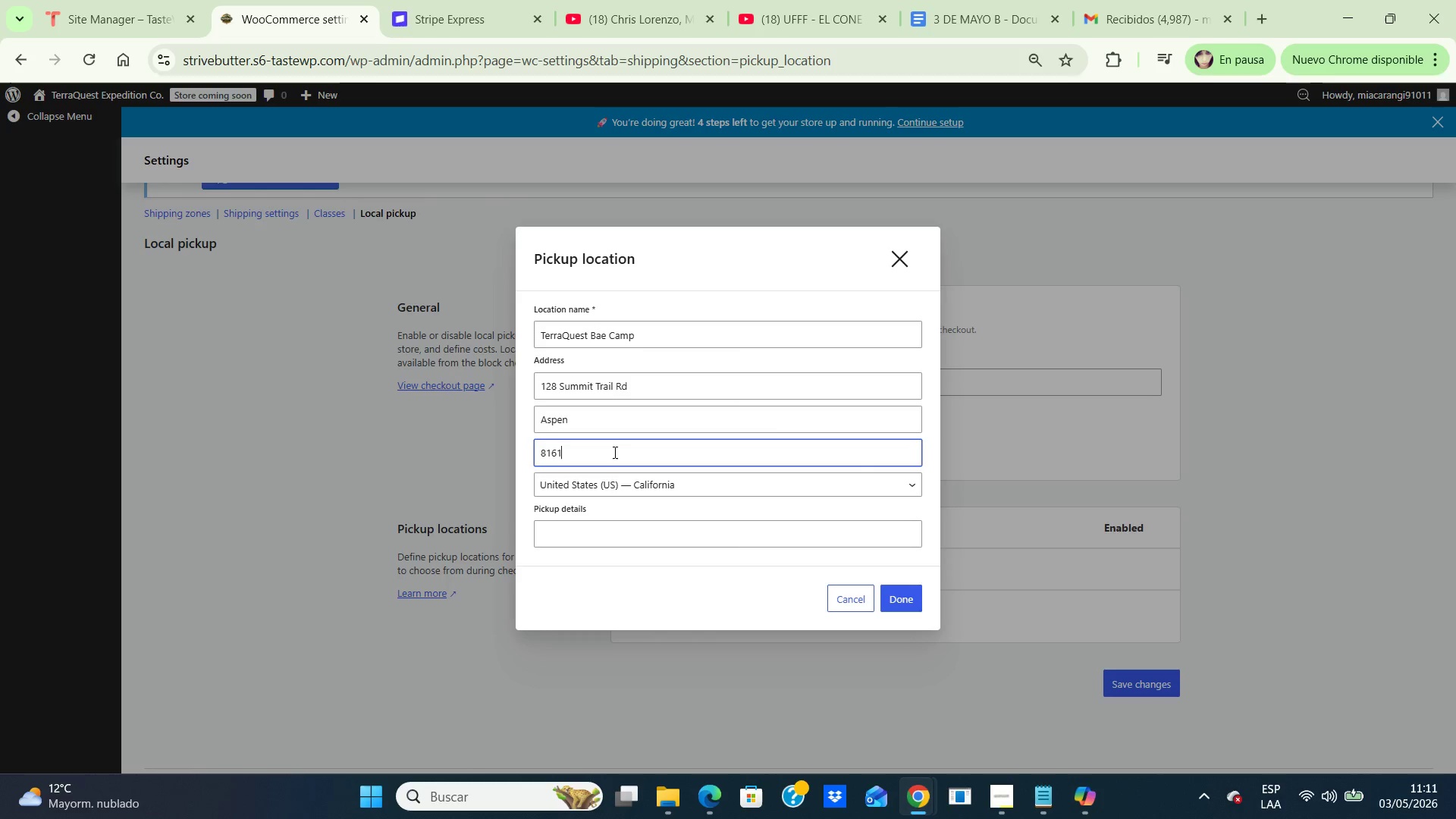 
key(Numpad6)
 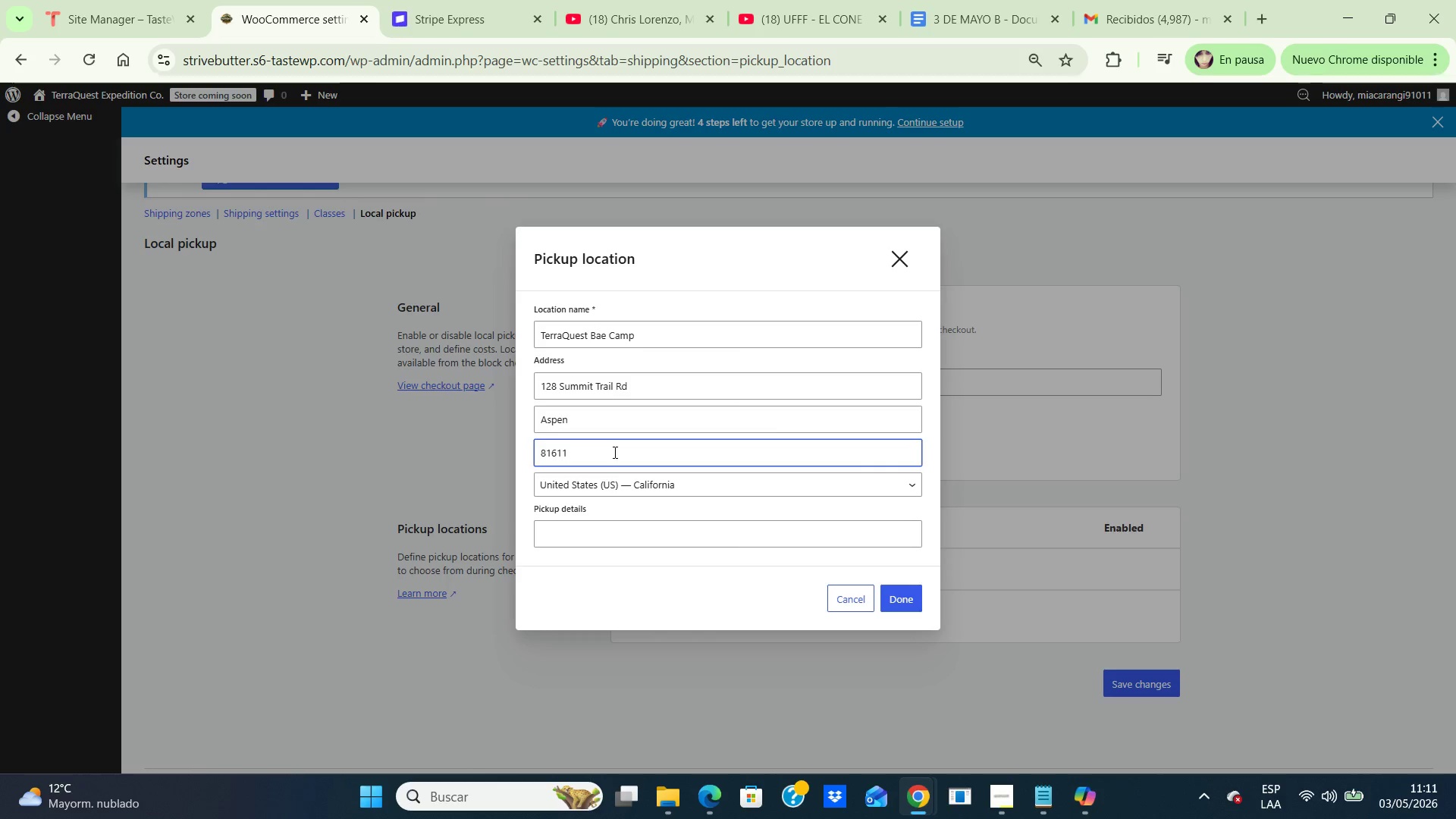 
key(Numpad1)
 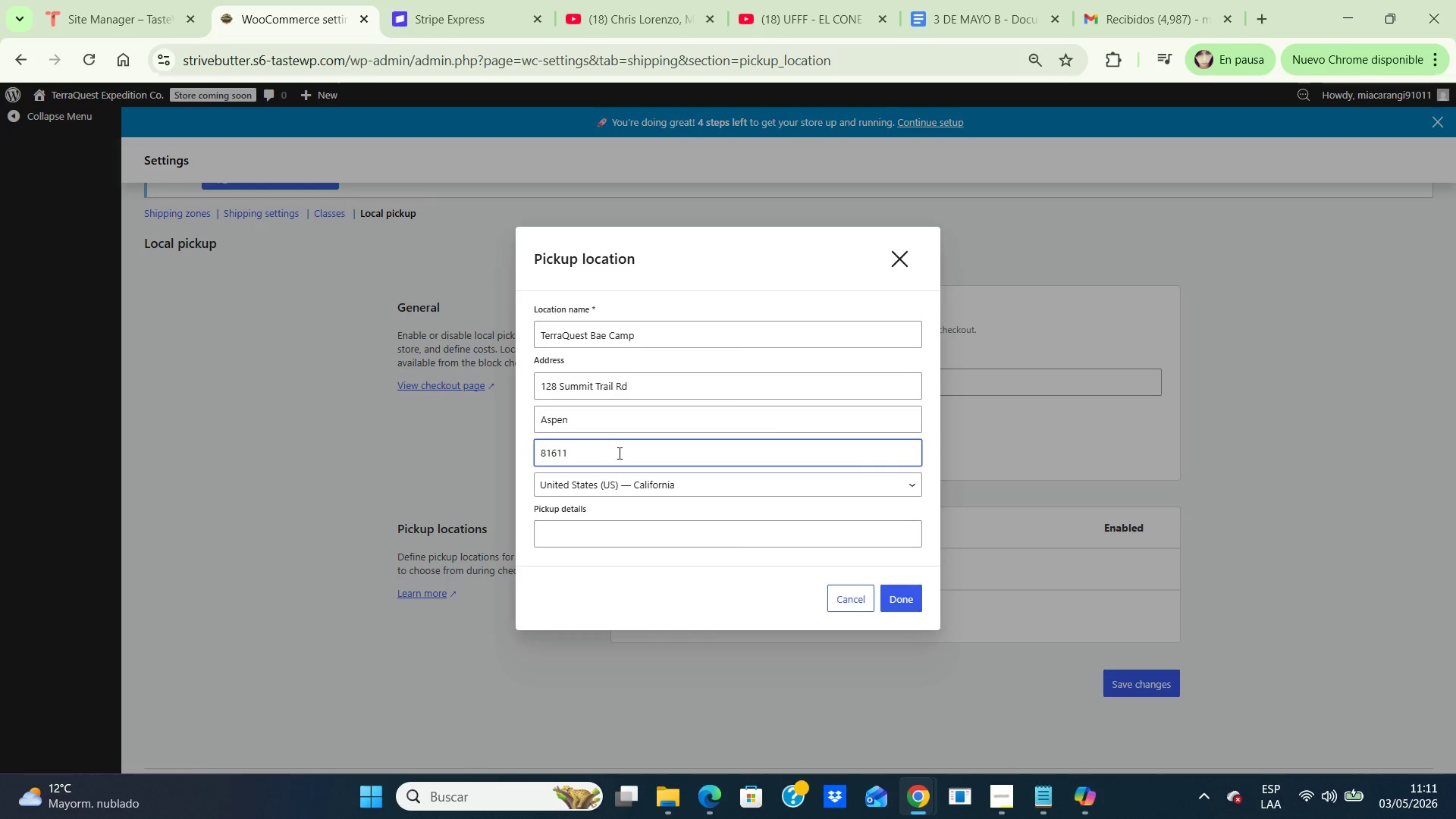 
key(Numpad1)
 